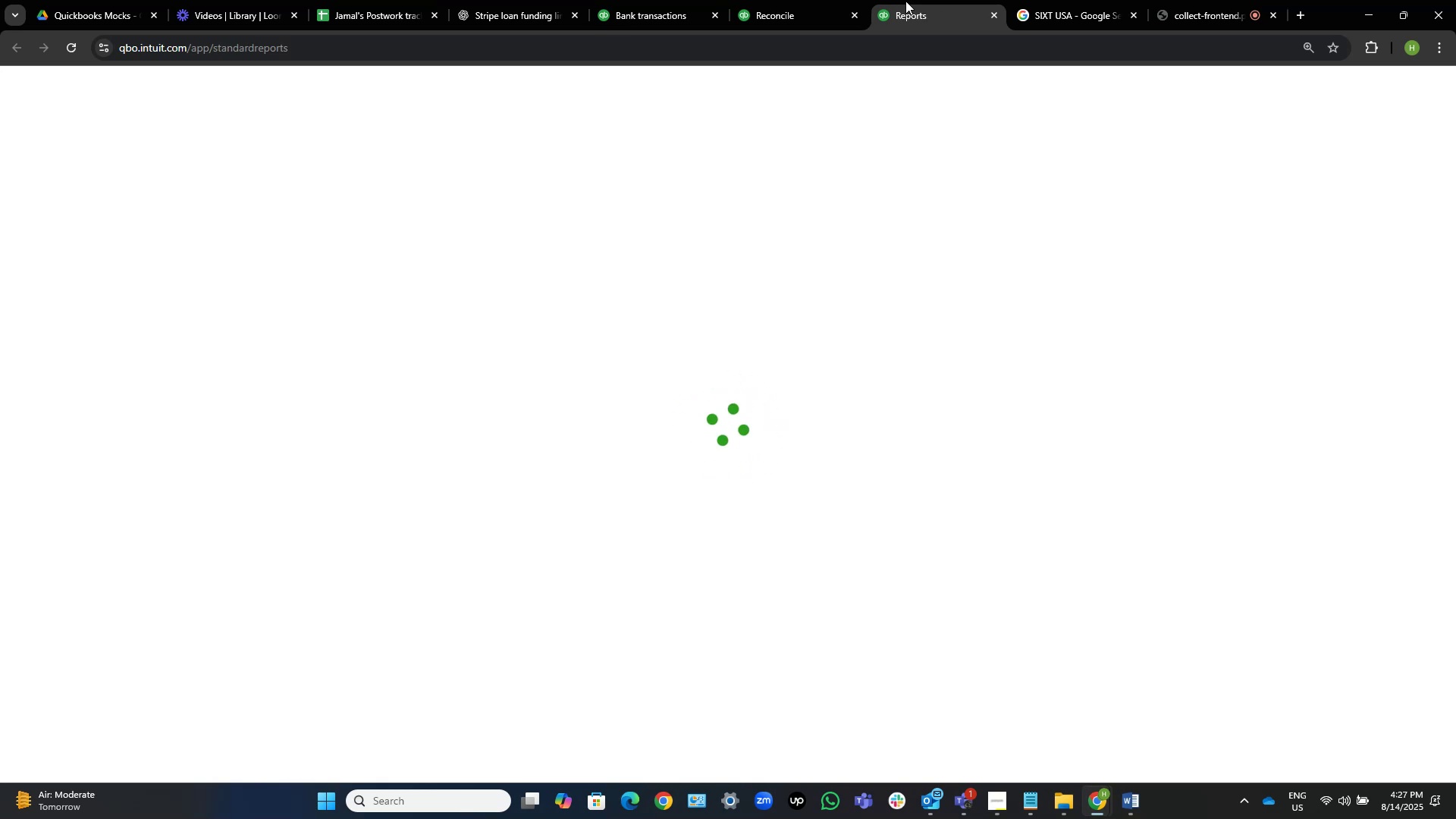 
right_click([294, 408])
 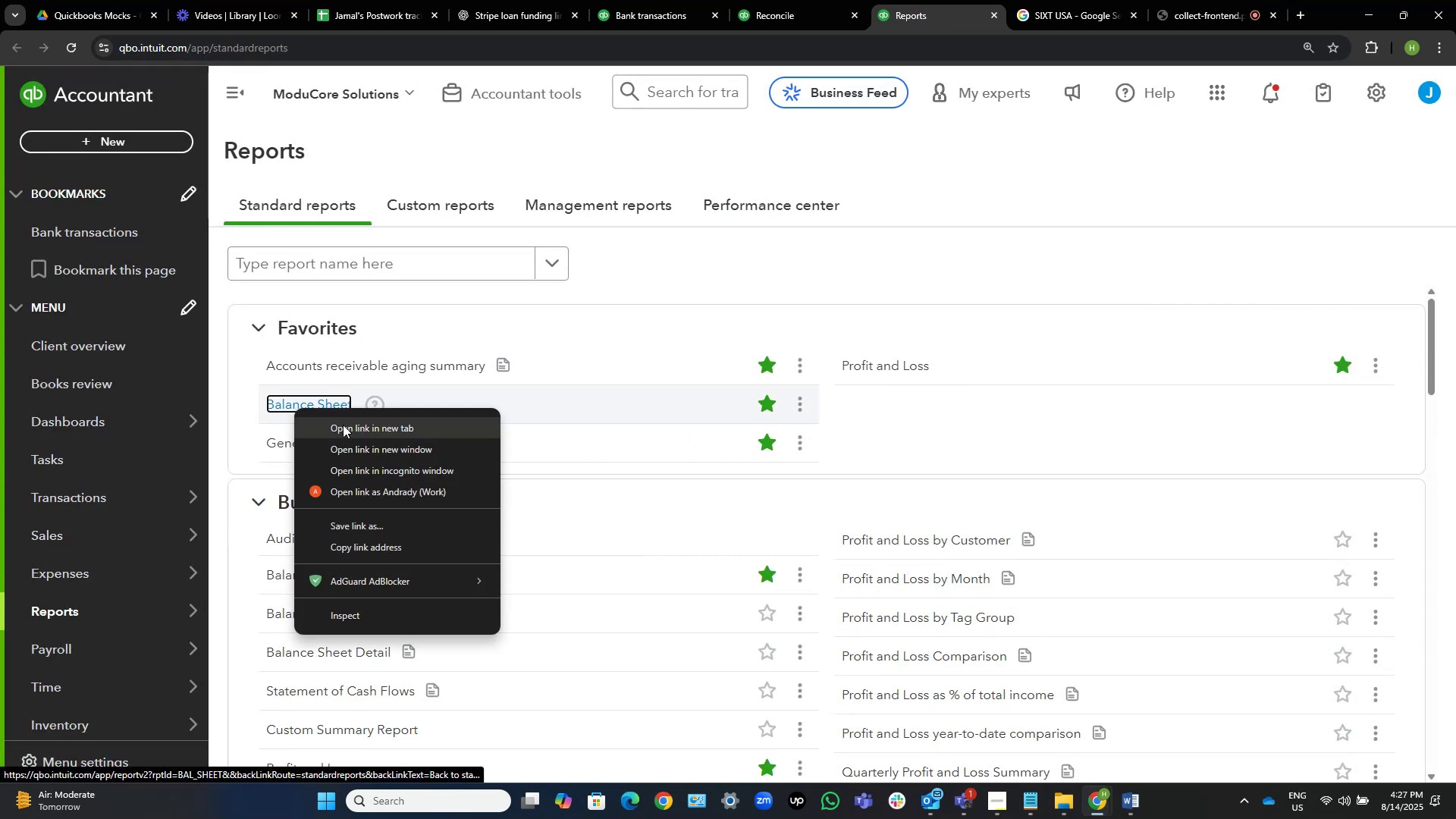 
left_click([343, 425])
 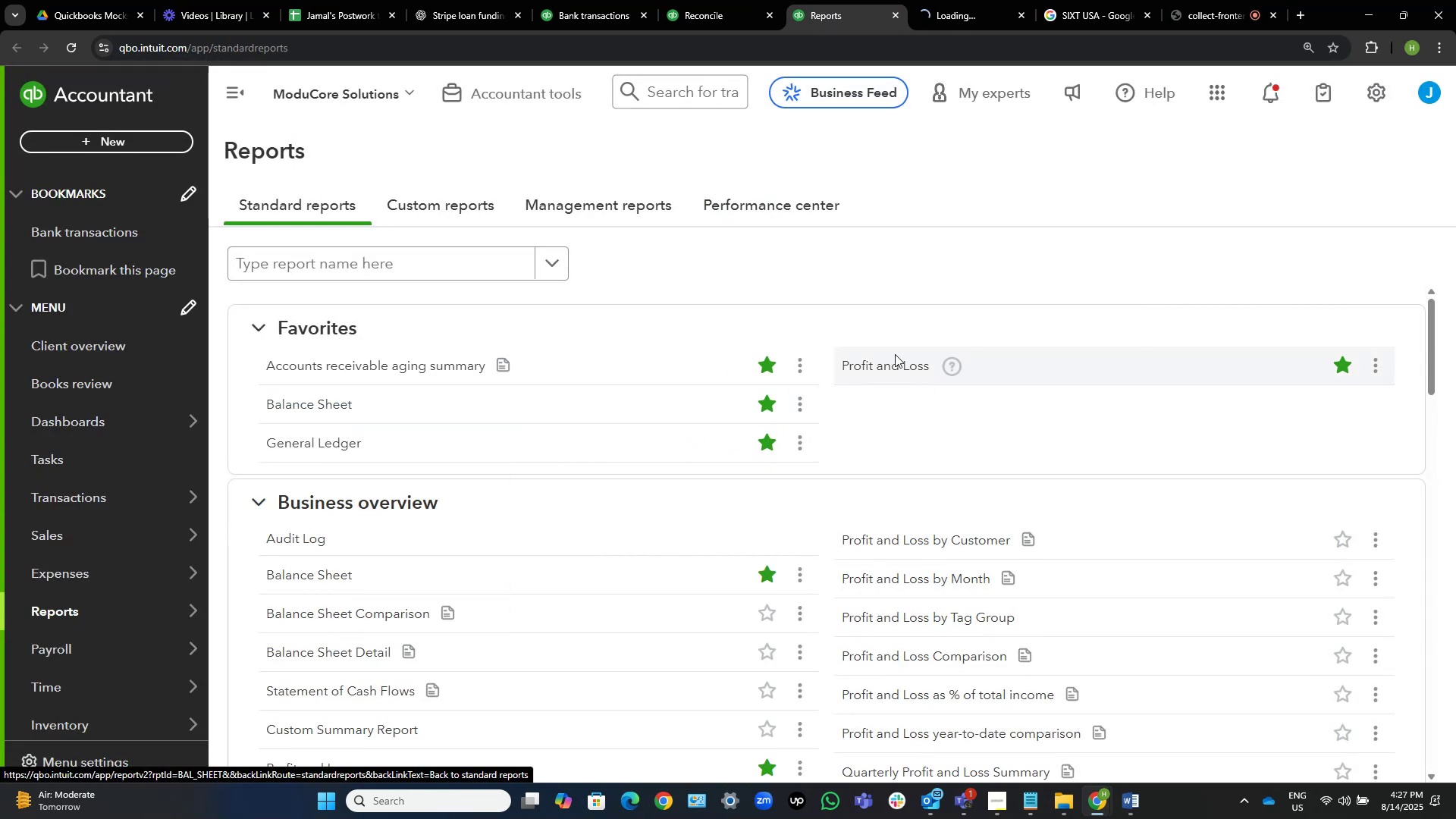 
double_click([896, 369])
 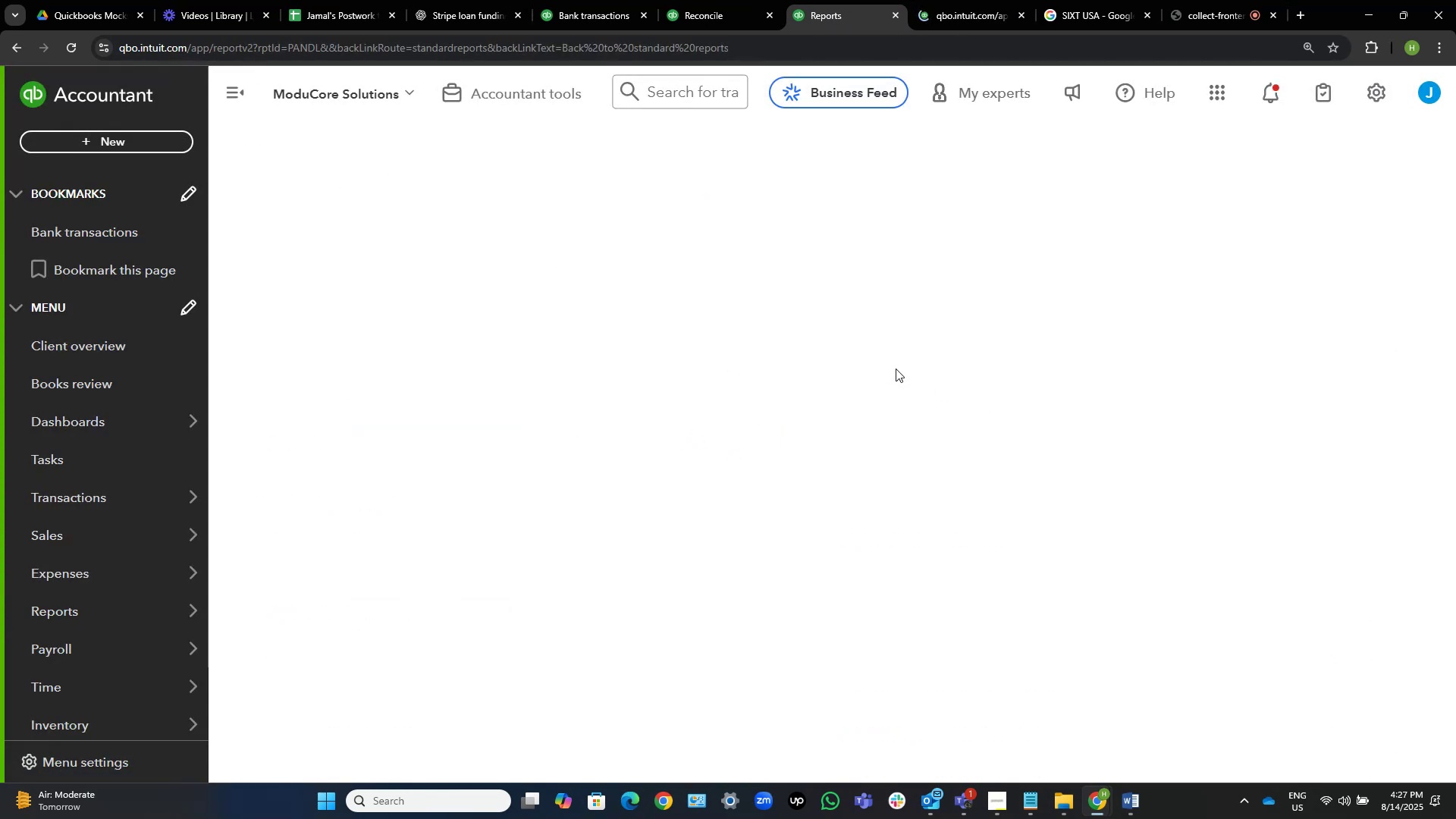 
mouse_move([260, 166])
 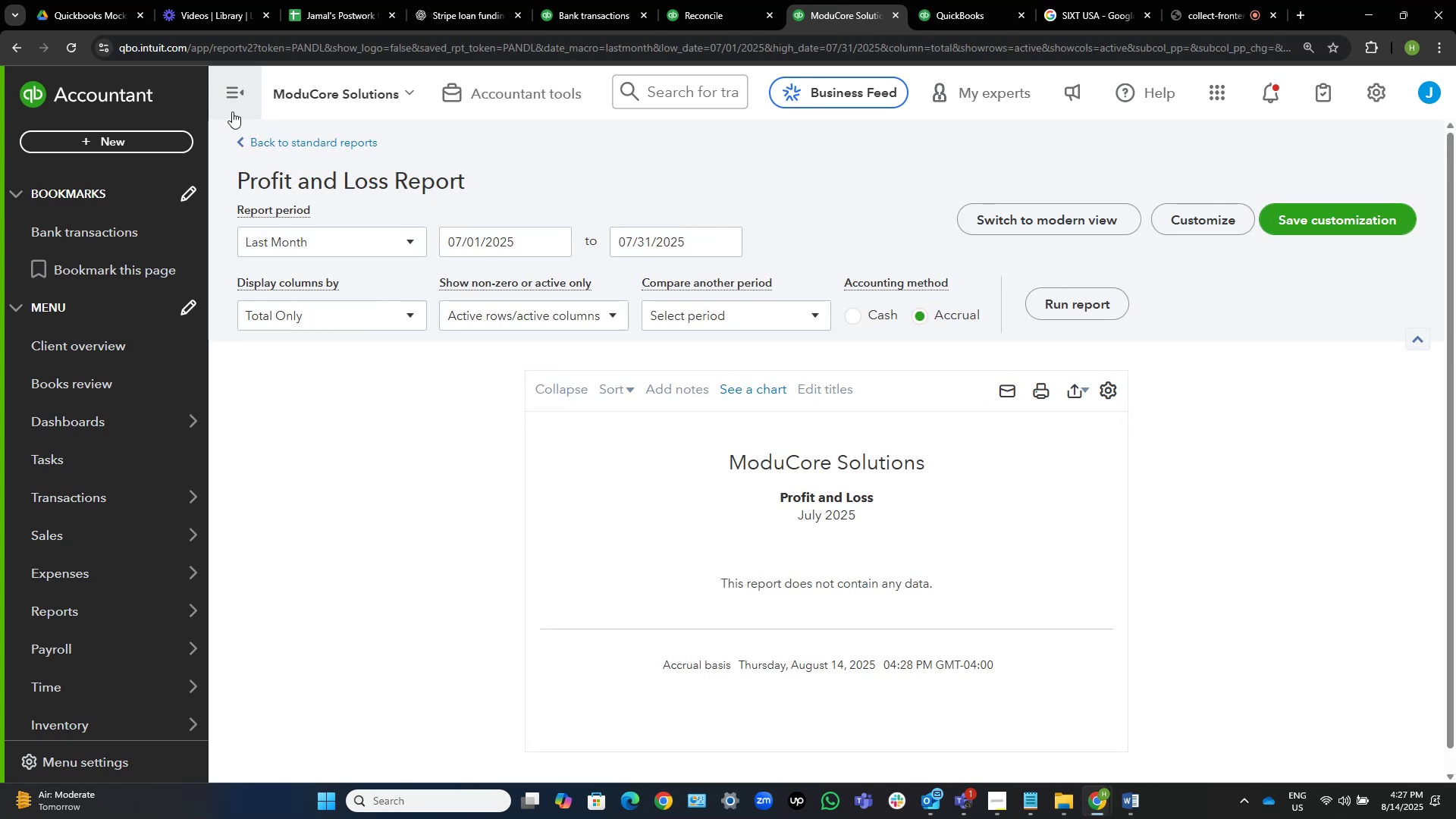 
left_click([234, 107])
 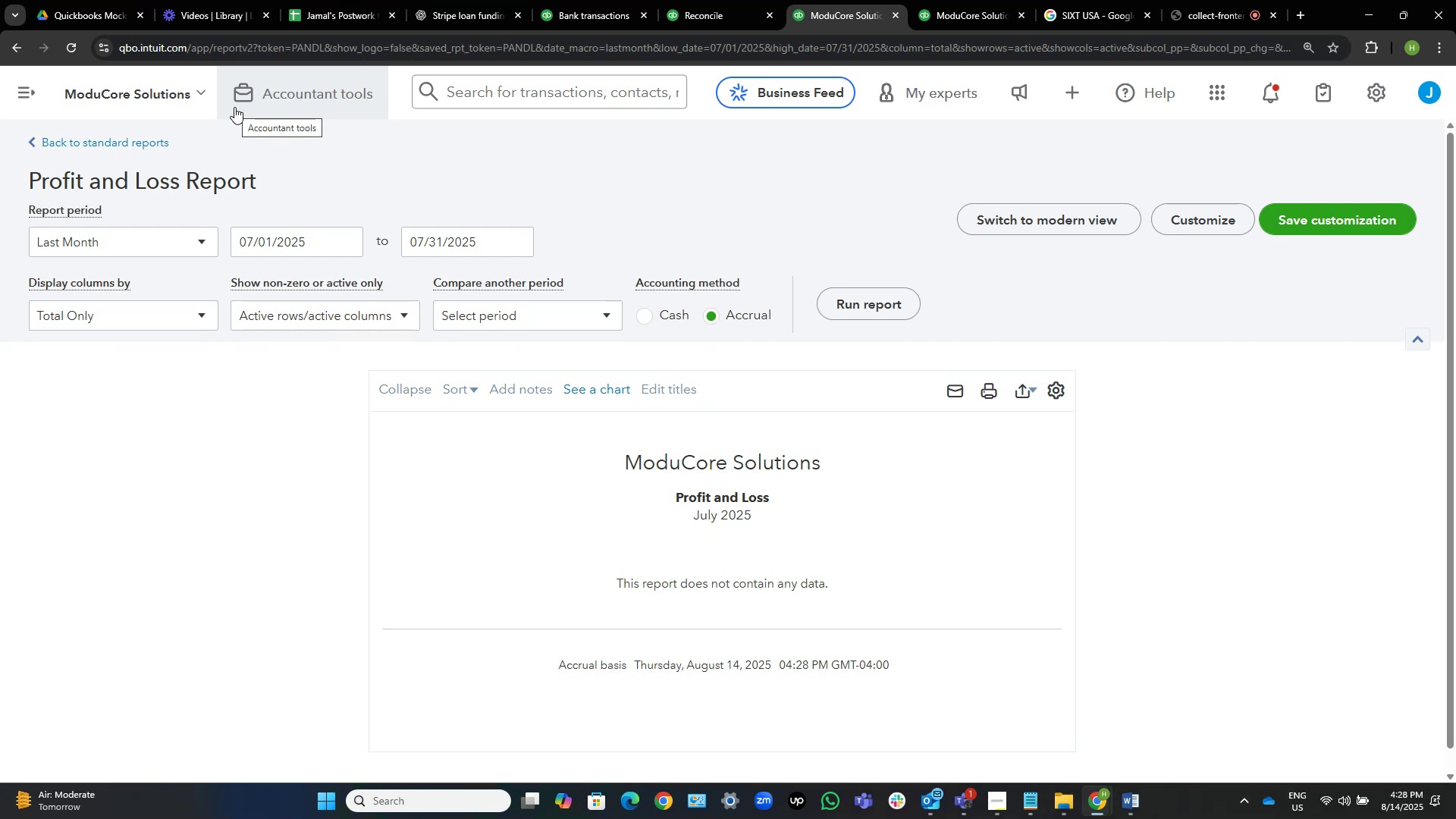 
wait(14.53)
 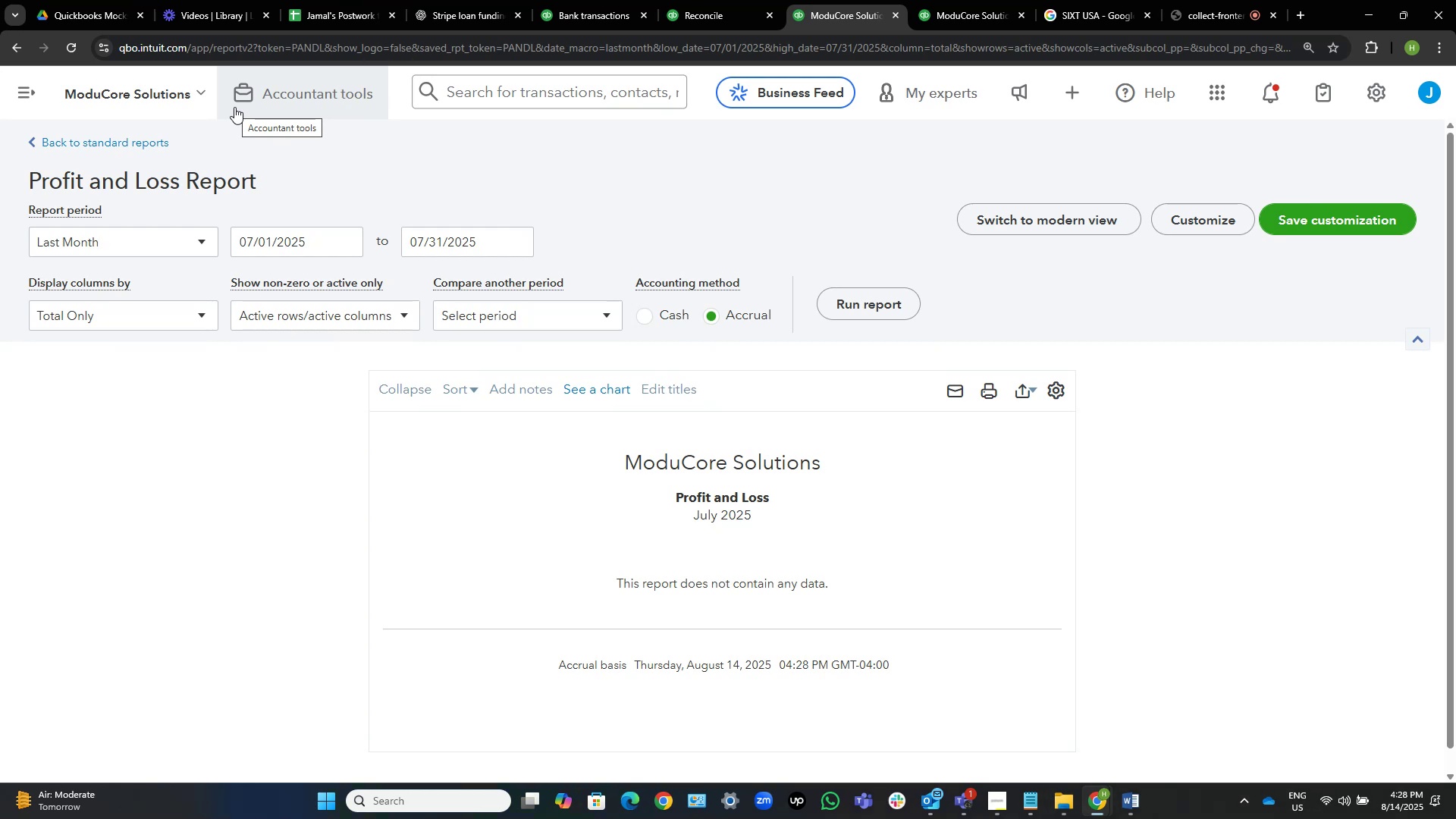 
left_click([965, 0])
 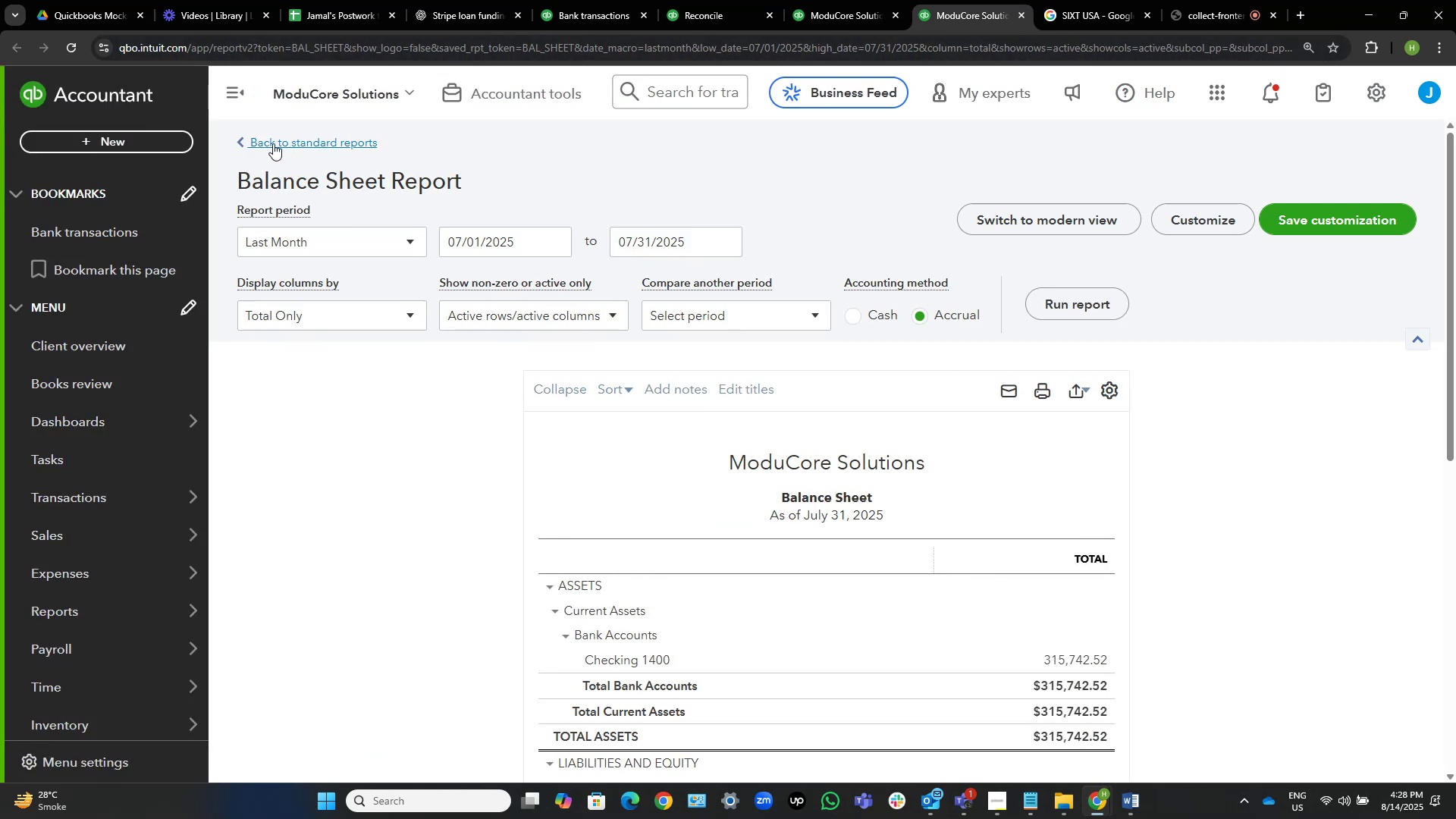 
left_click([246, 105])
 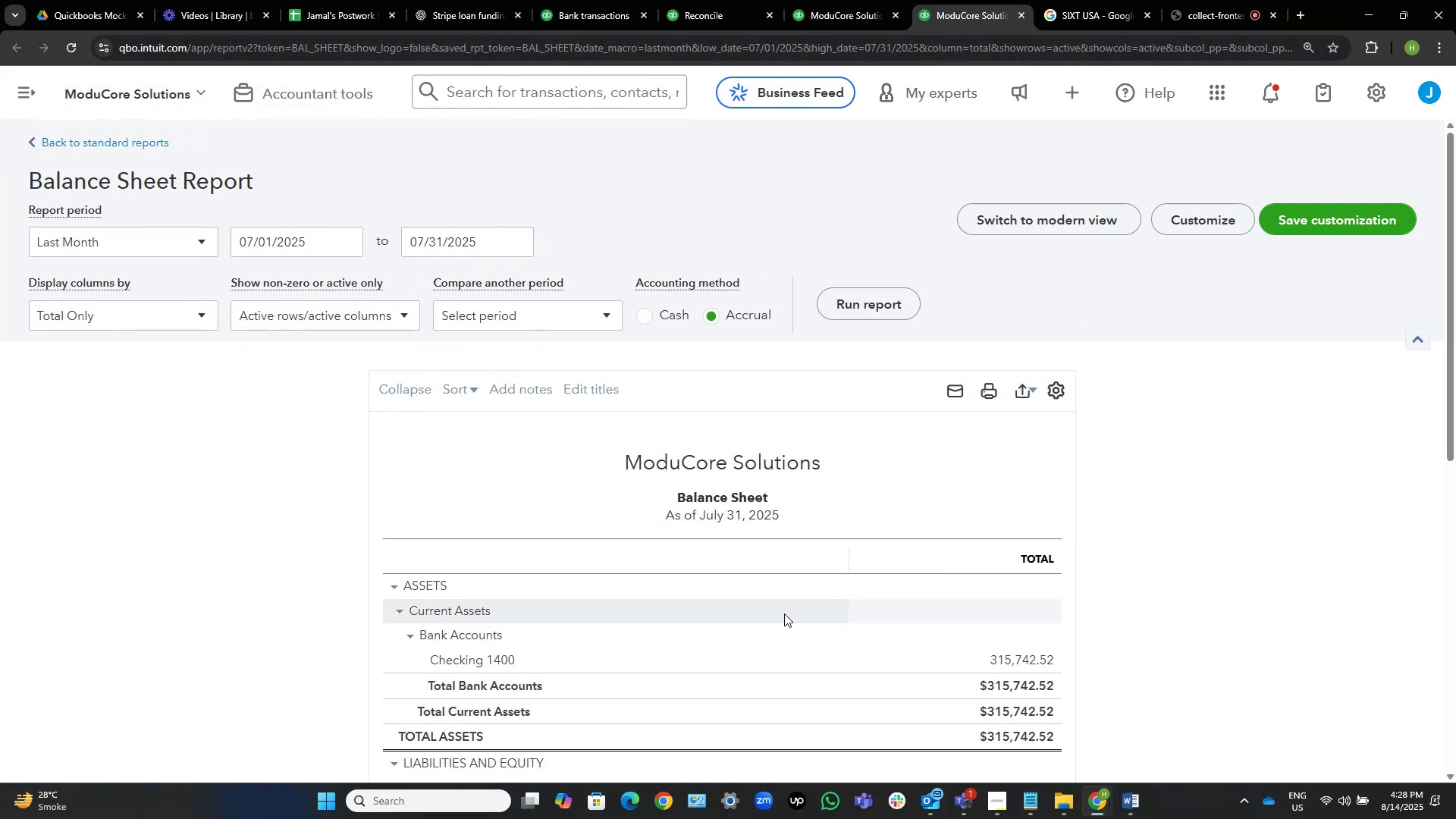 
scroll: coordinate [1241, 540], scroll_direction: down, amount: 3.0
 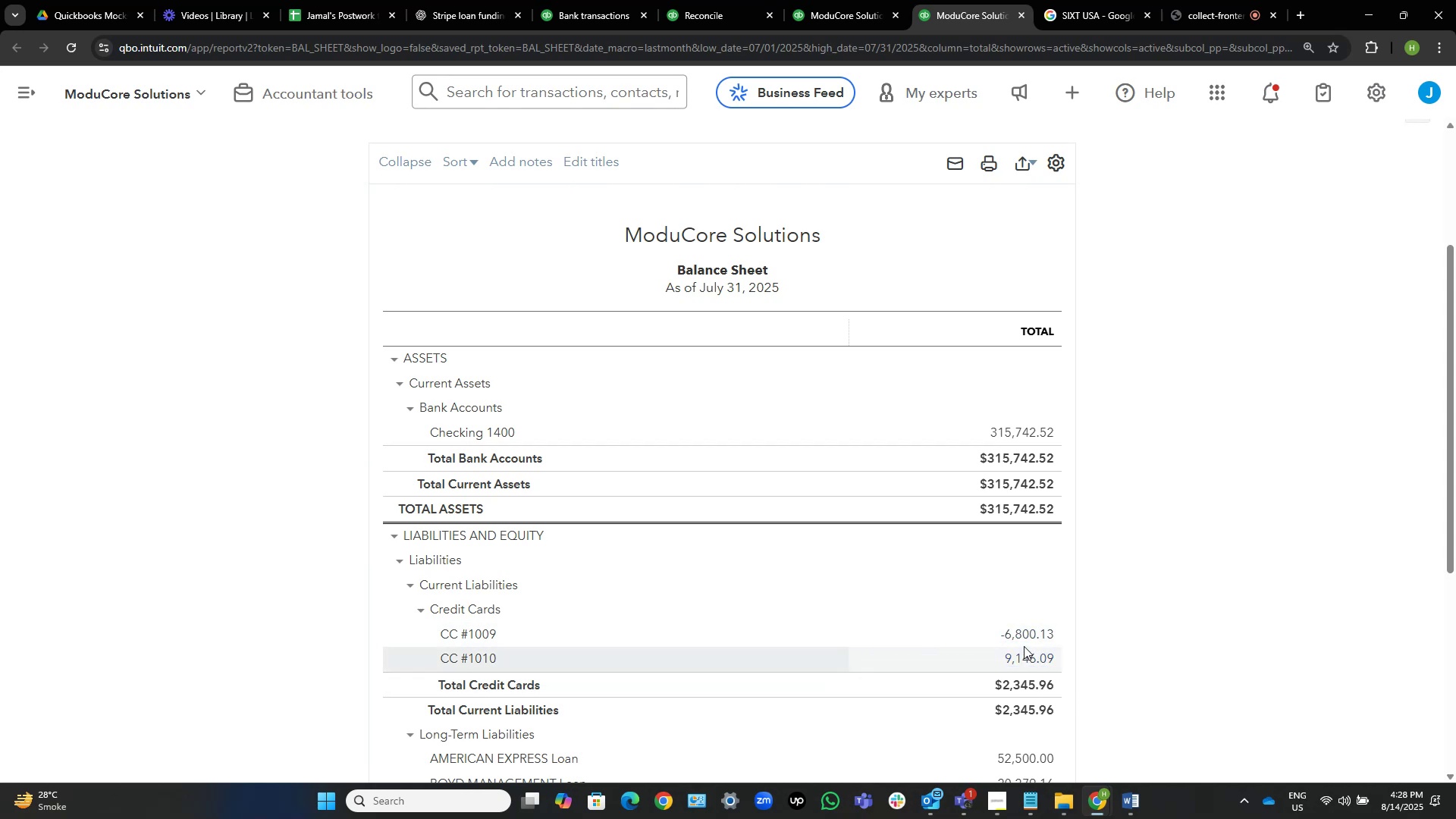 
wait(7.15)
 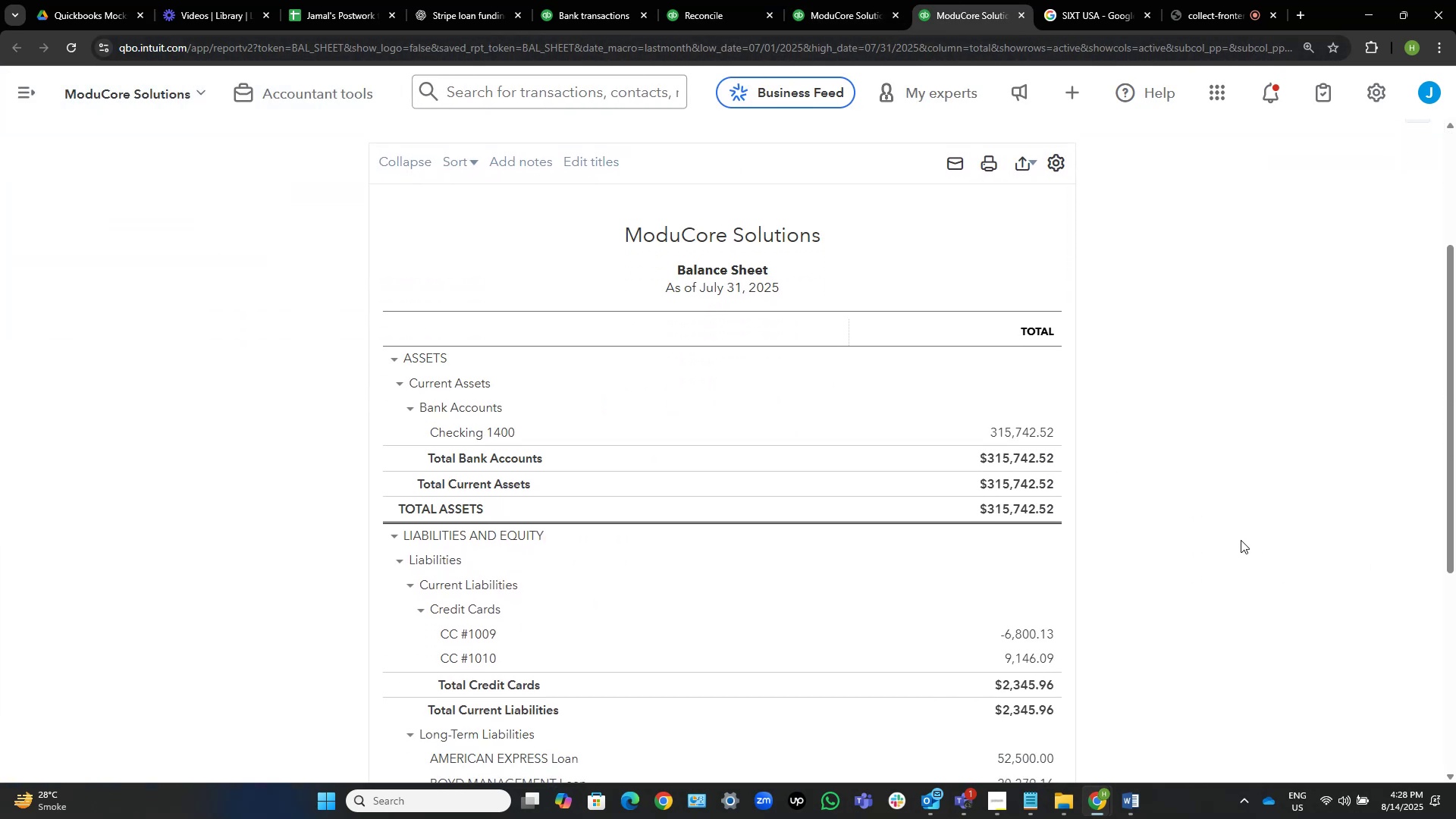 
left_click([1039, 684])
 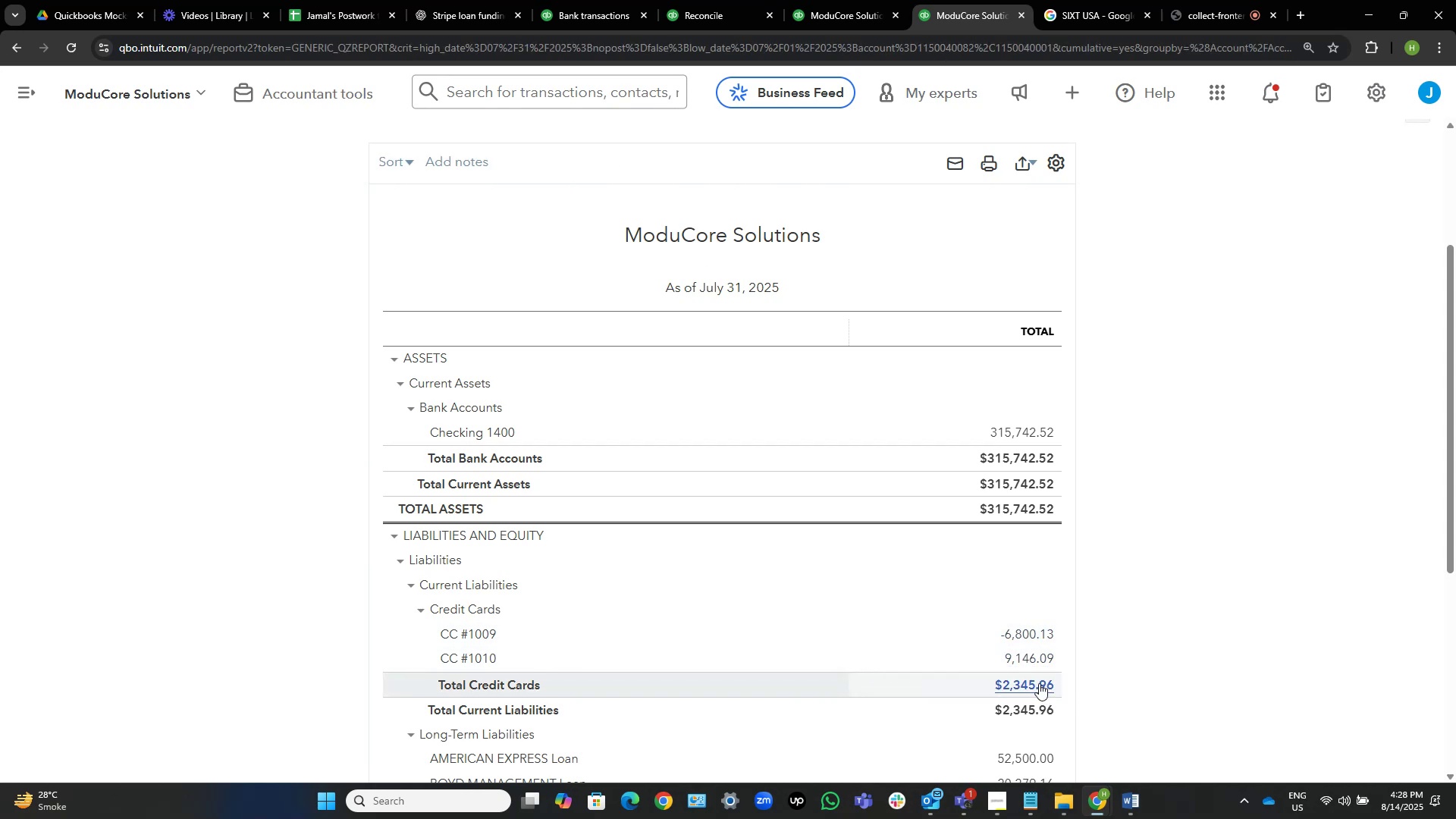 
wait(9.54)
 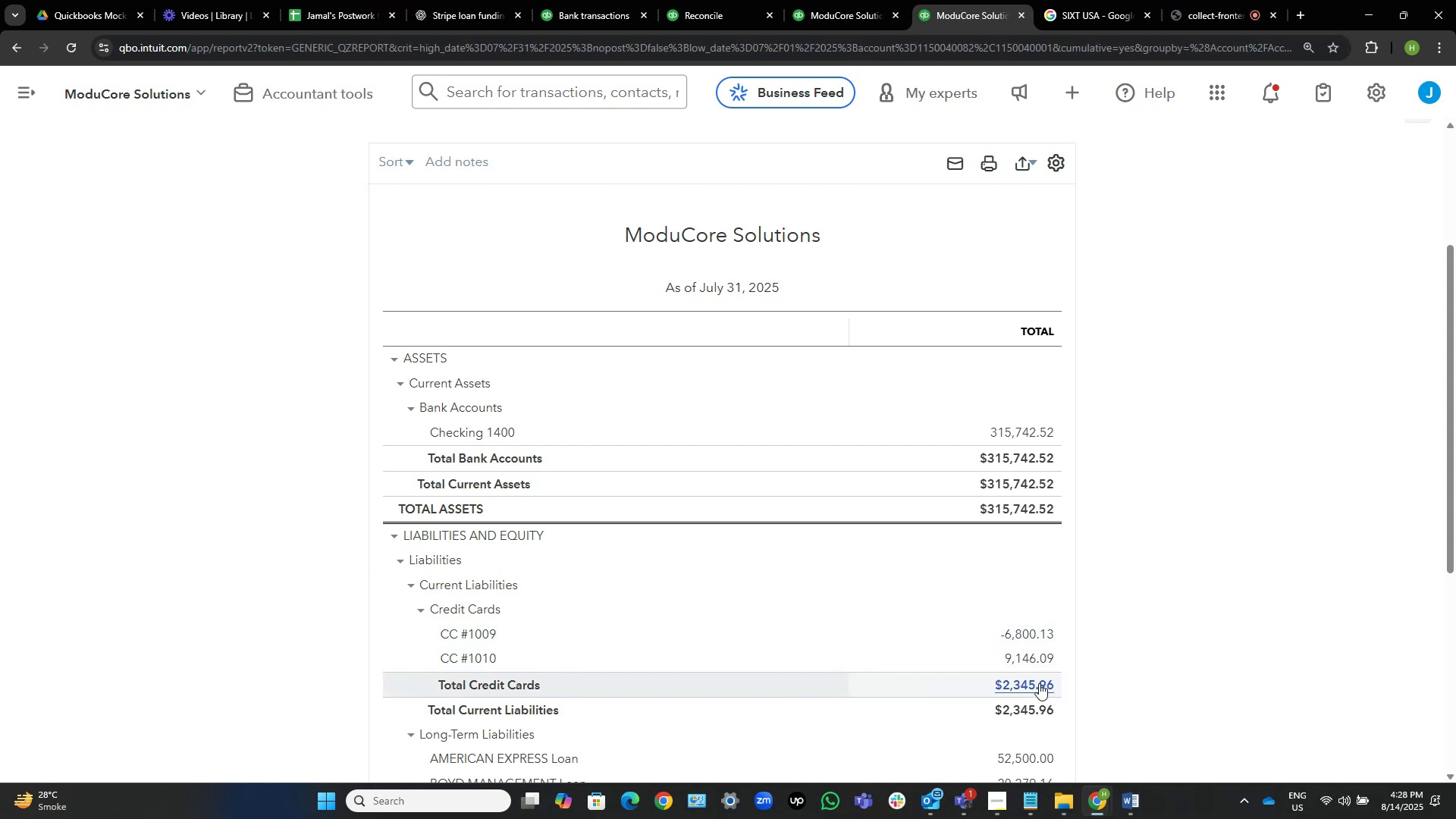 
left_click([324, 192])
 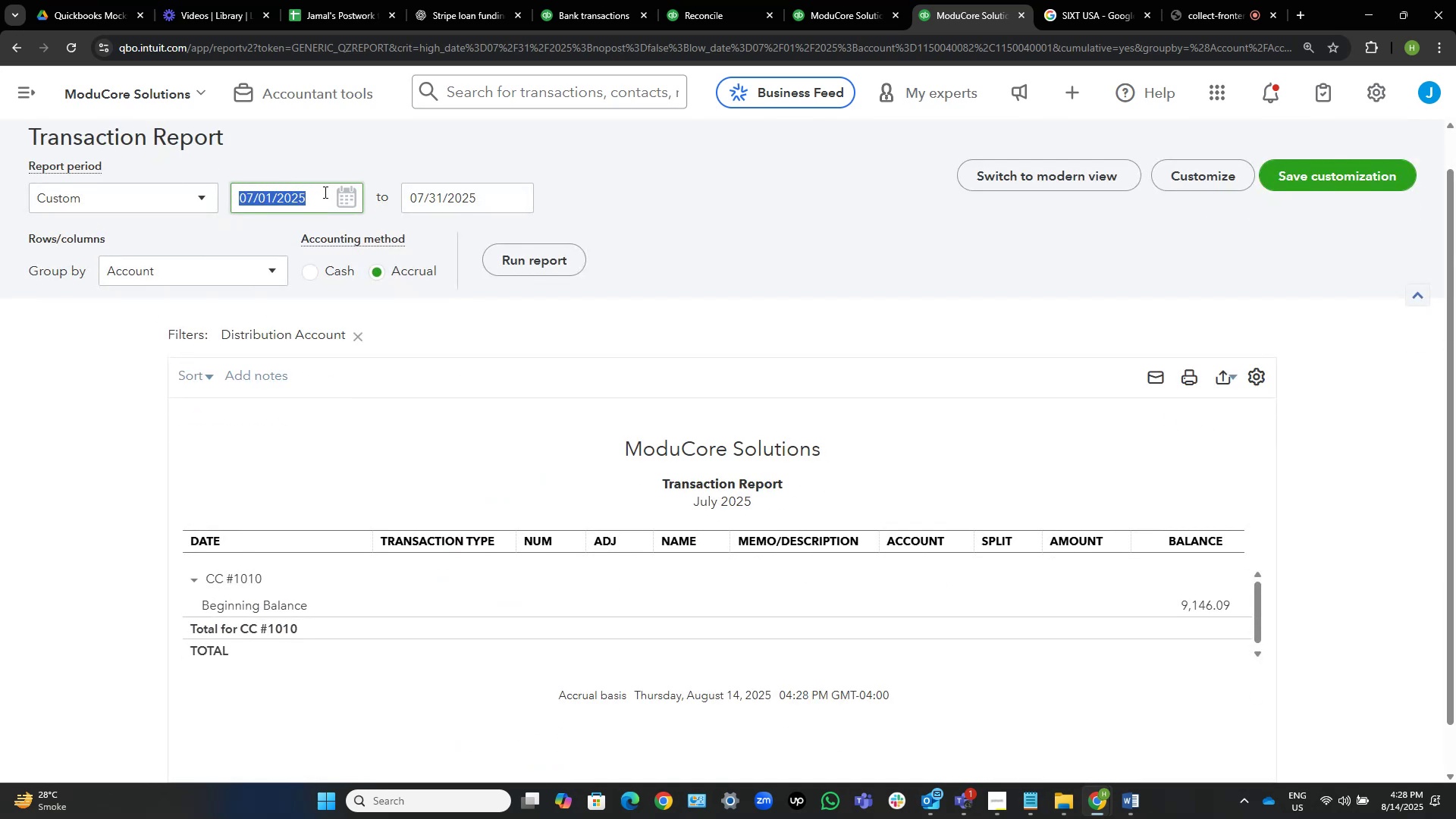 
key(Numpad1)
 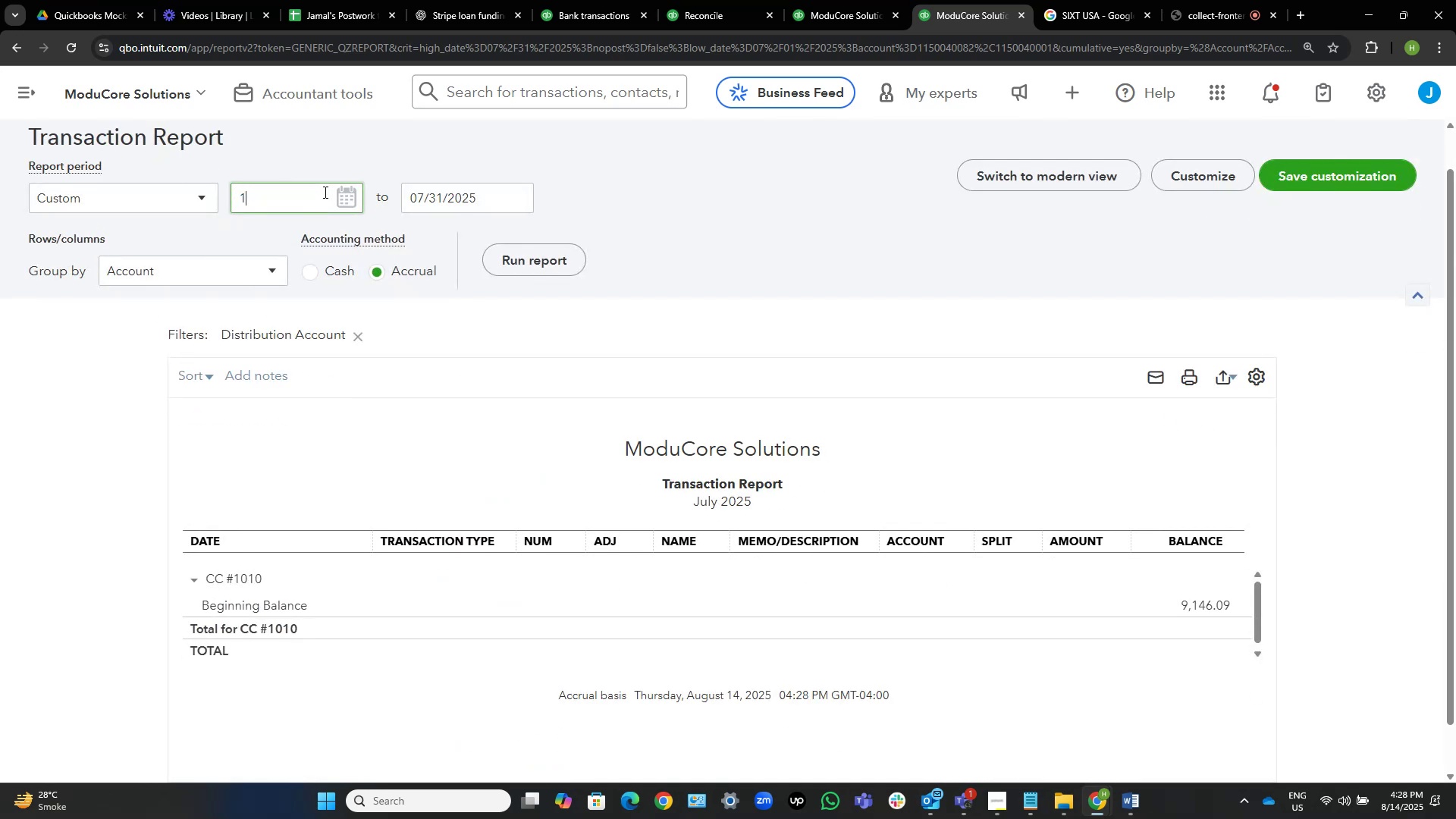 
key(NumpadDivide)
 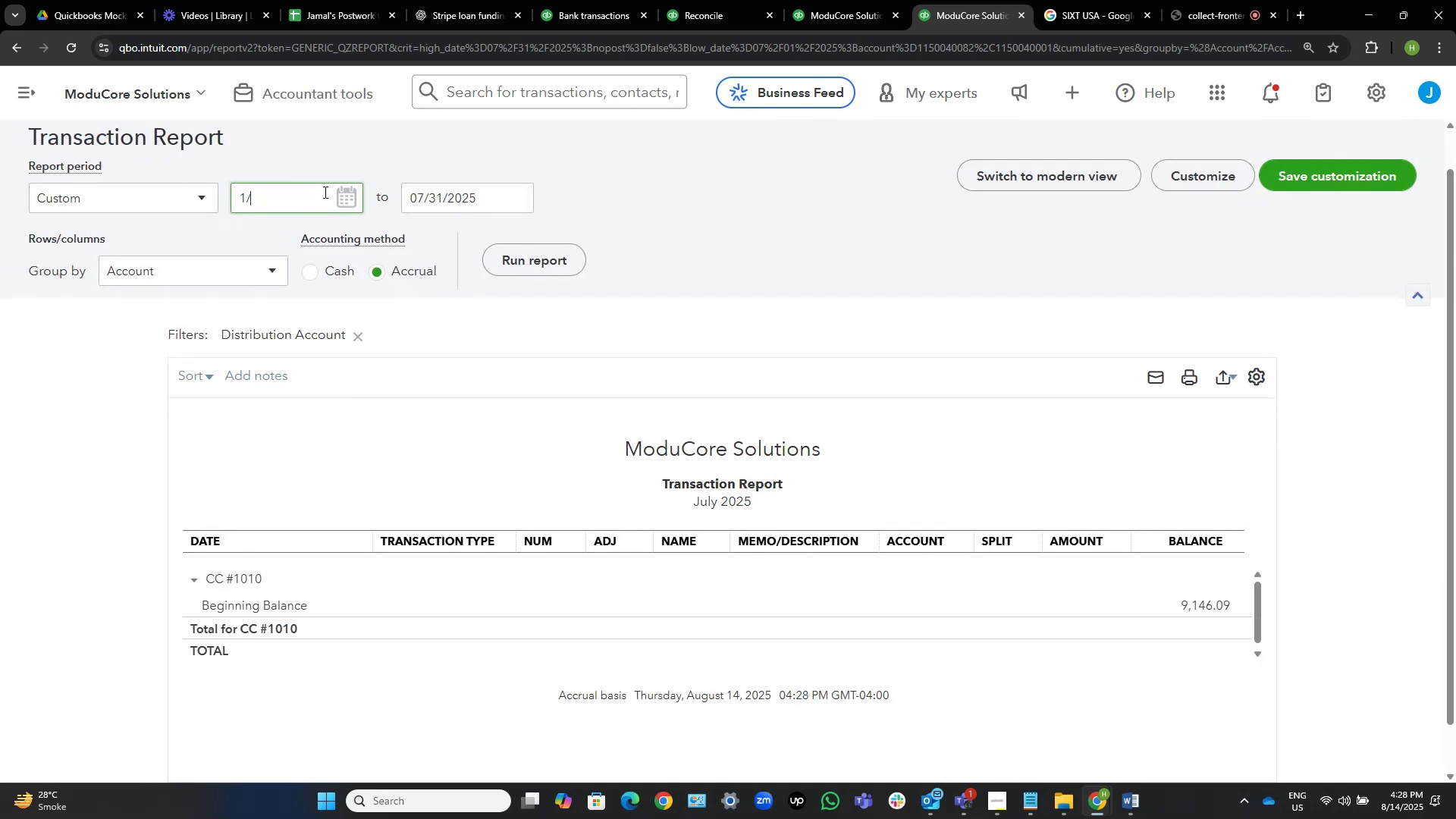 
key(Numpad1)
 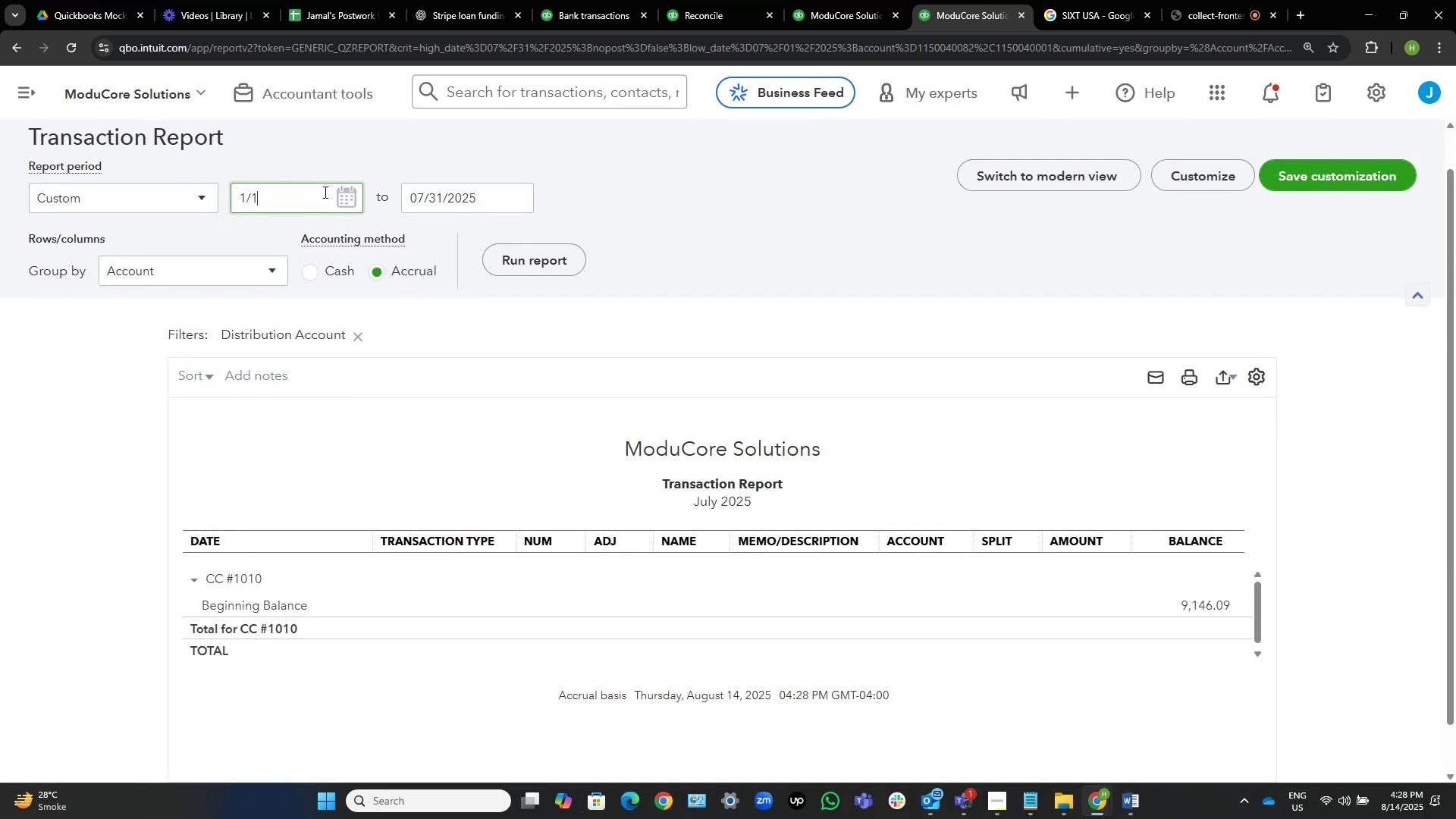 
key(NumpadDivide)
 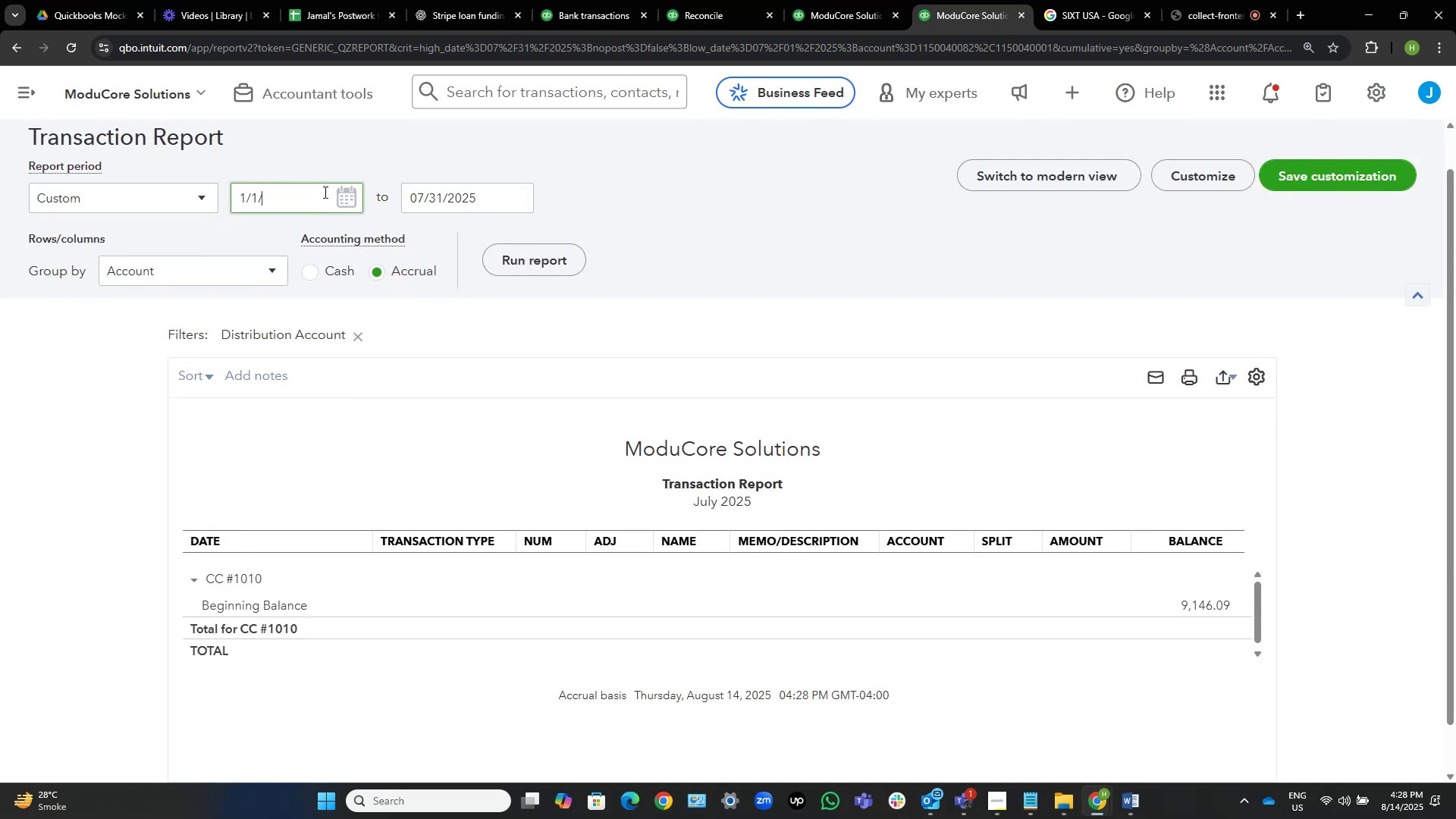 
key(Numpad2)
 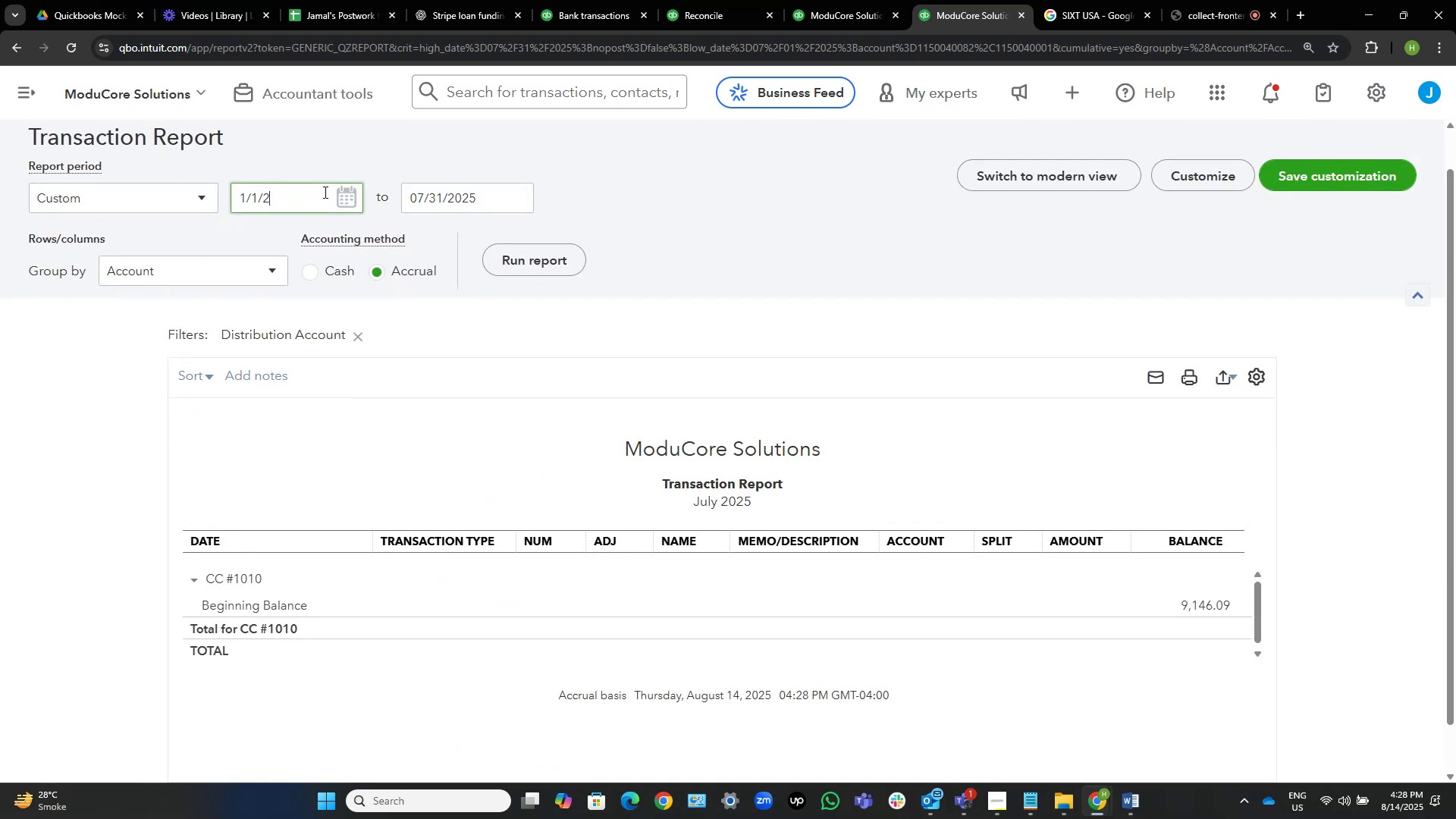 
key(Numpad4)
 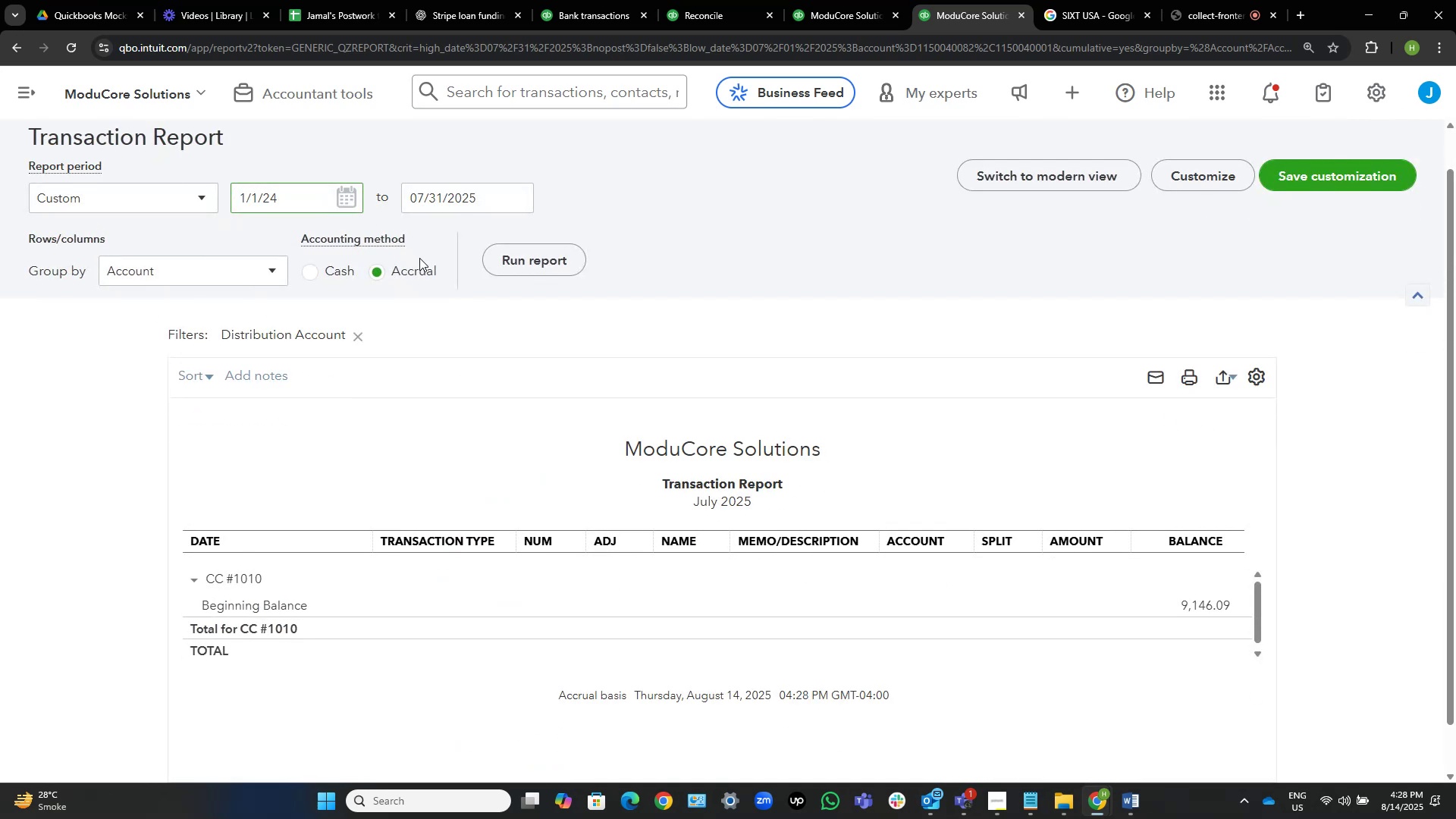 
left_click([502, 260])
 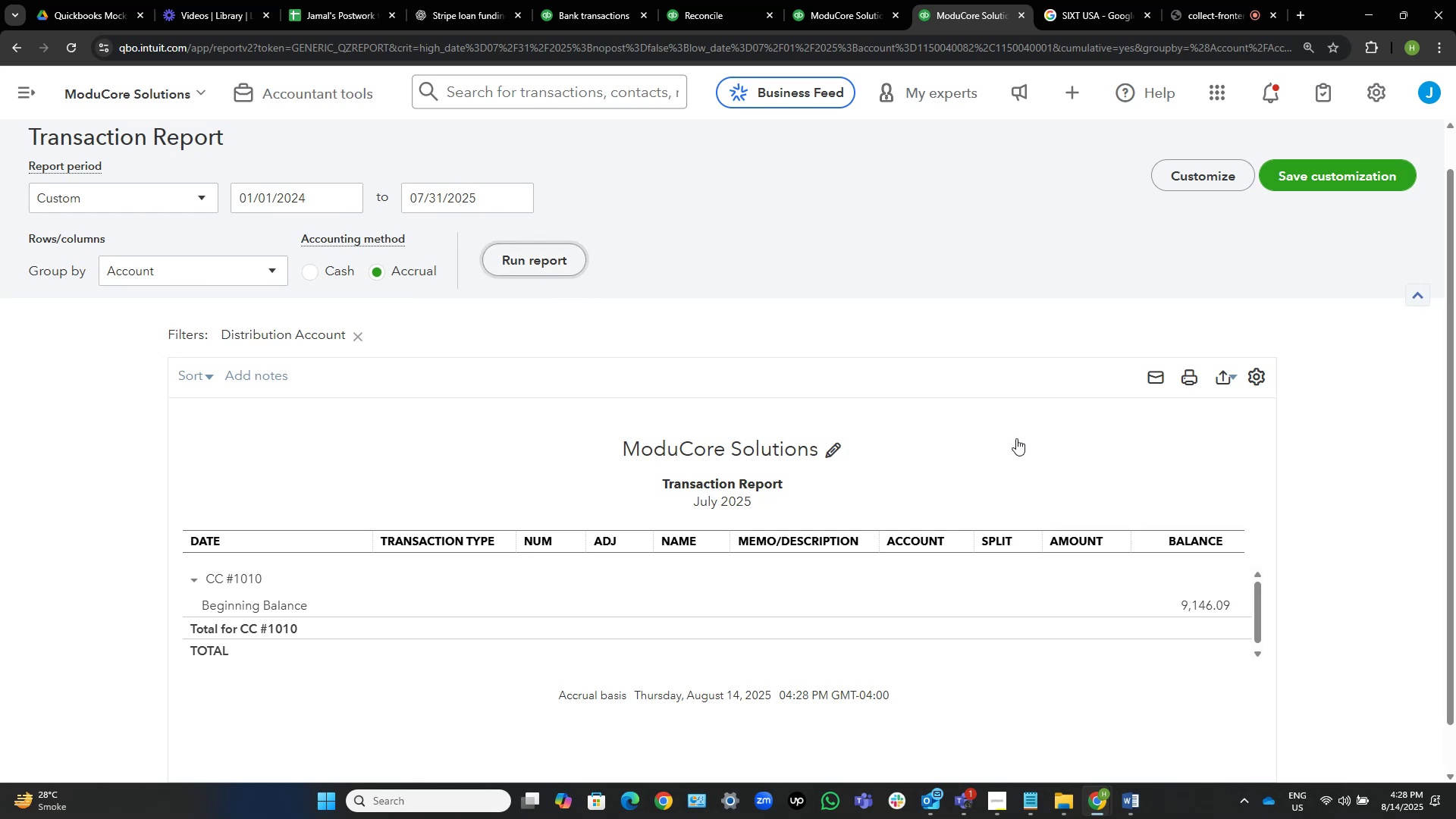 
mouse_move([941, 495])
 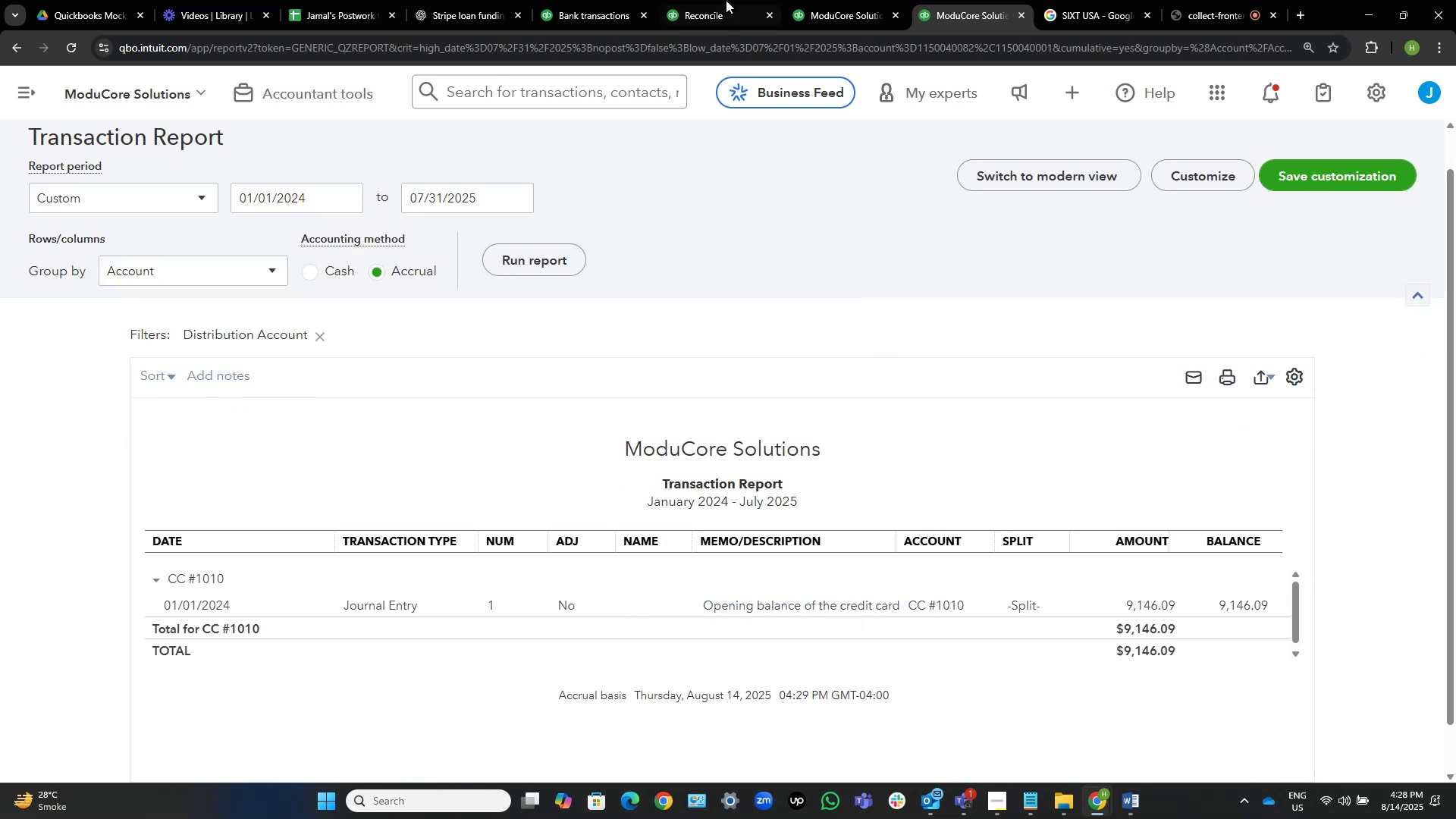 
wait(6.47)
 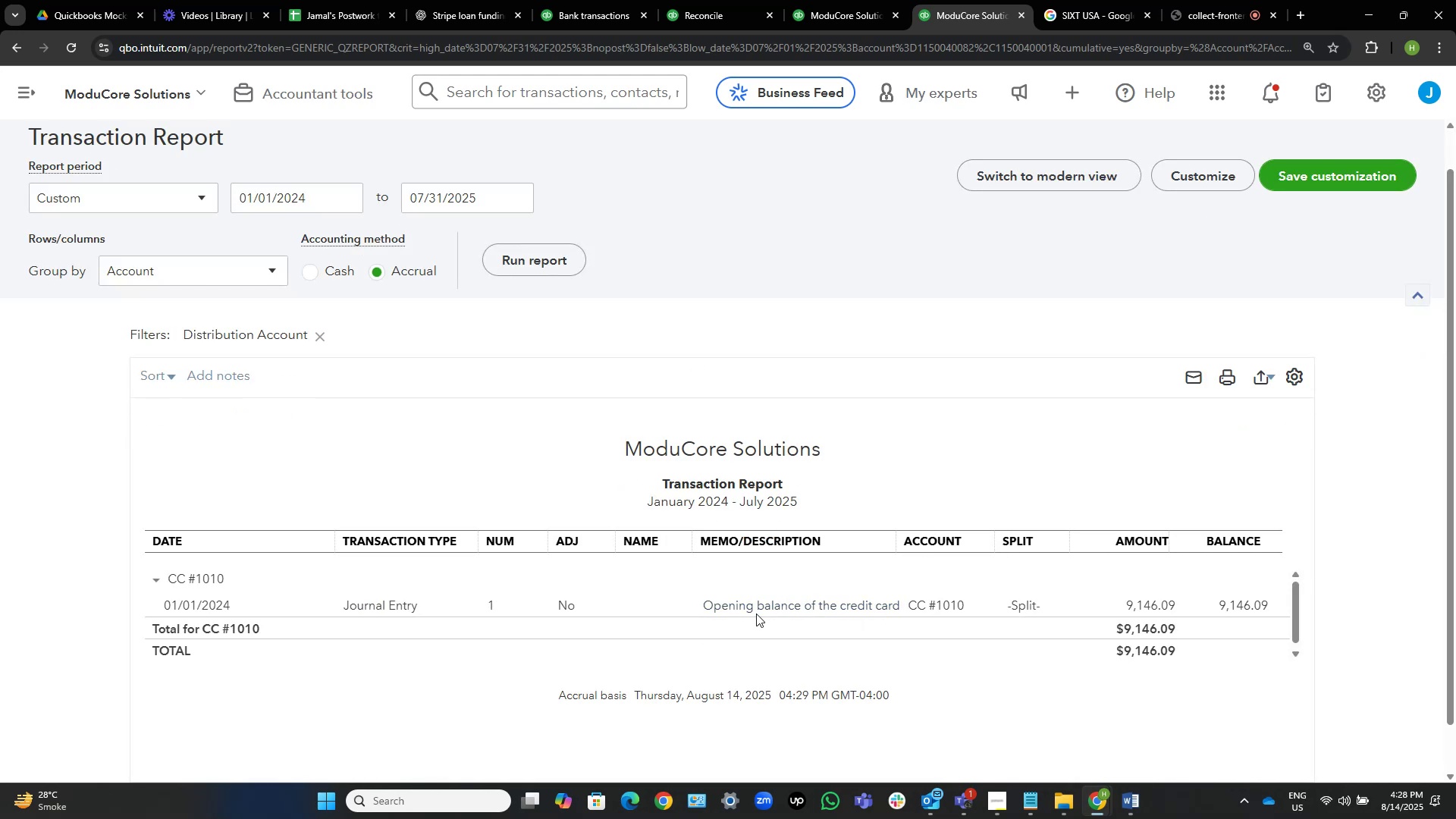 
left_click([560, 0])
 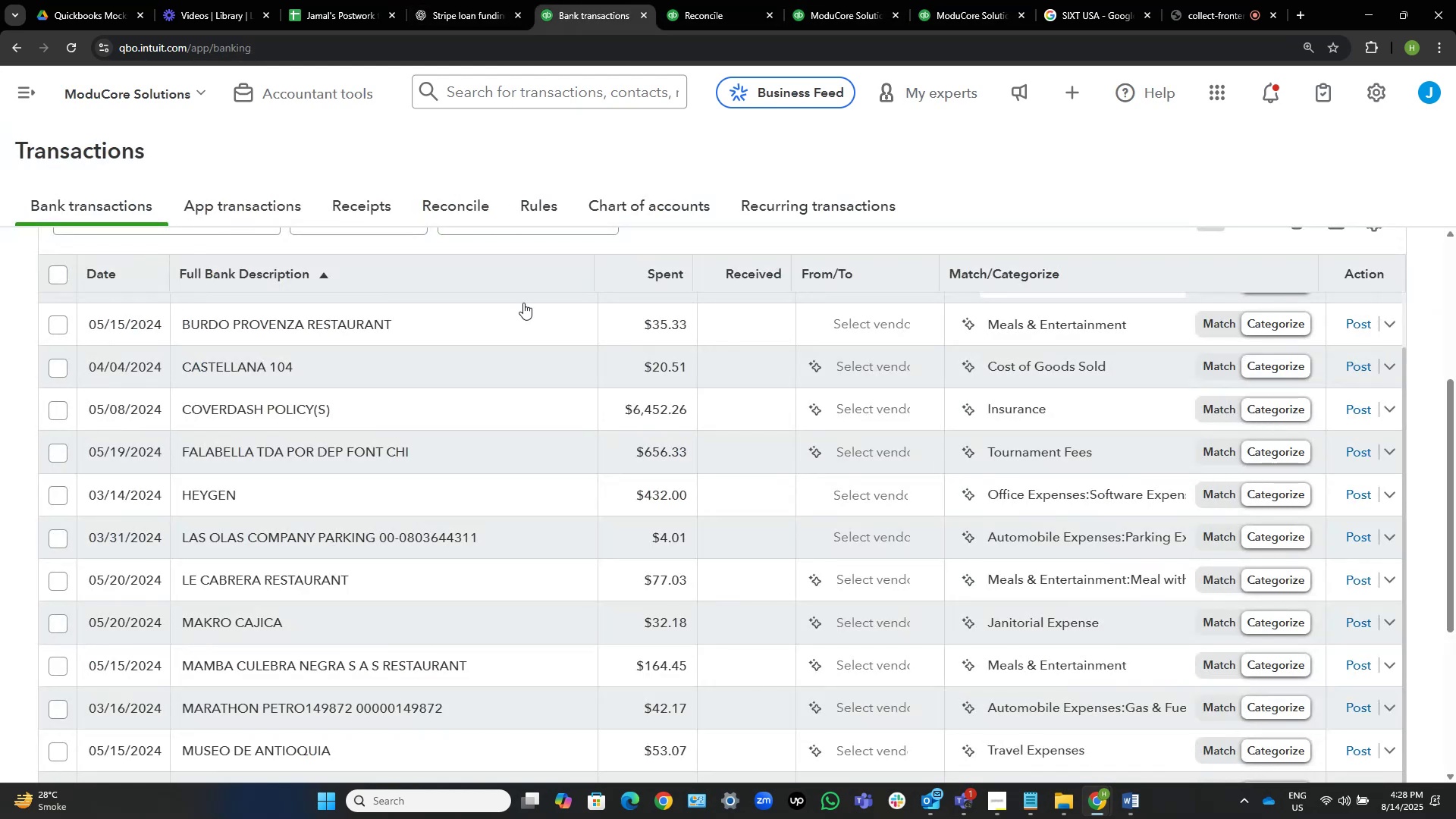 
scroll: coordinate [561, 282], scroll_direction: up, amount: 3.0
 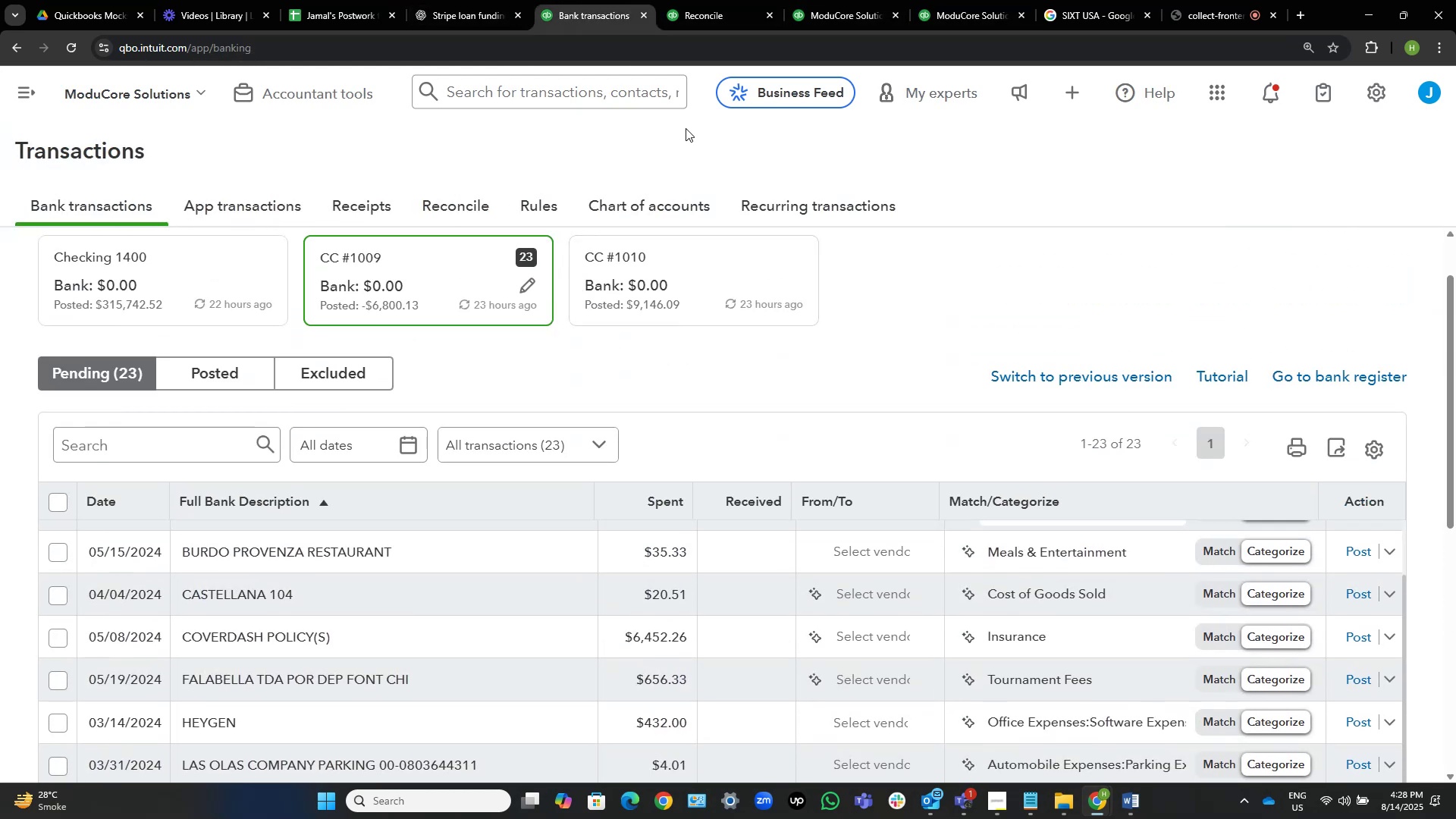 
left_click([722, 0])
 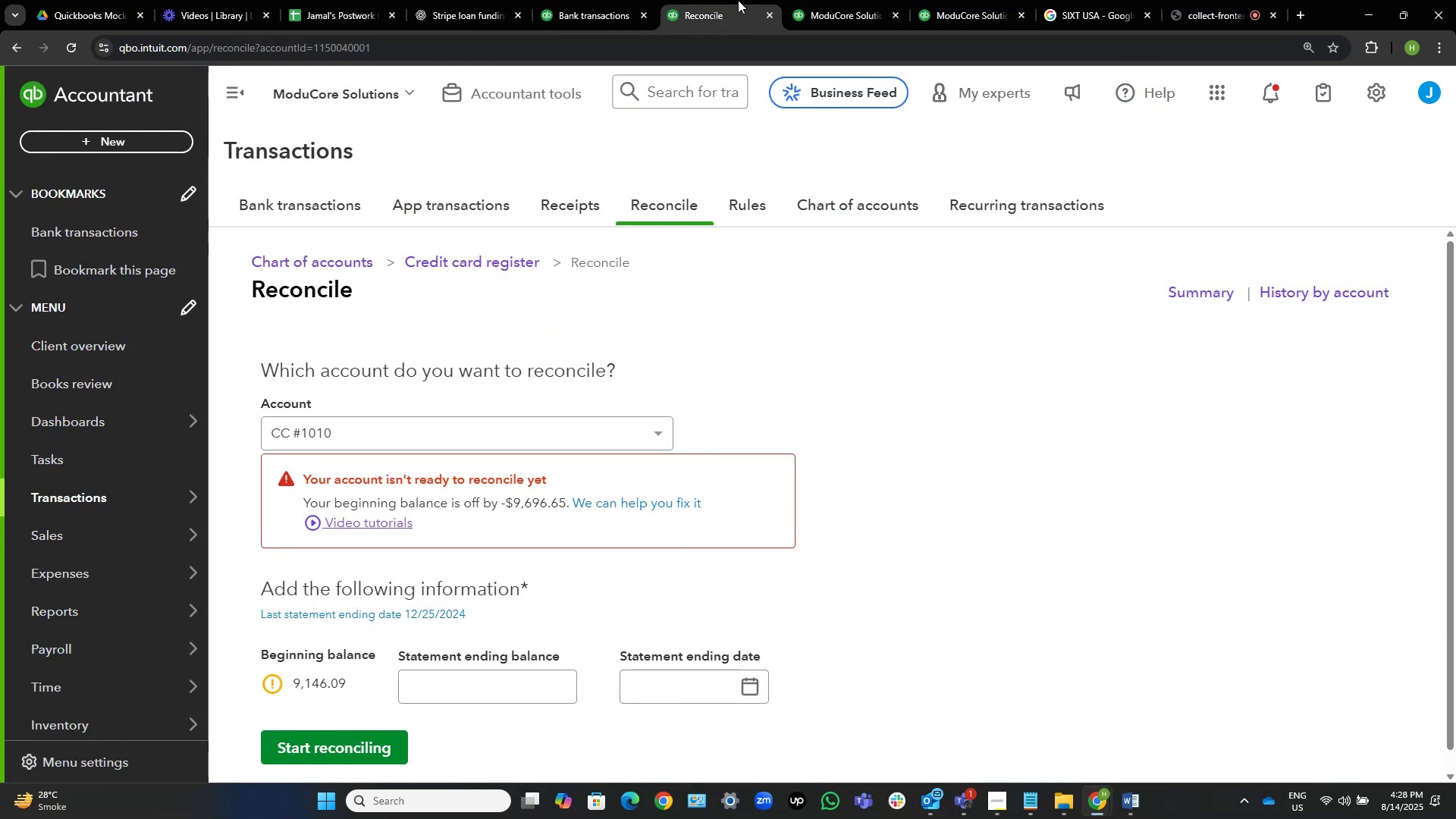 
left_click([814, 0])
 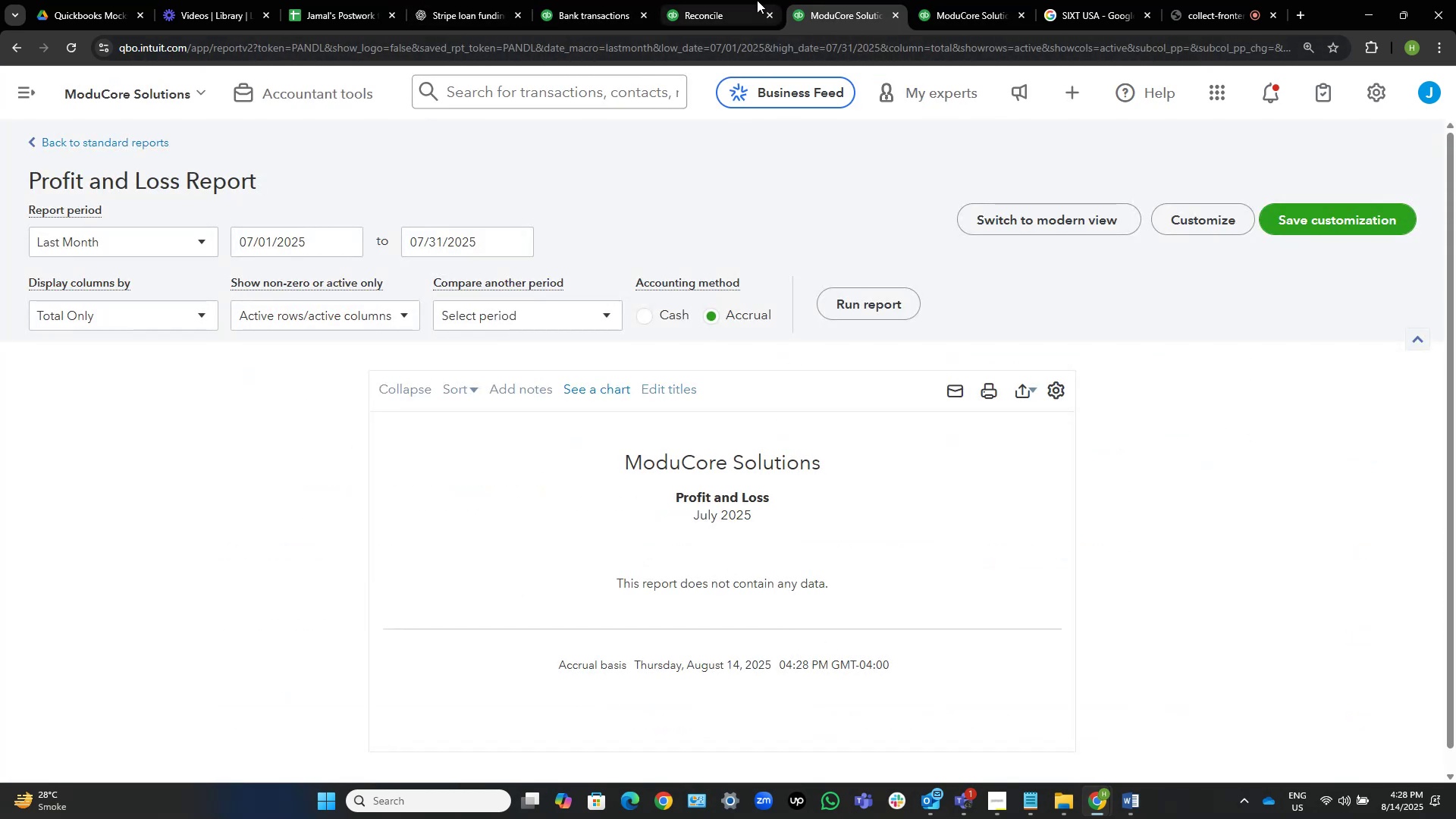 
left_click([951, 0])
 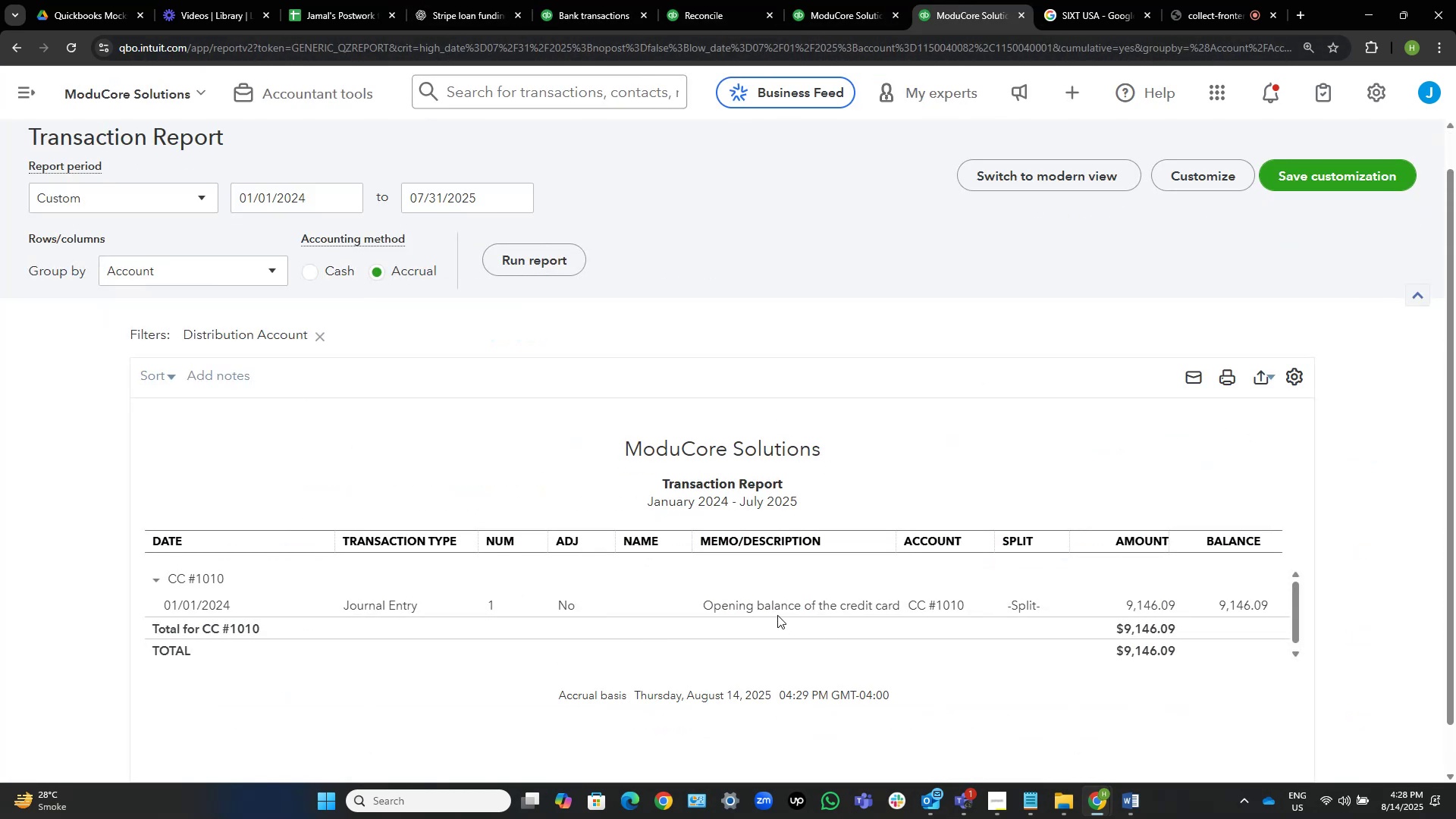 
double_click([780, 601])
 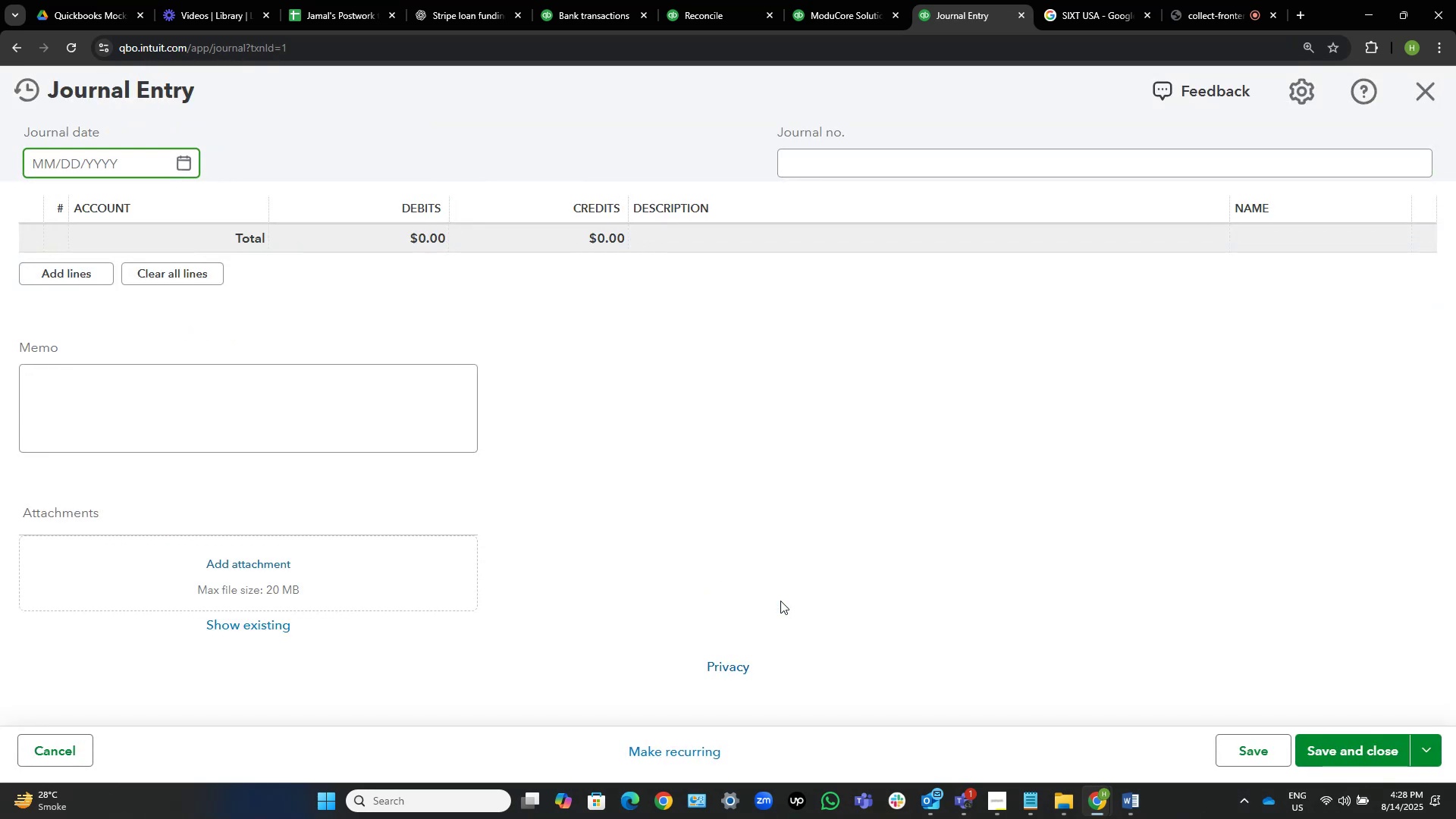 
mouse_move([774, 643])
 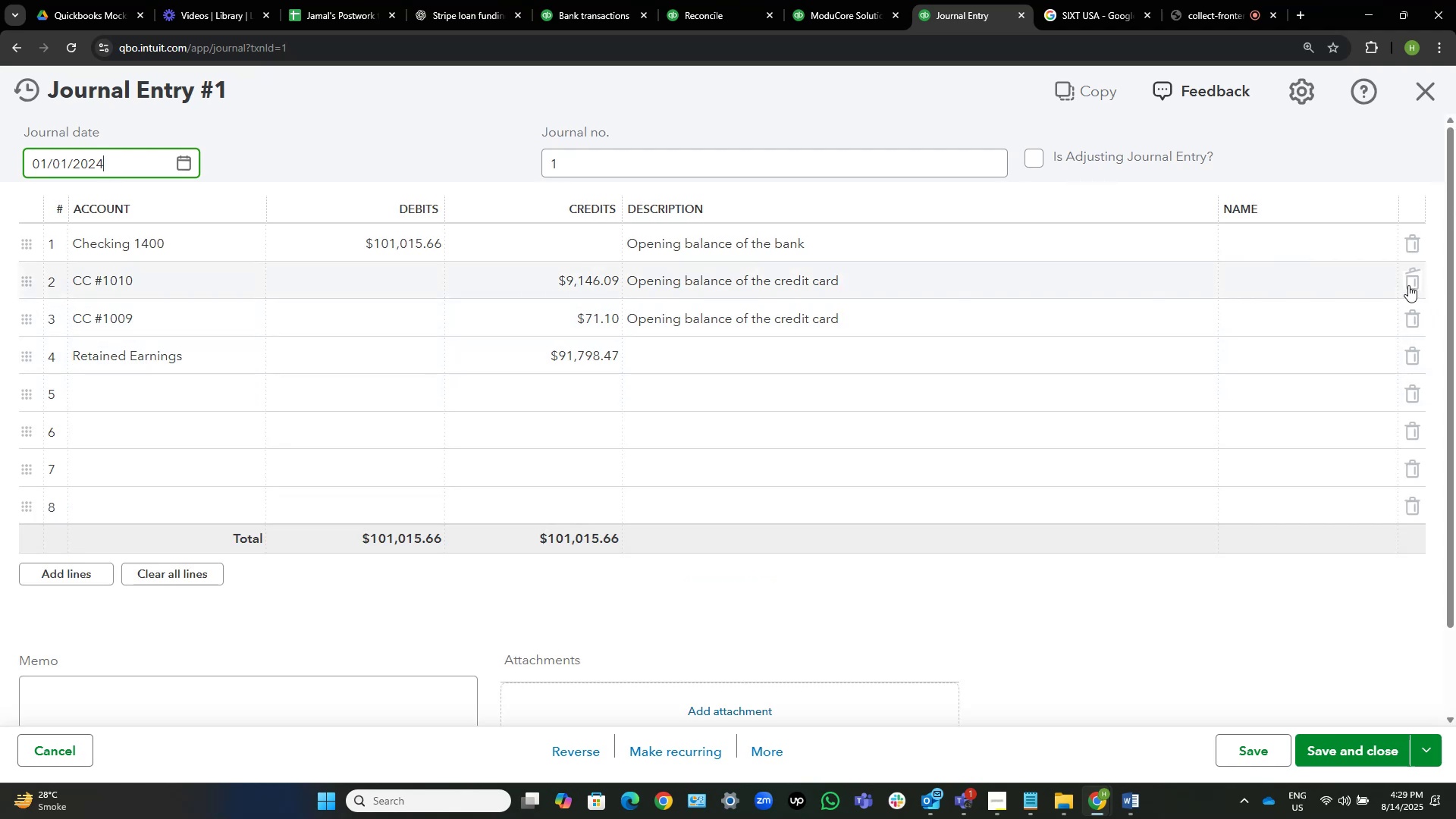 
wait(7.54)
 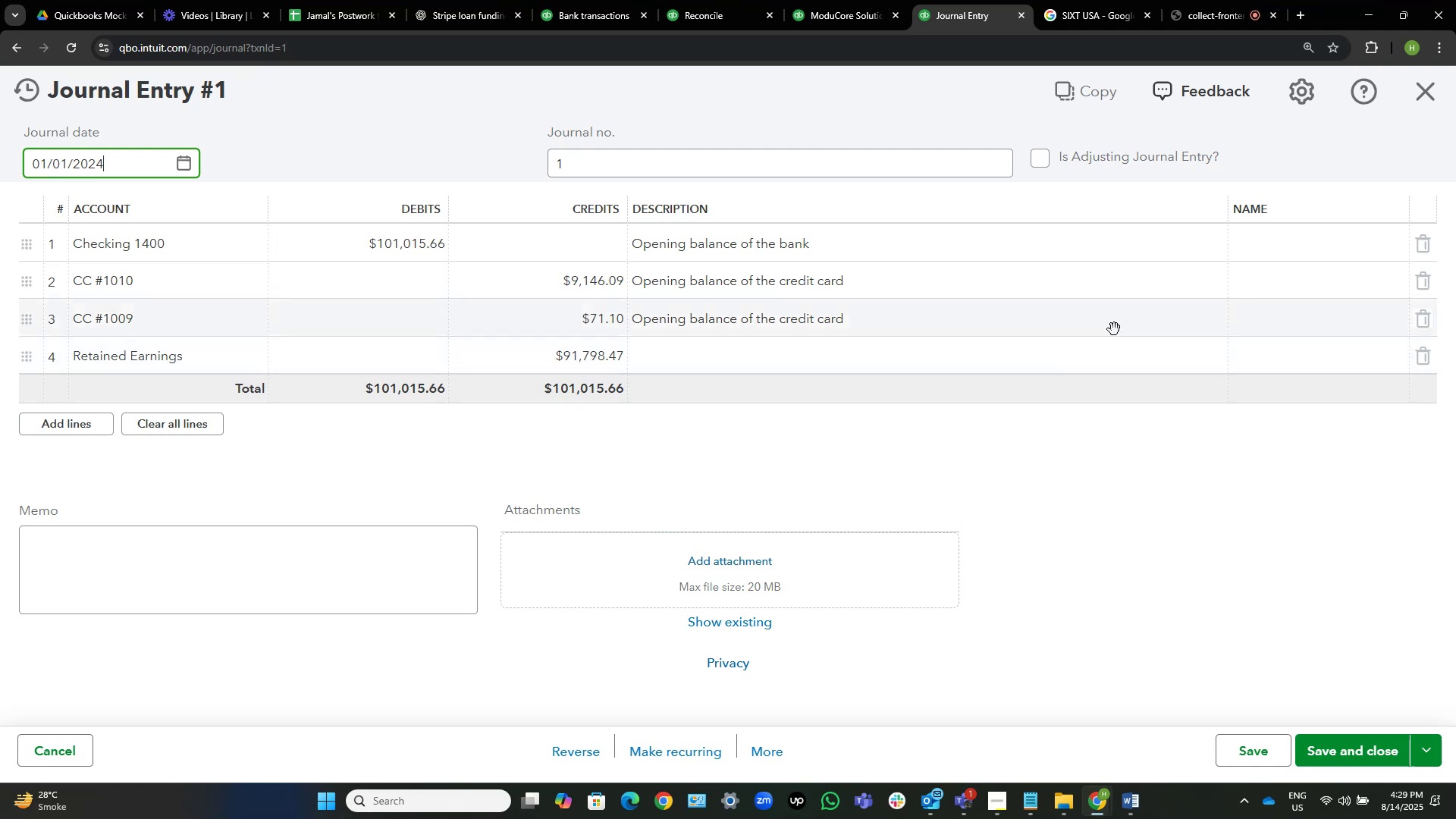 
left_click([555, 277])
 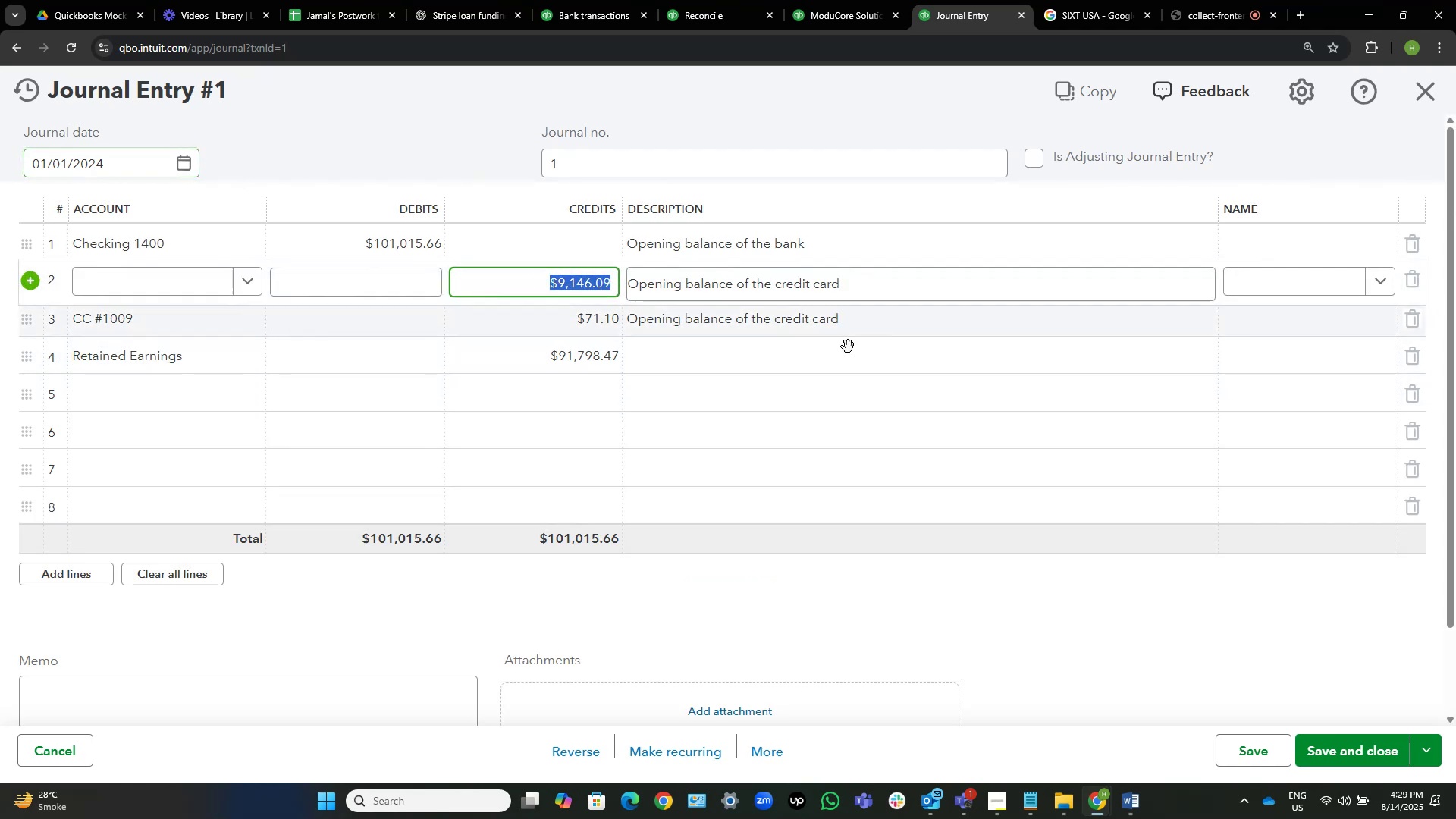 
key(Control+C)
 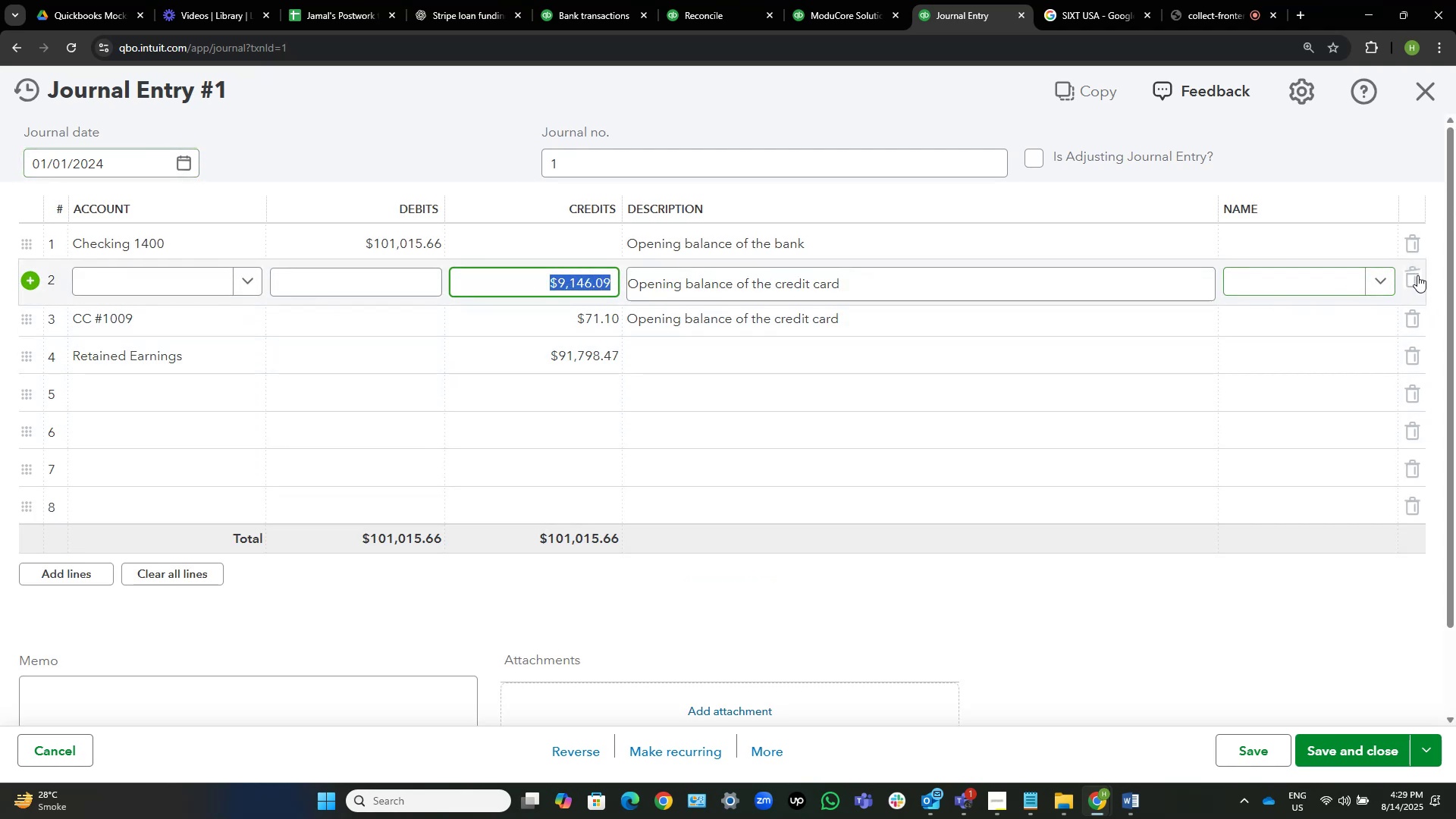 
left_click([1417, 275])
 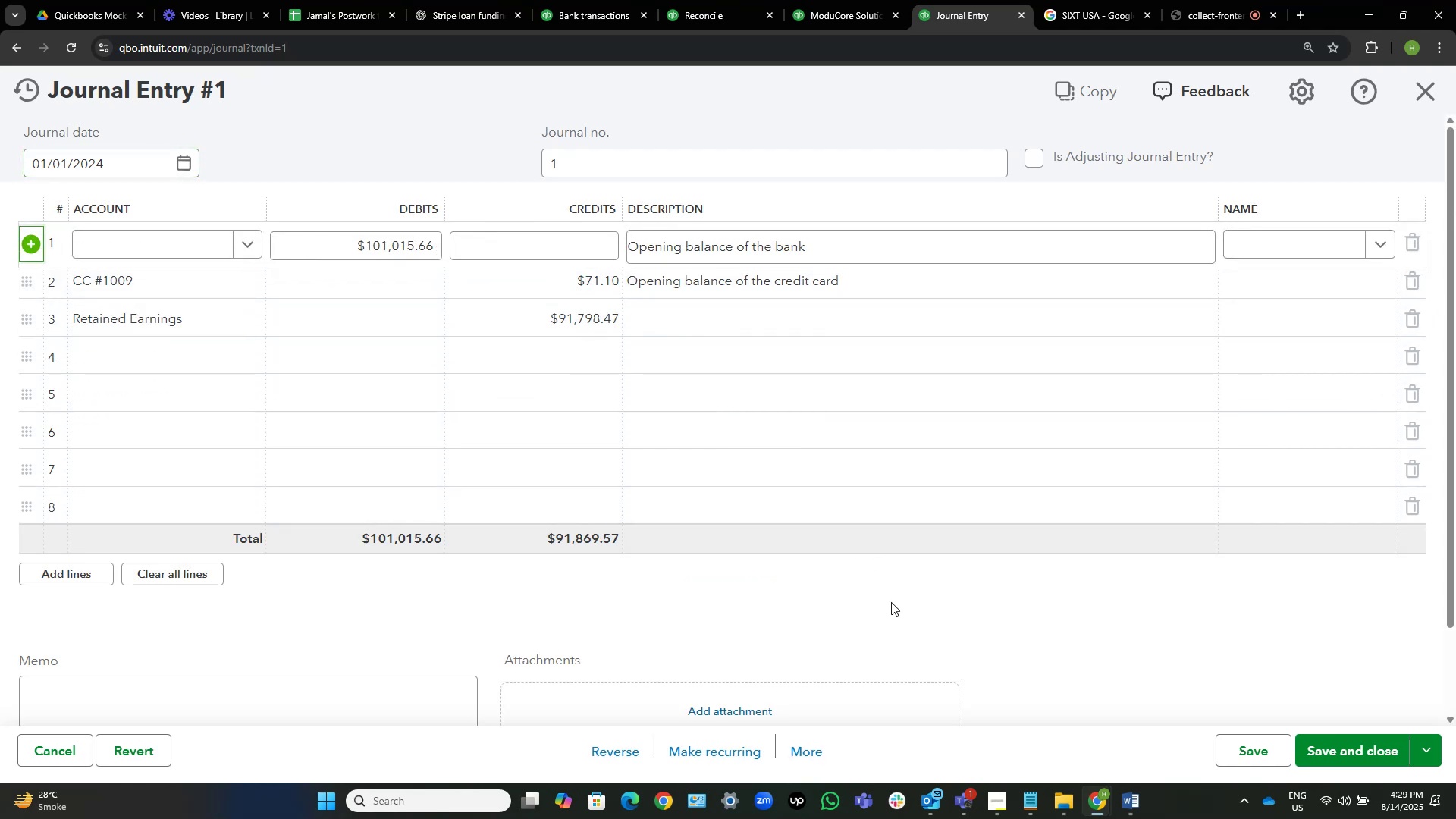 
left_click([894, 613])
 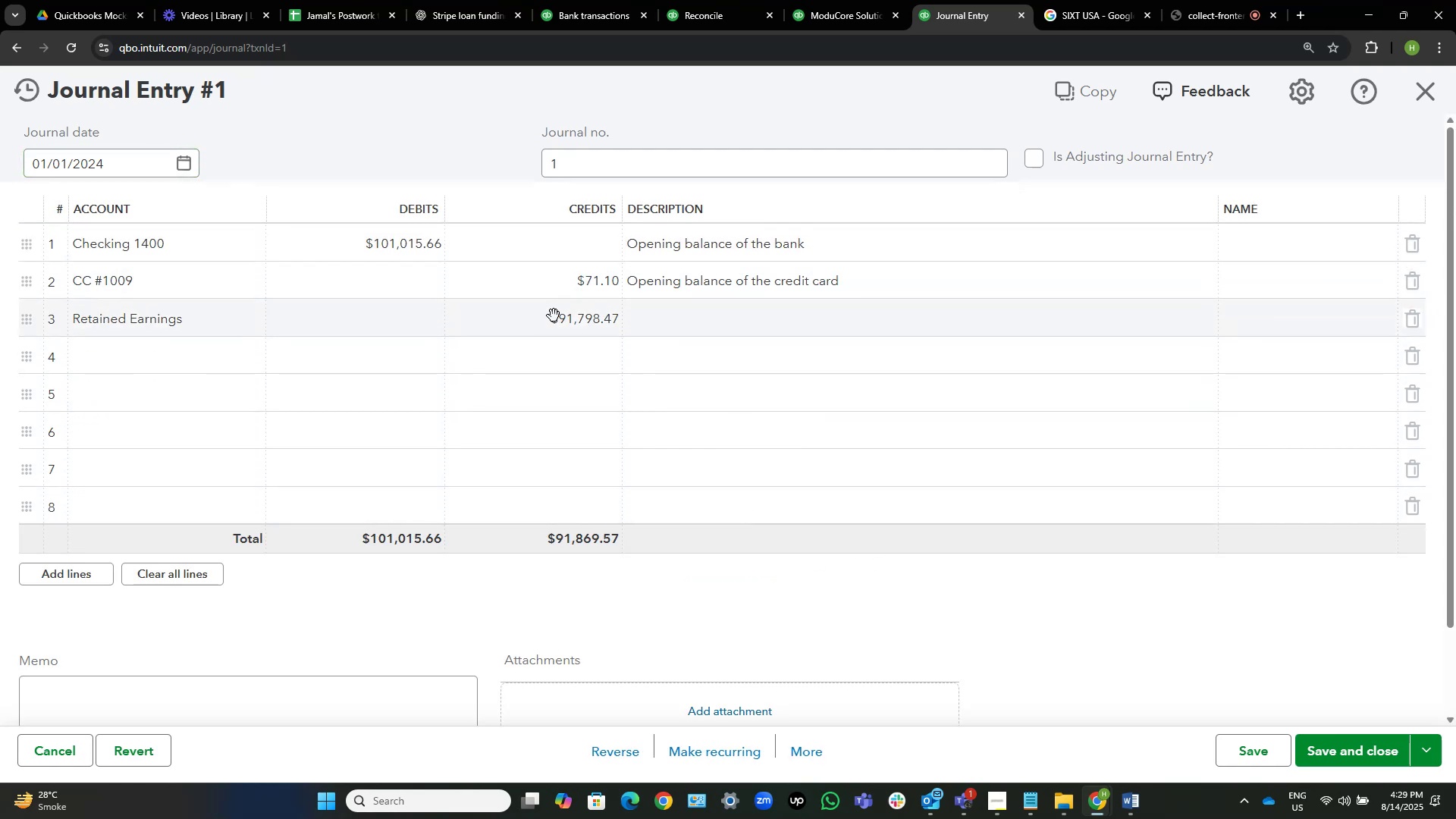 
left_click([557, 319])
 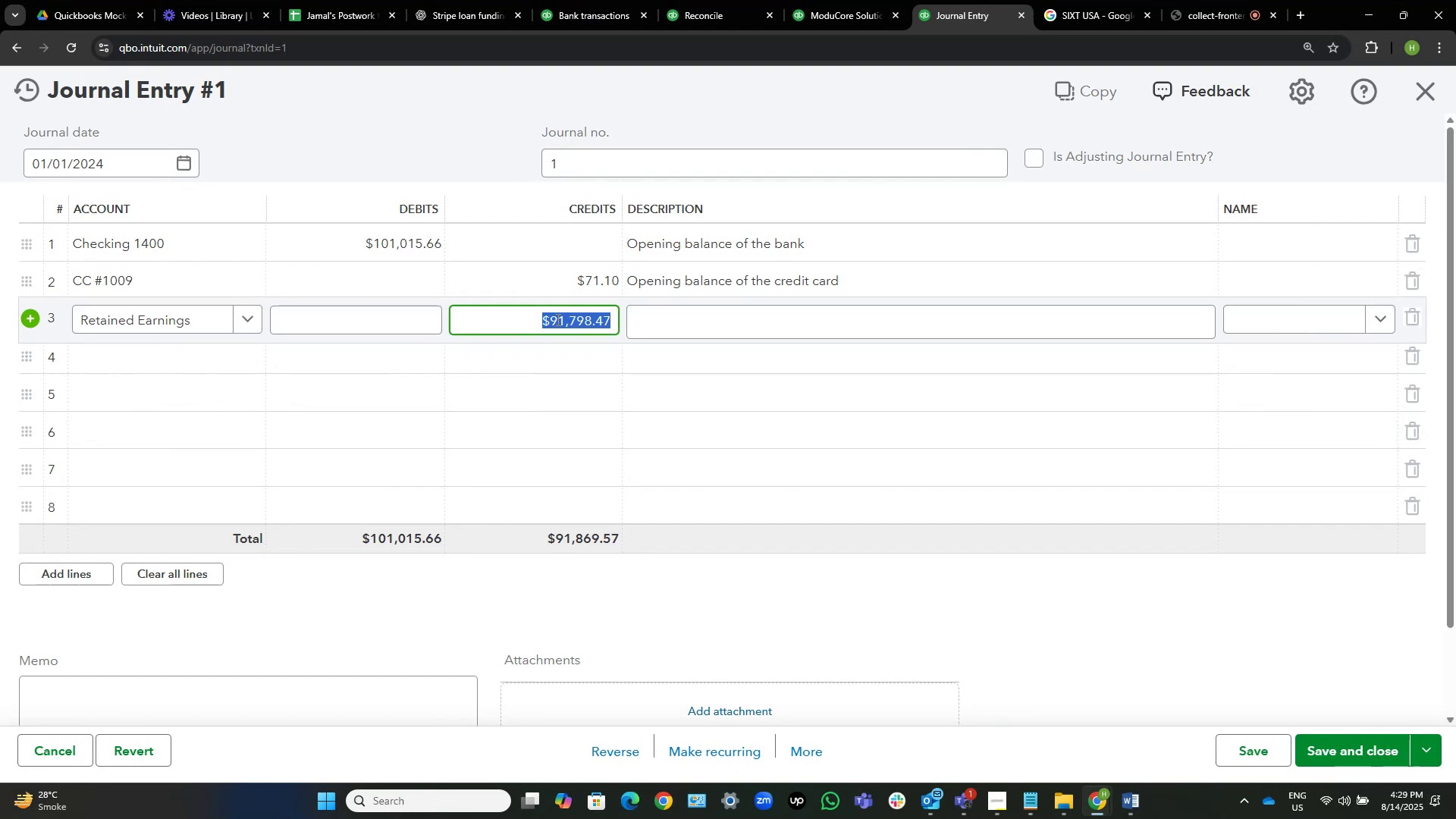 
key(ArrowRight)
 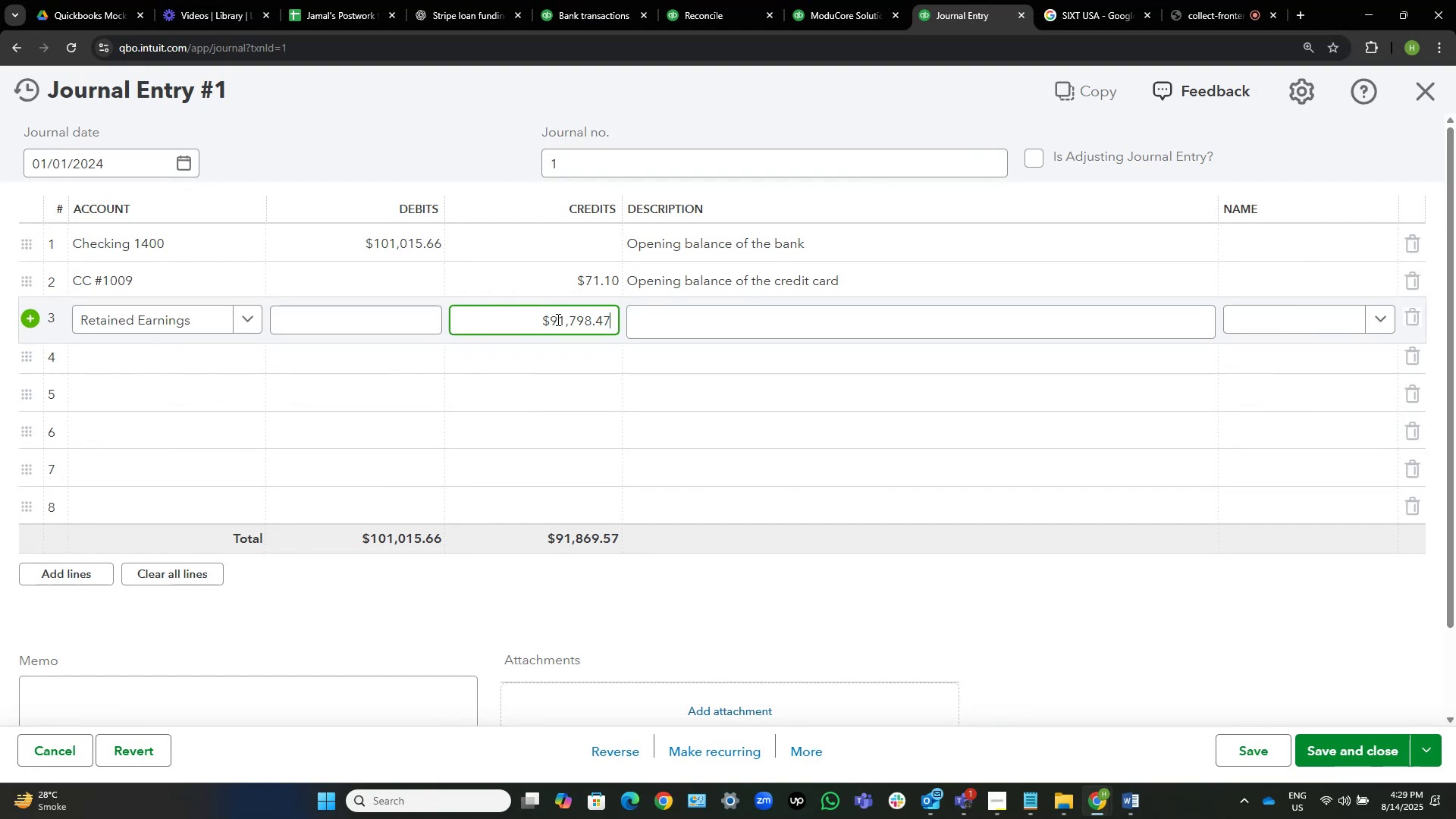 
key(NumpadAdd)
 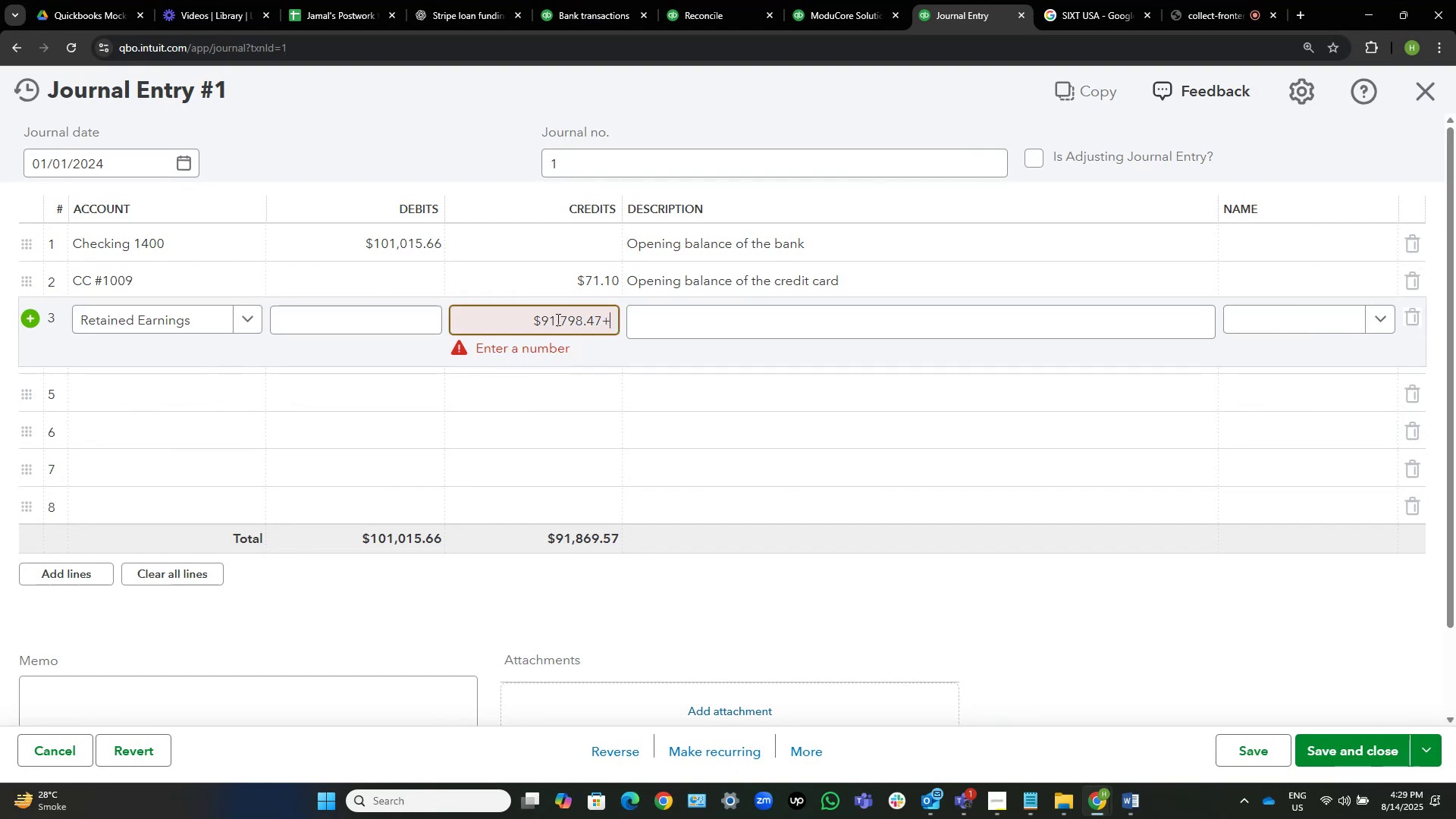 
key(Control+V)
 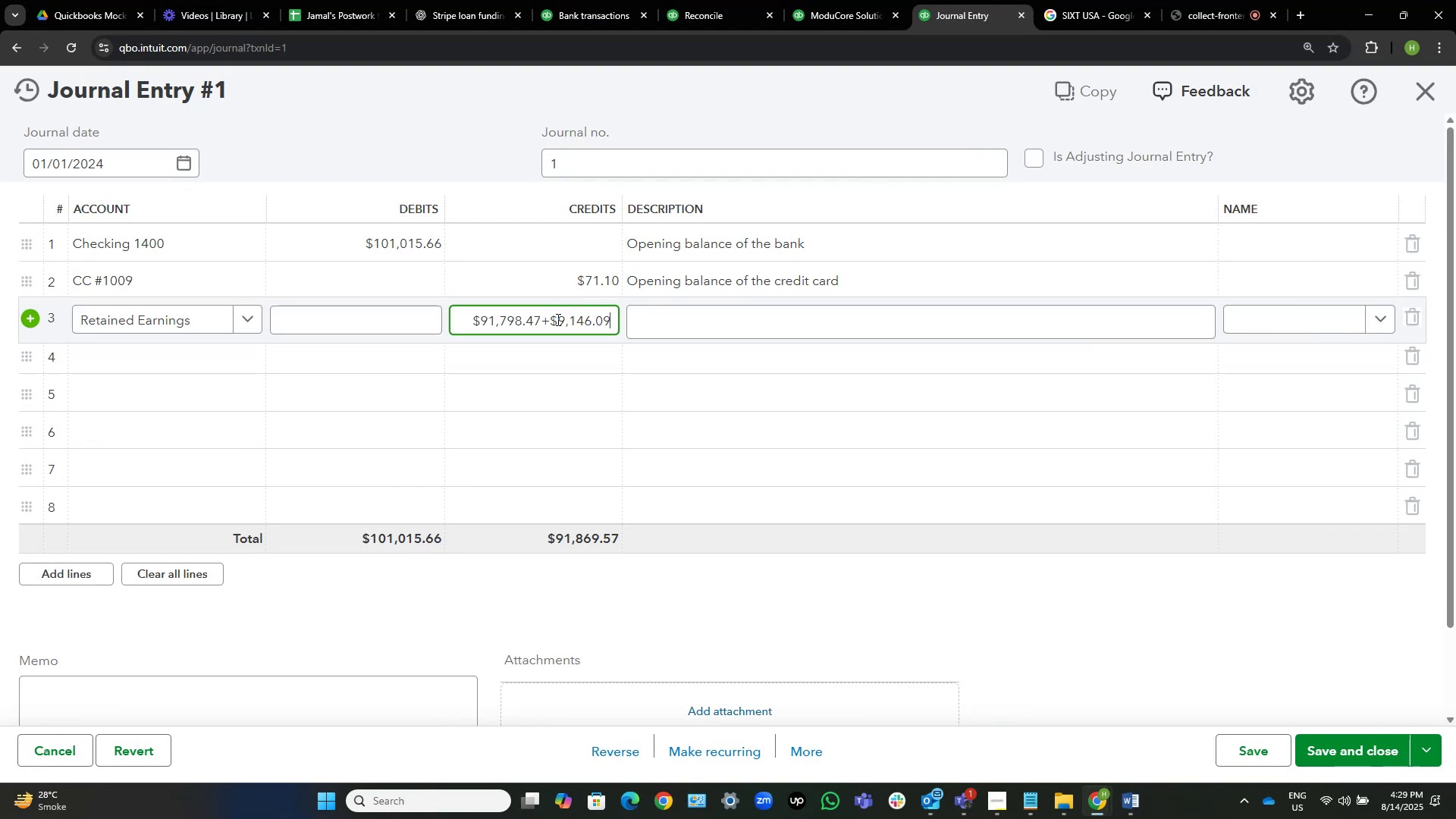 
key(Tab)
 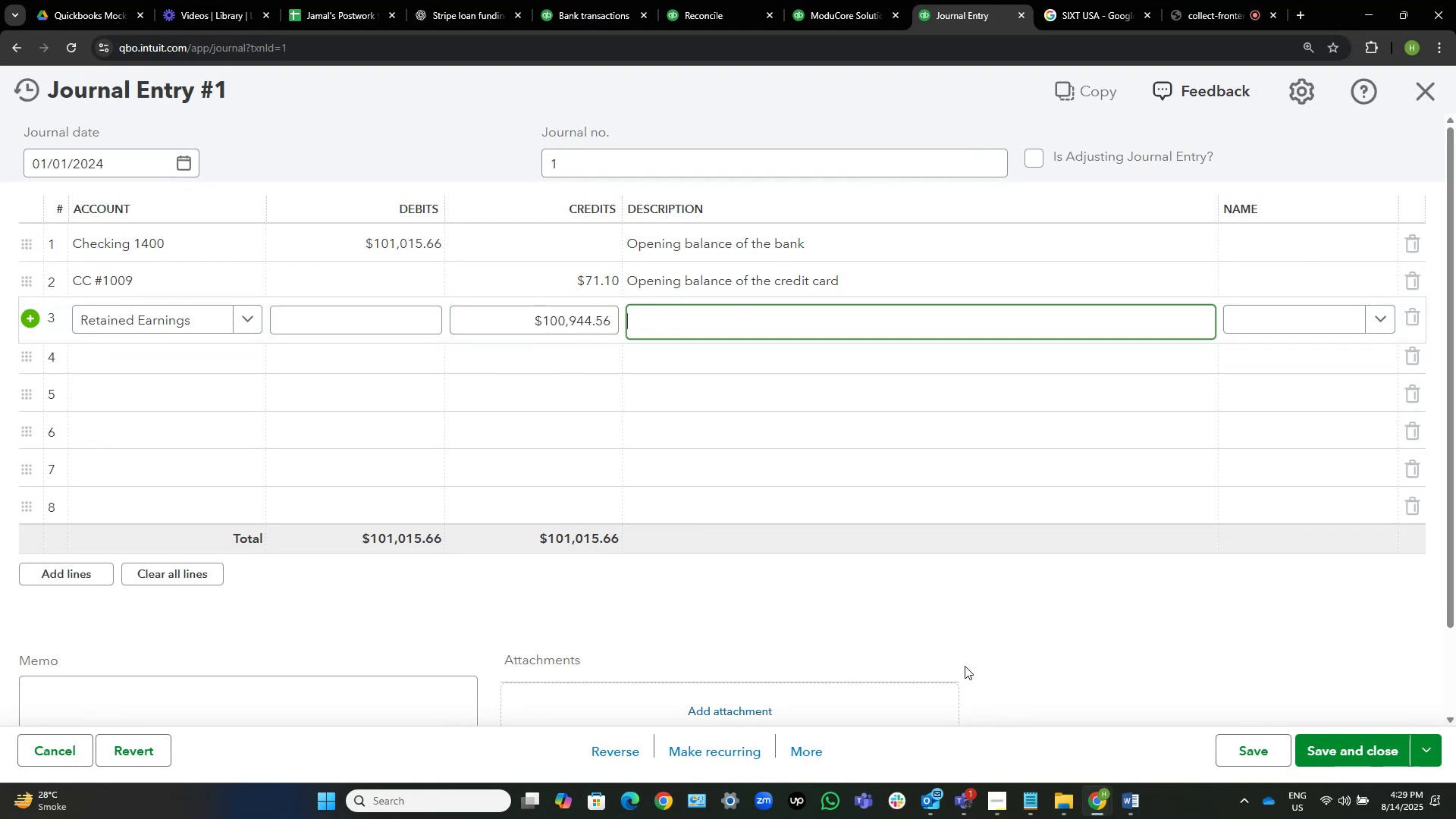 
left_click([957, 644])
 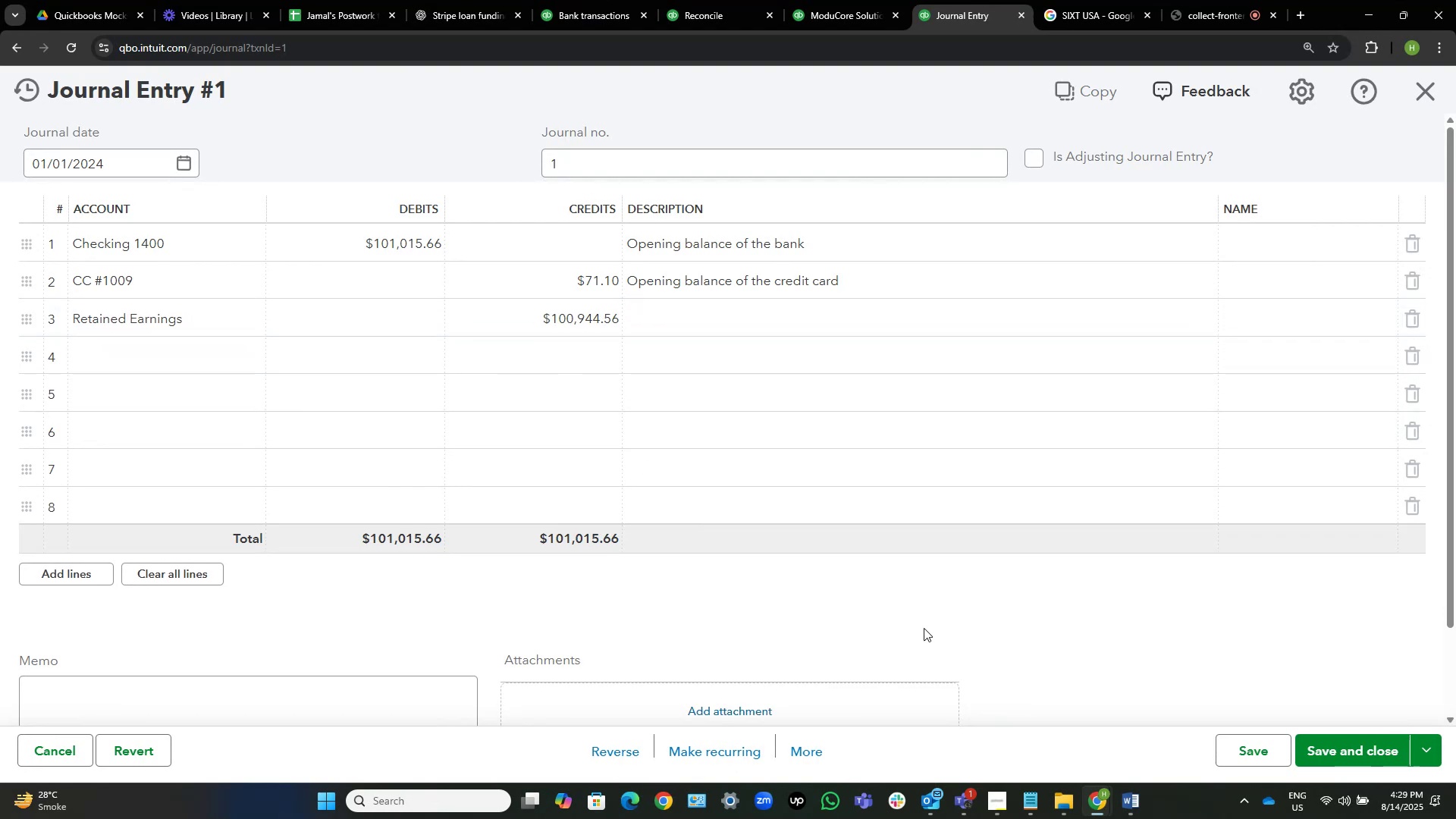 
left_click([923, 621])
 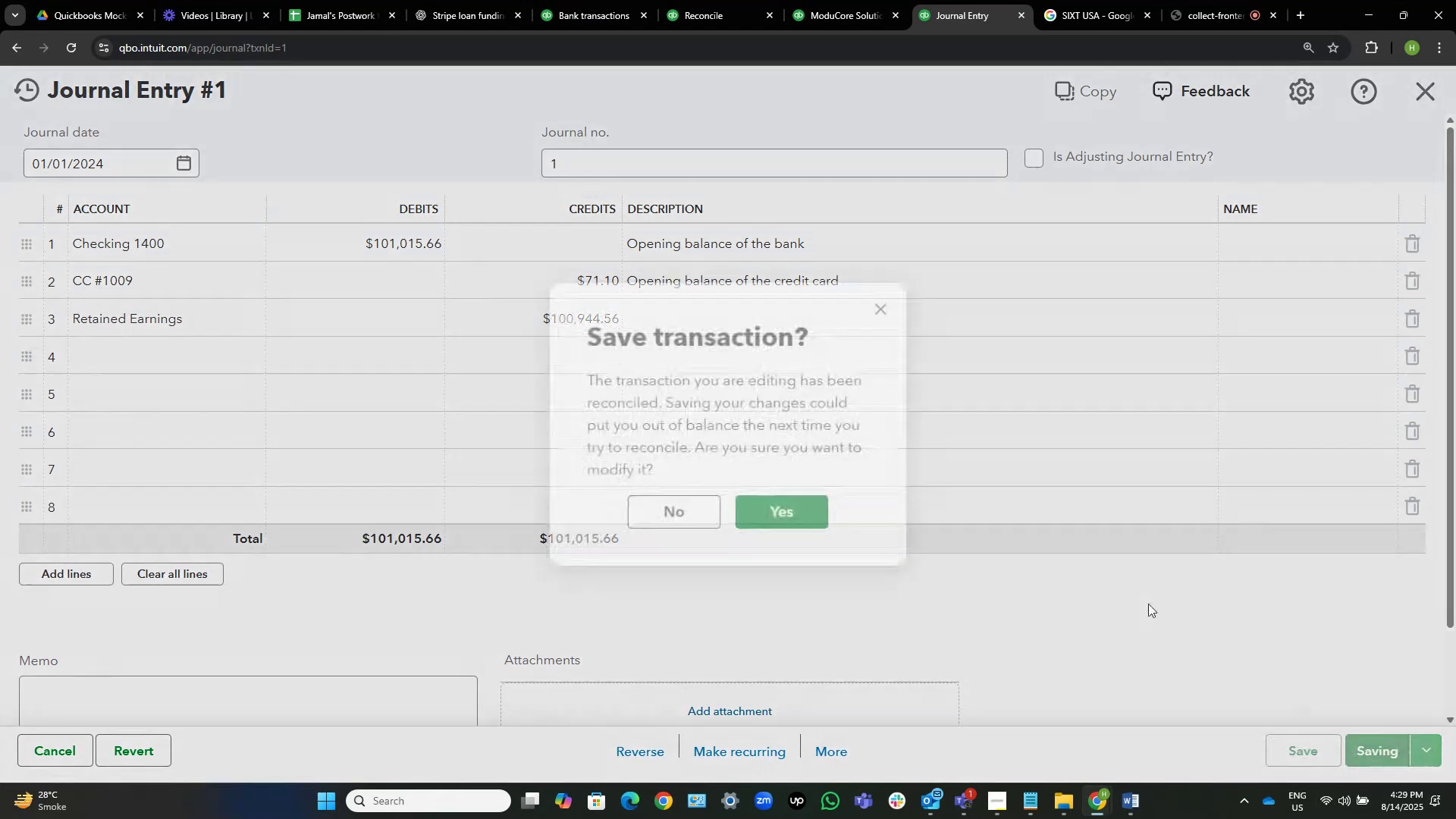 
left_click([796, 513])
 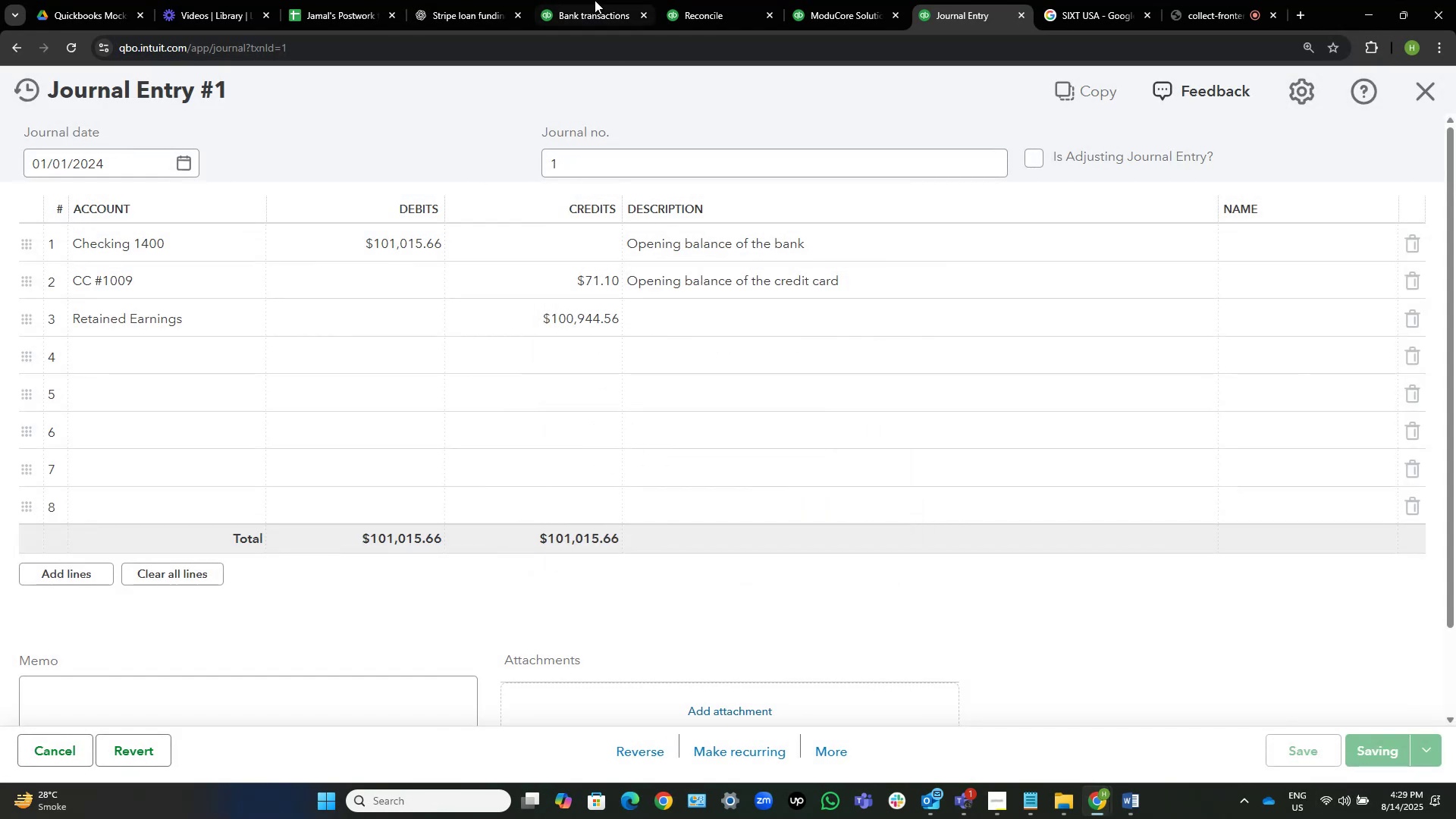 
left_click([593, 0])
 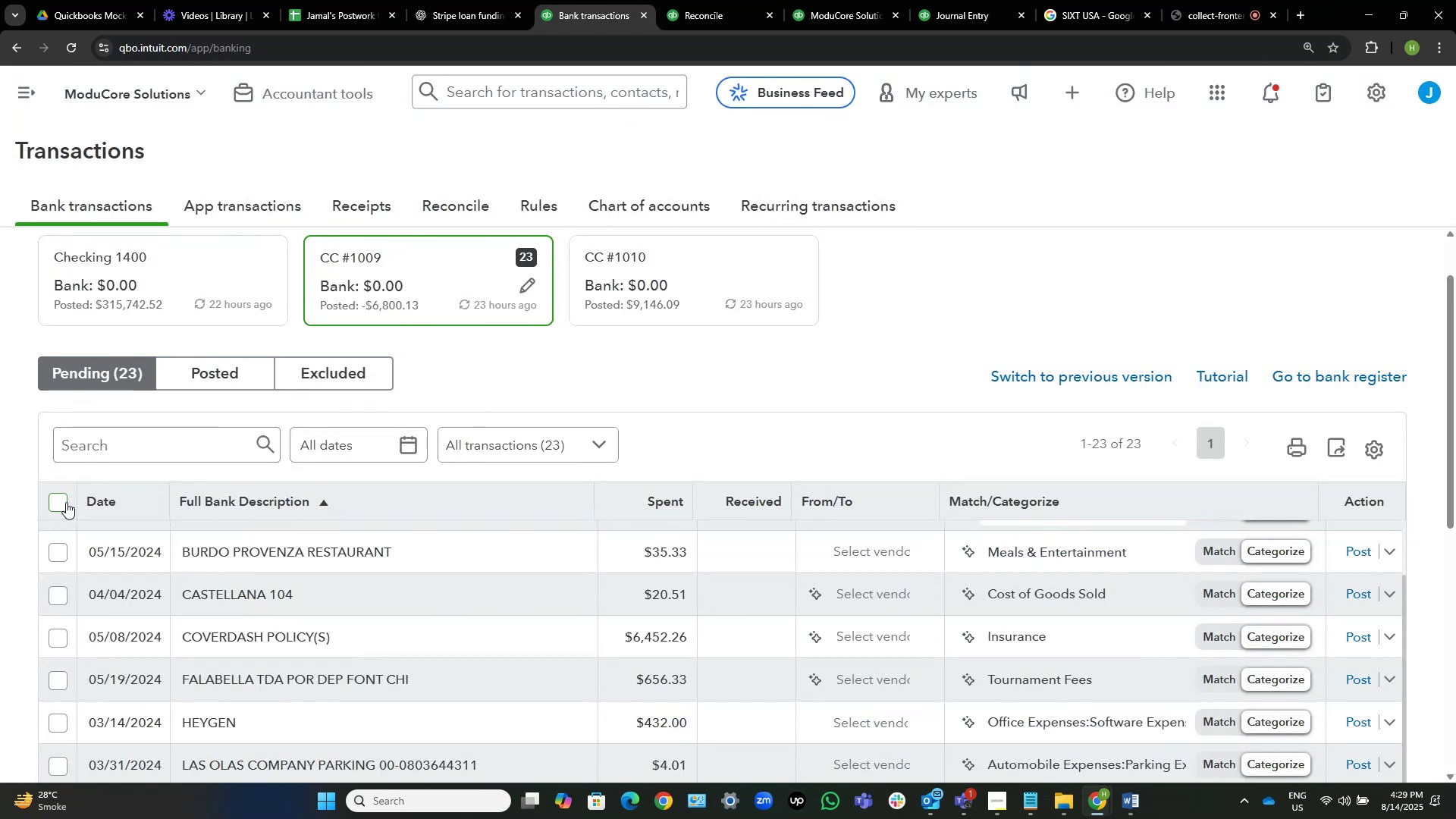 
left_click([55, 503])
 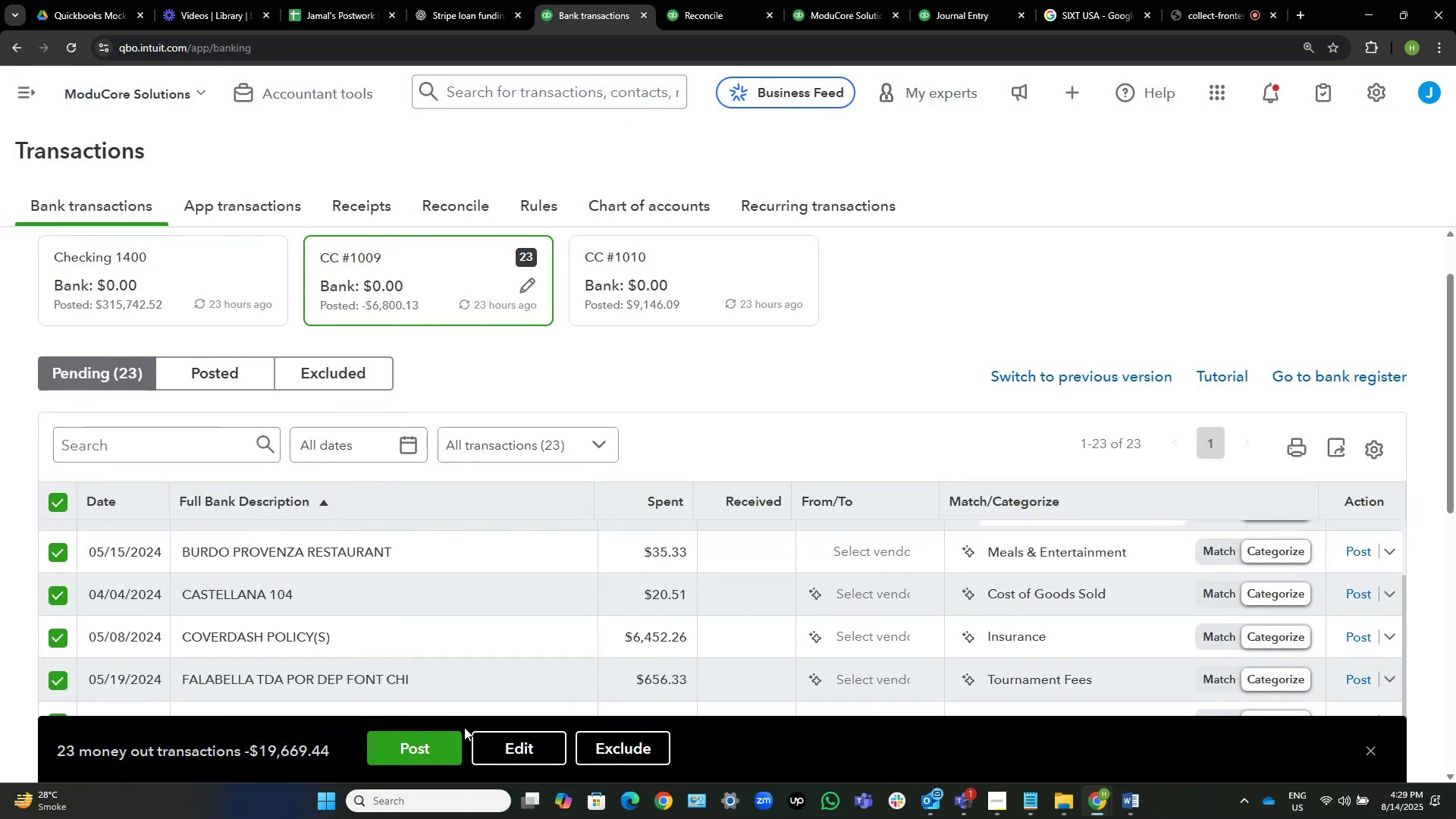 
left_click([403, 744])
 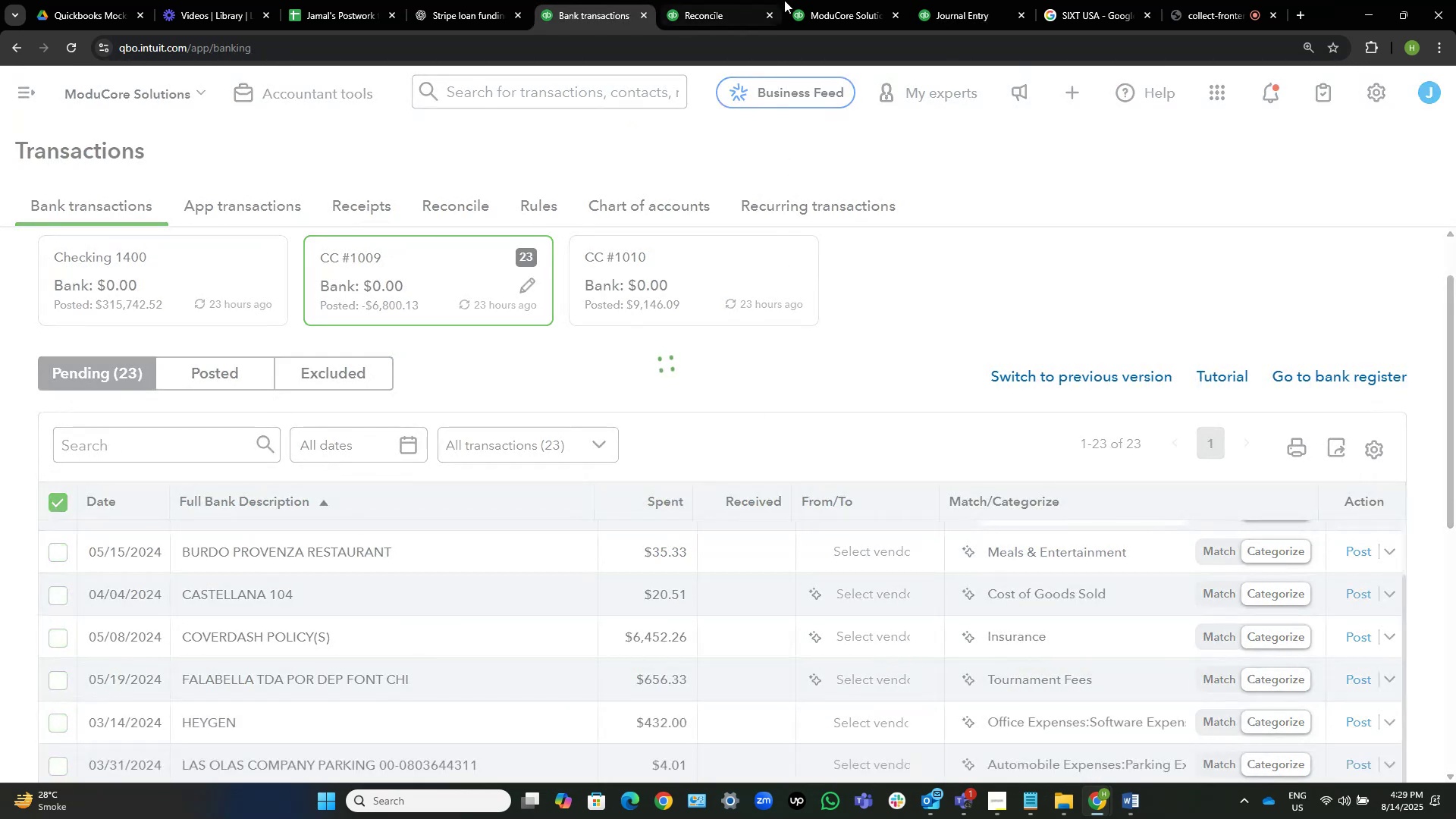 
left_click([784, 0])
 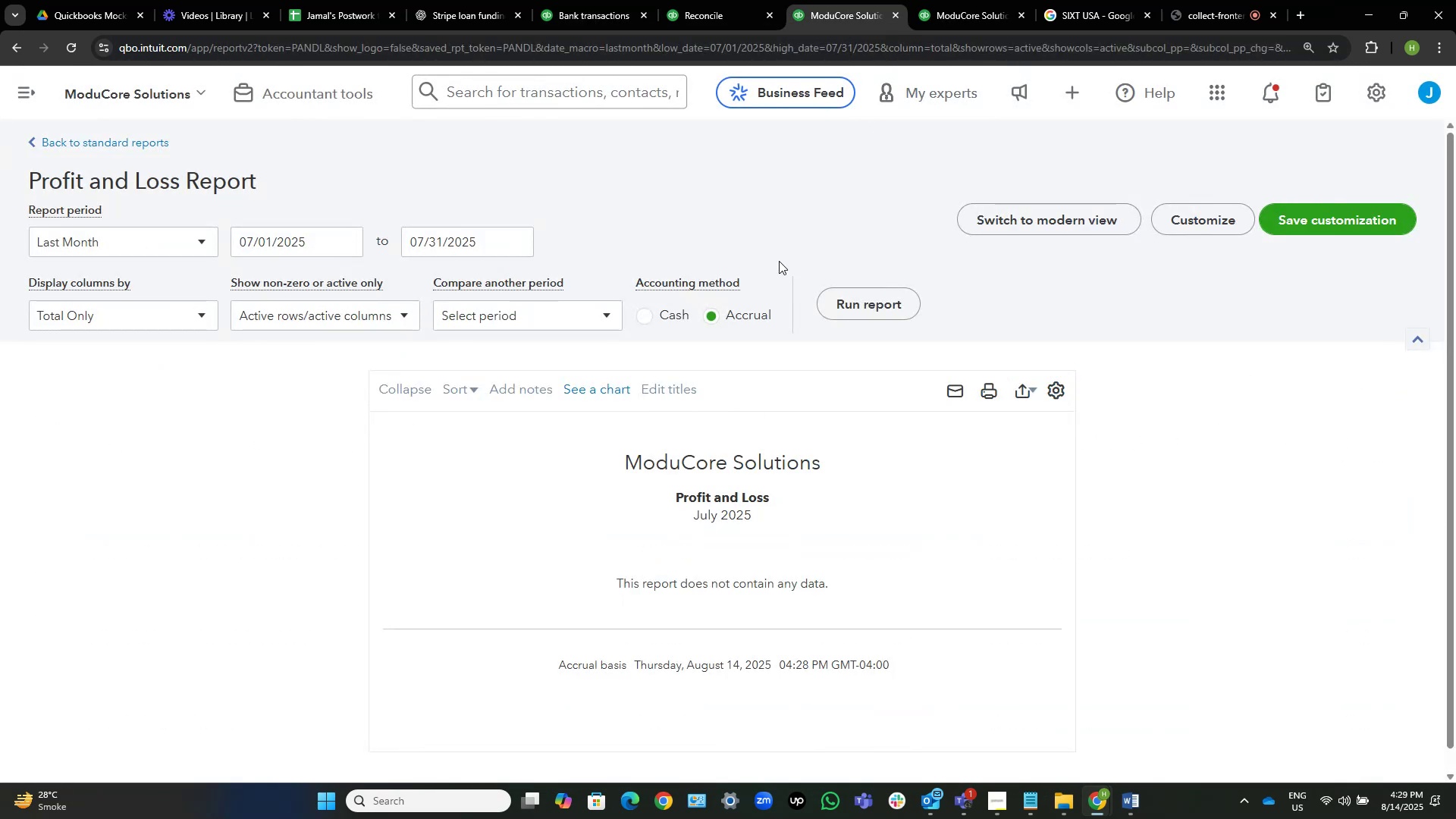 
wait(6.99)
 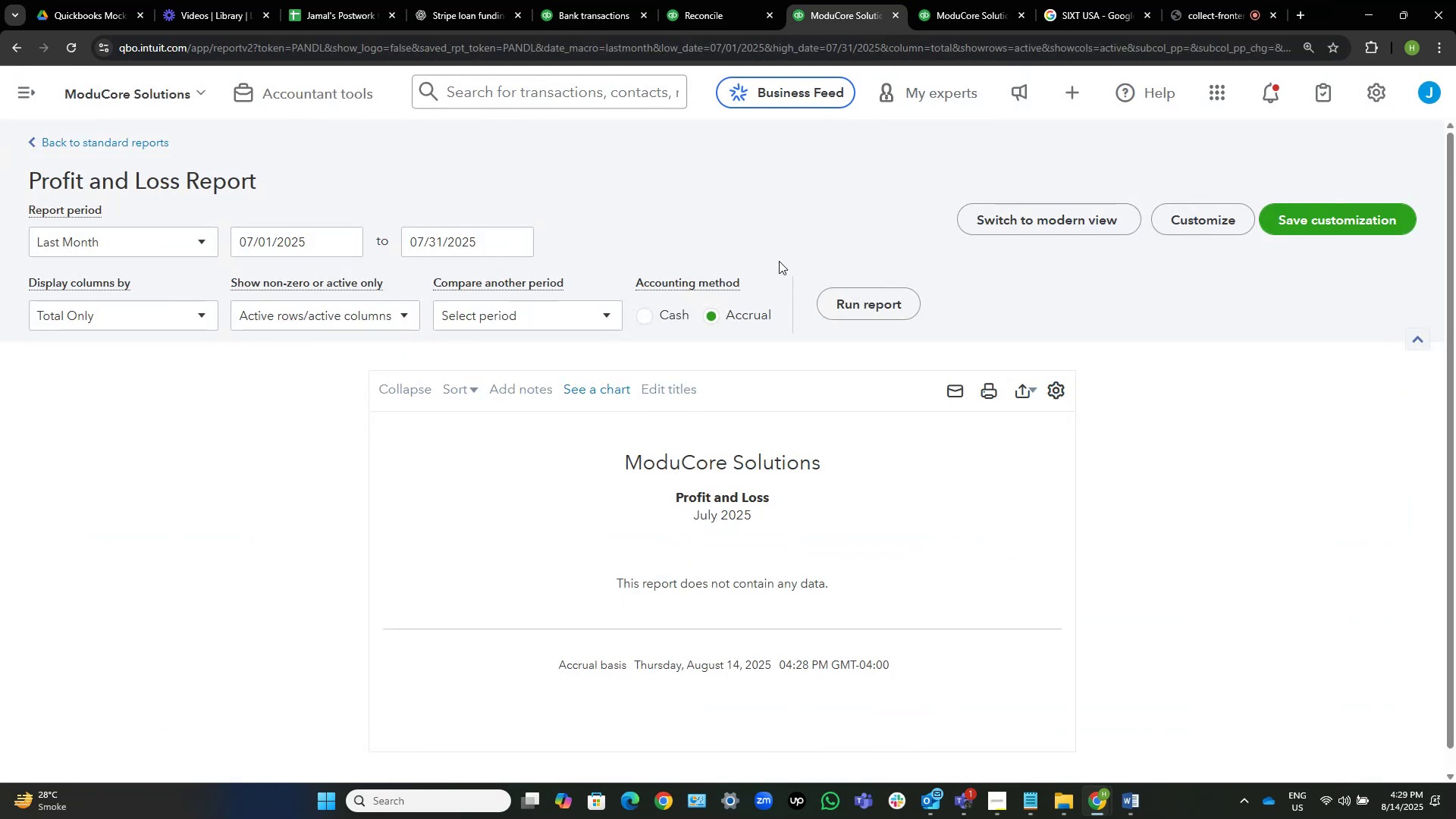 
left_click([174, 243])
 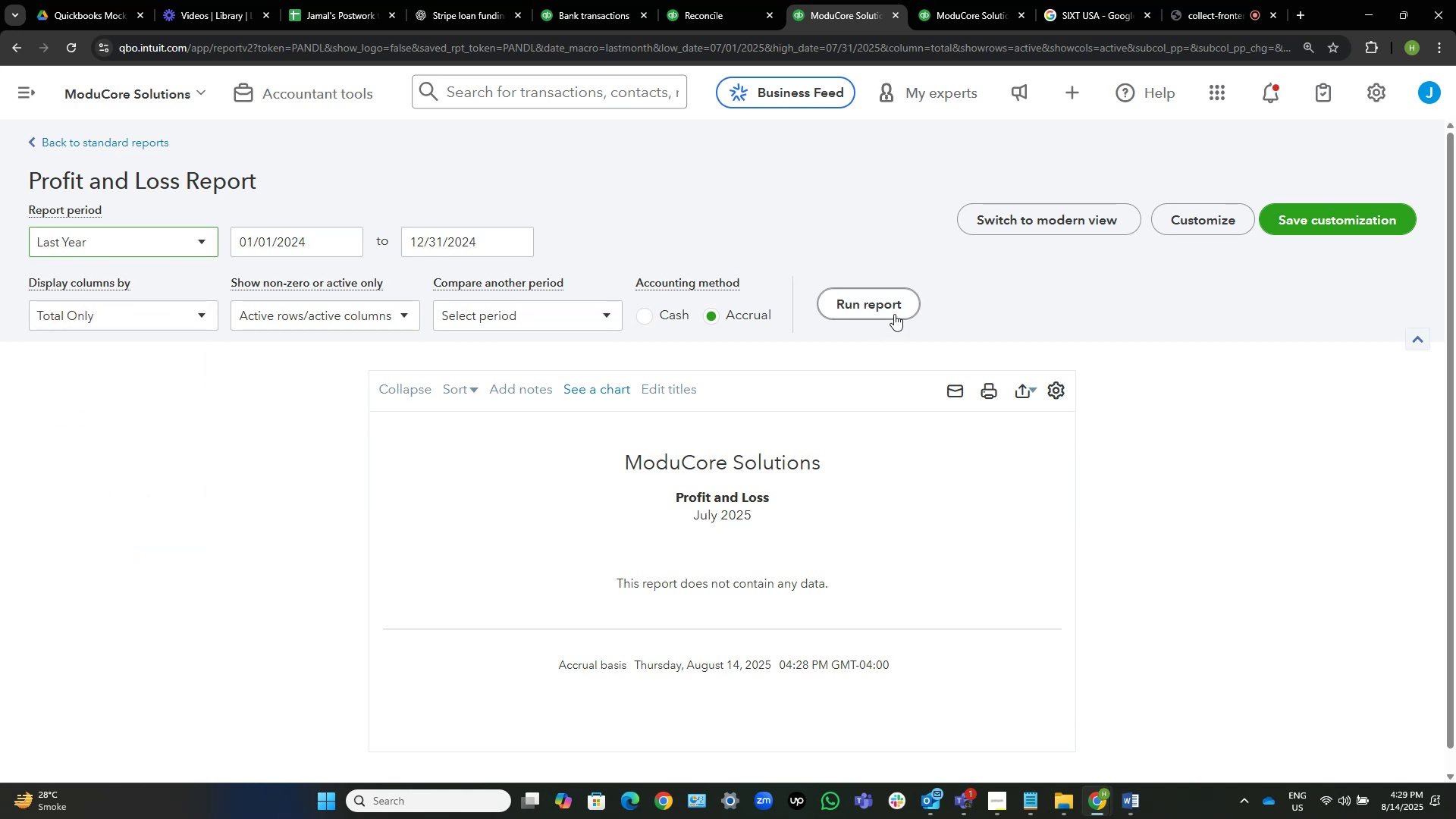 
left_click([871, 297])
 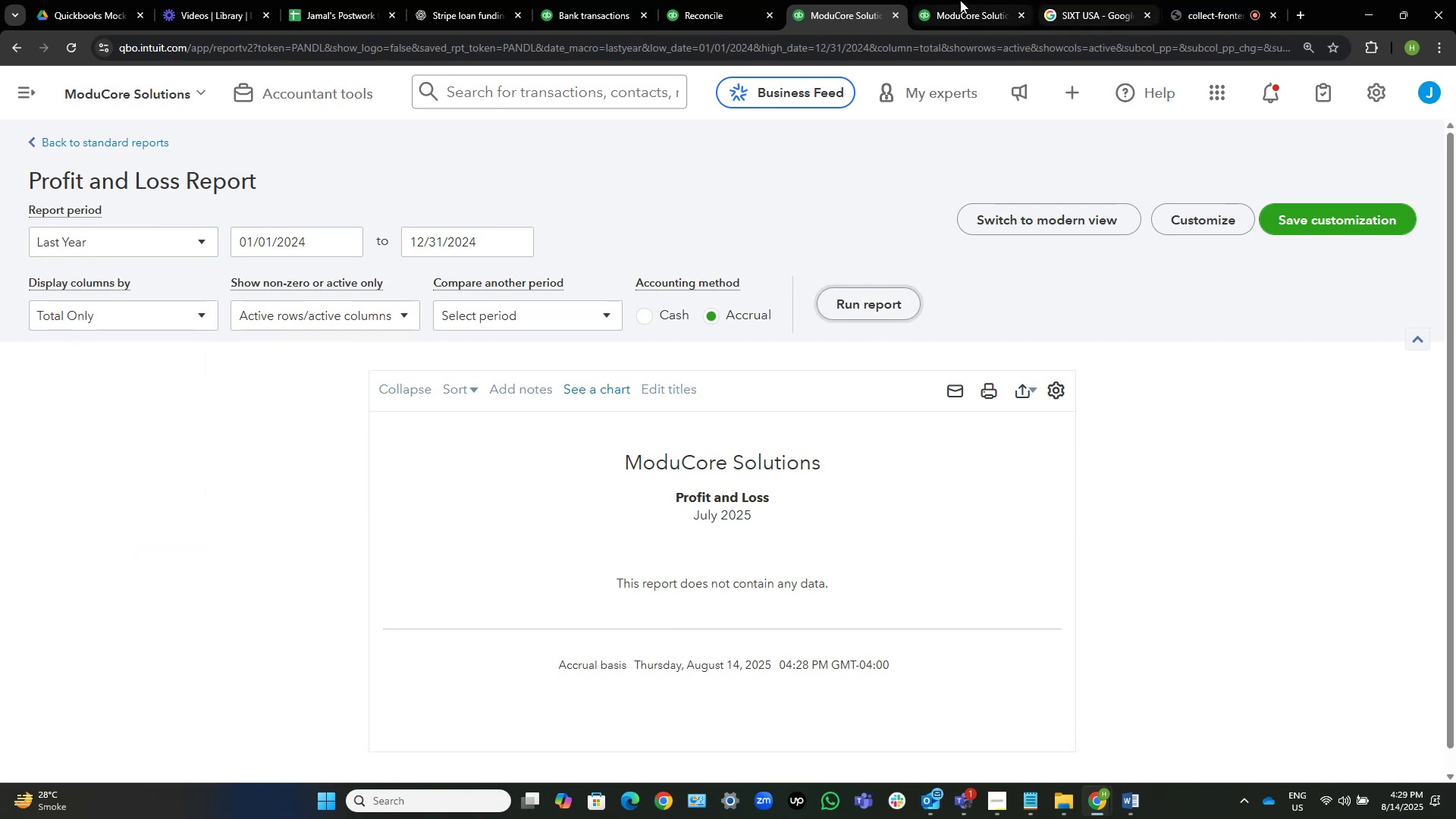 
left_click([944, 0])
 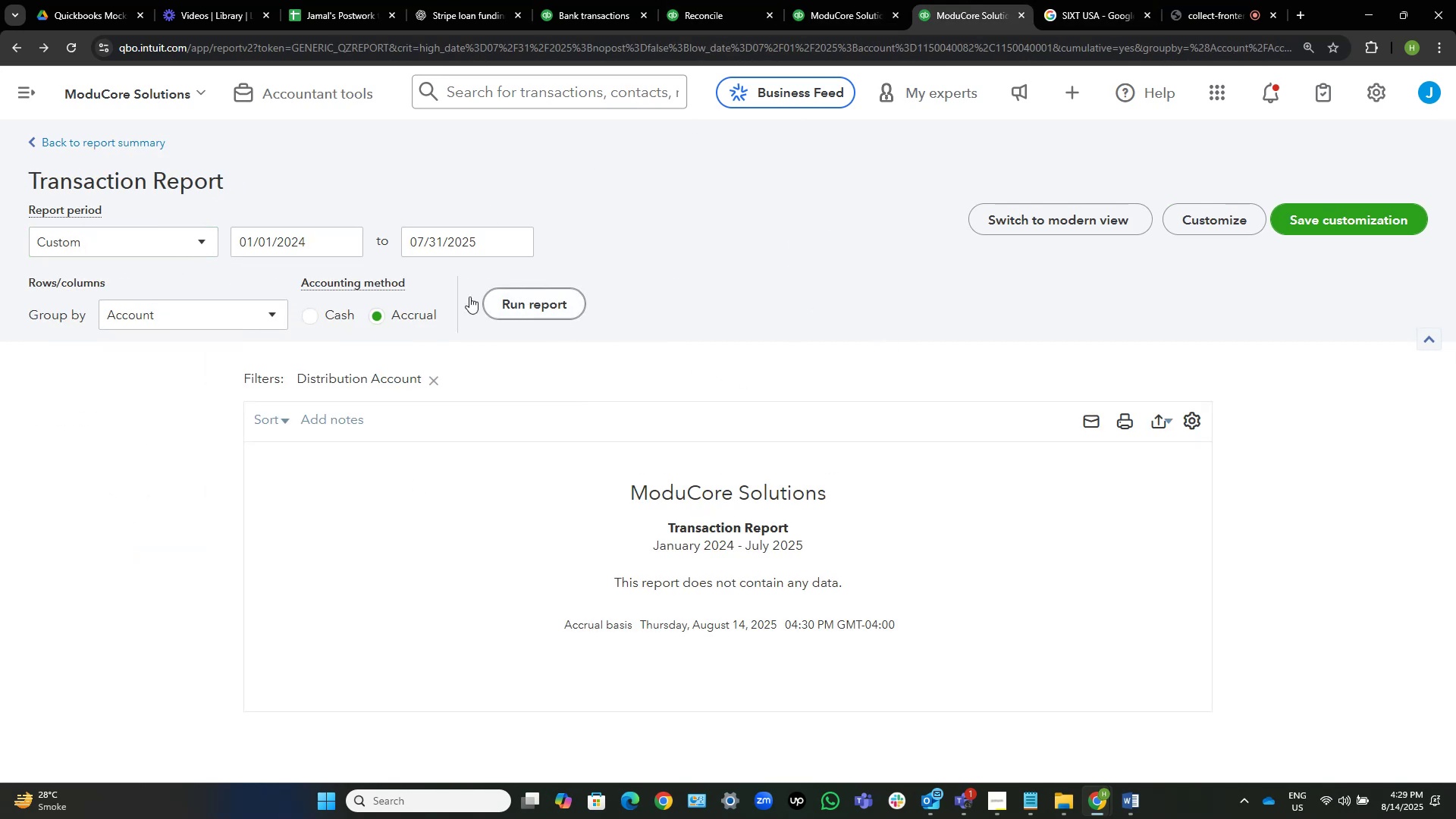 
left_click([188, 243])
 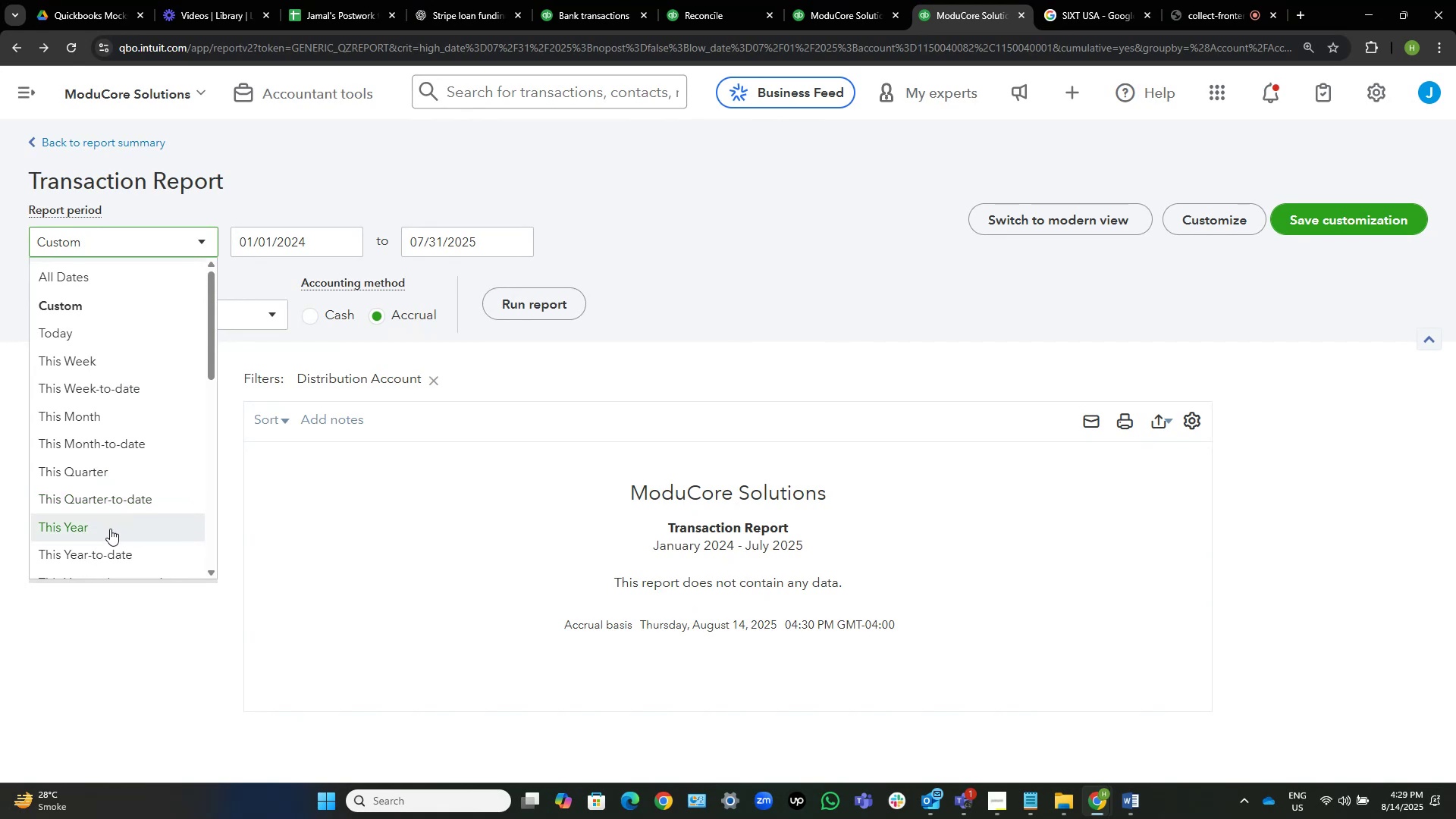 
scroll: coordinate [119, 410], scroll_direction: down, amount: 4.0
 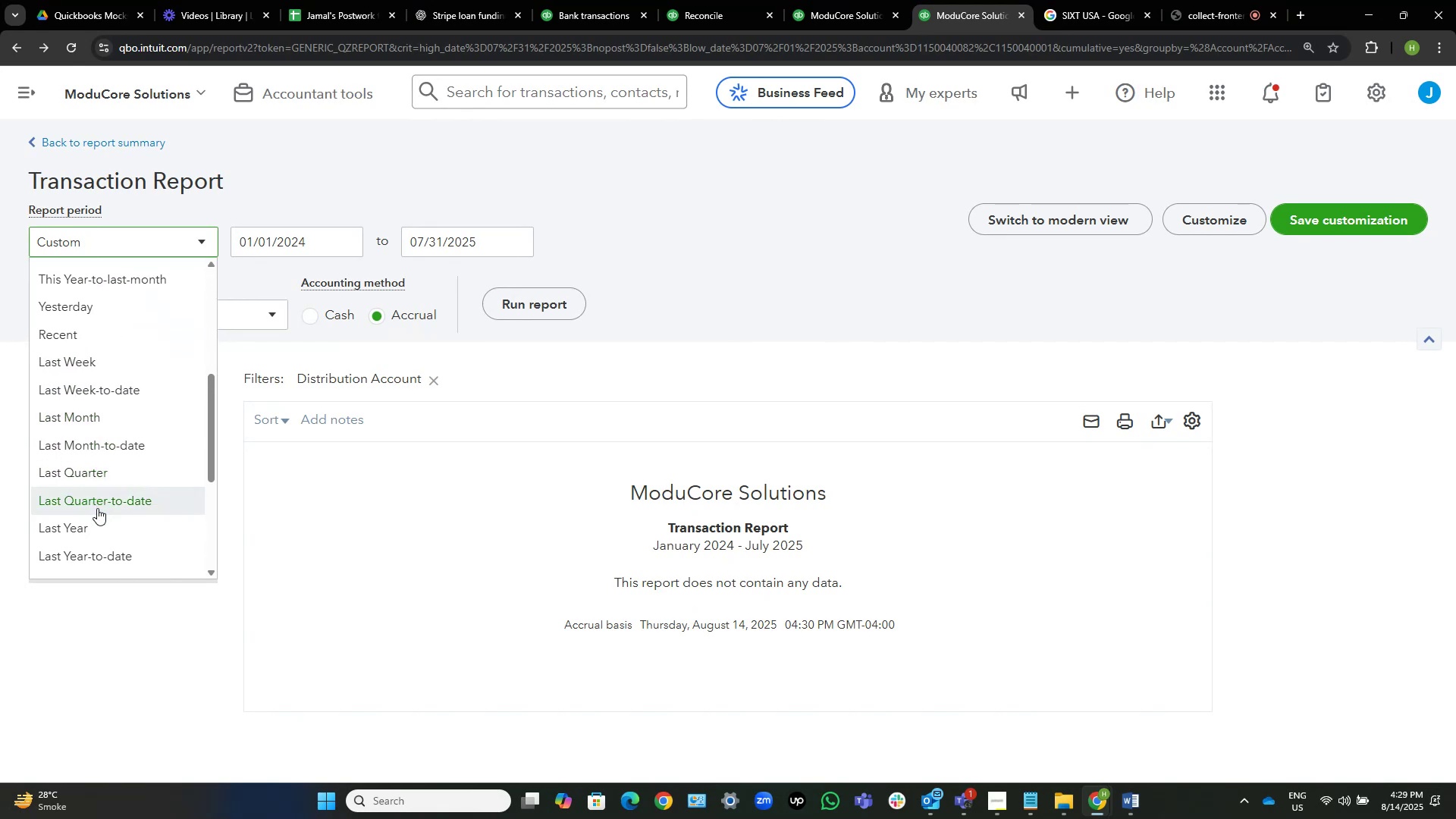 
left_click([95, 526])
 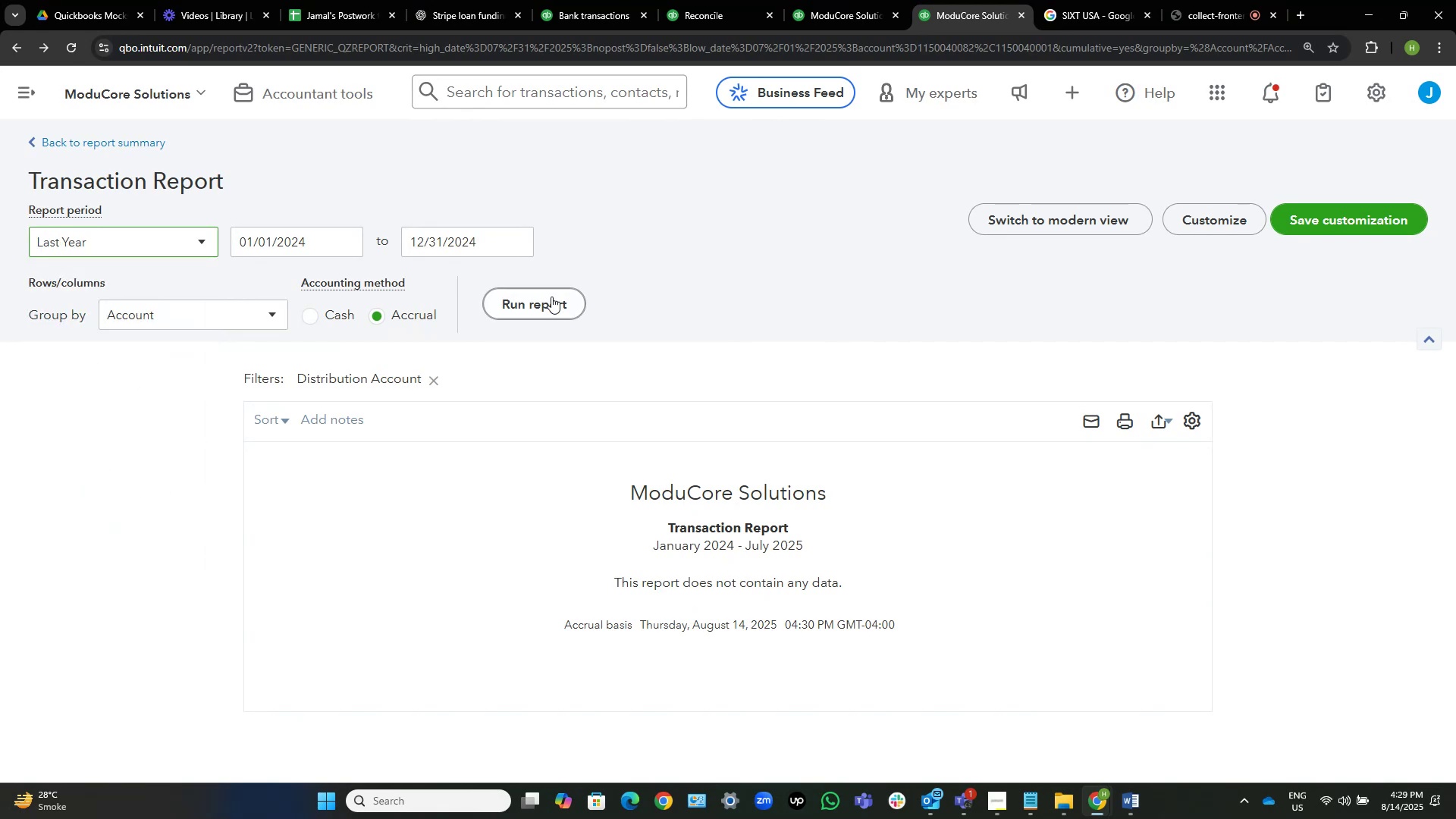 
left_click([551, 297])
 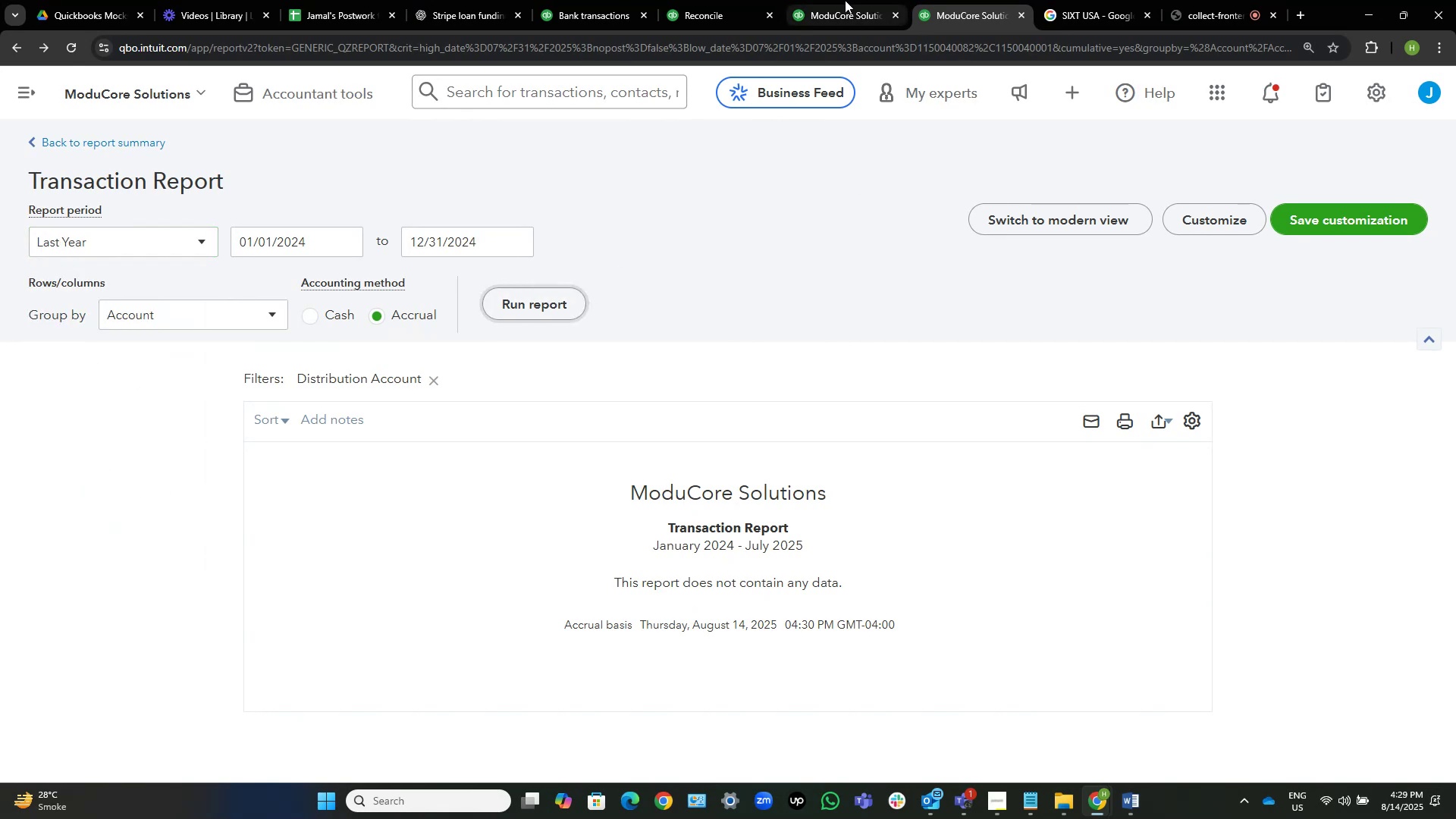 
left_click([835, 0])
 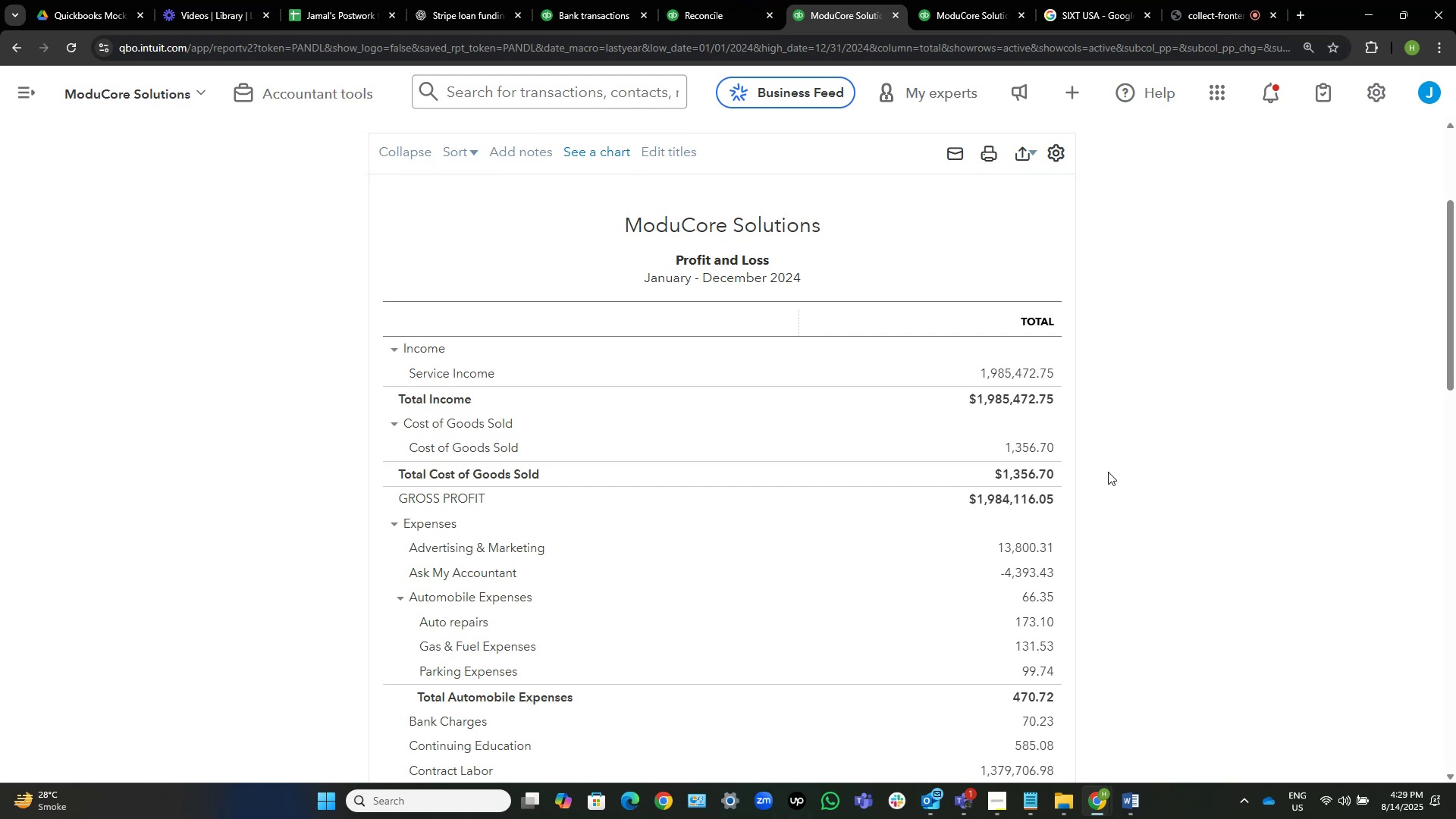 
wait(6.22)
 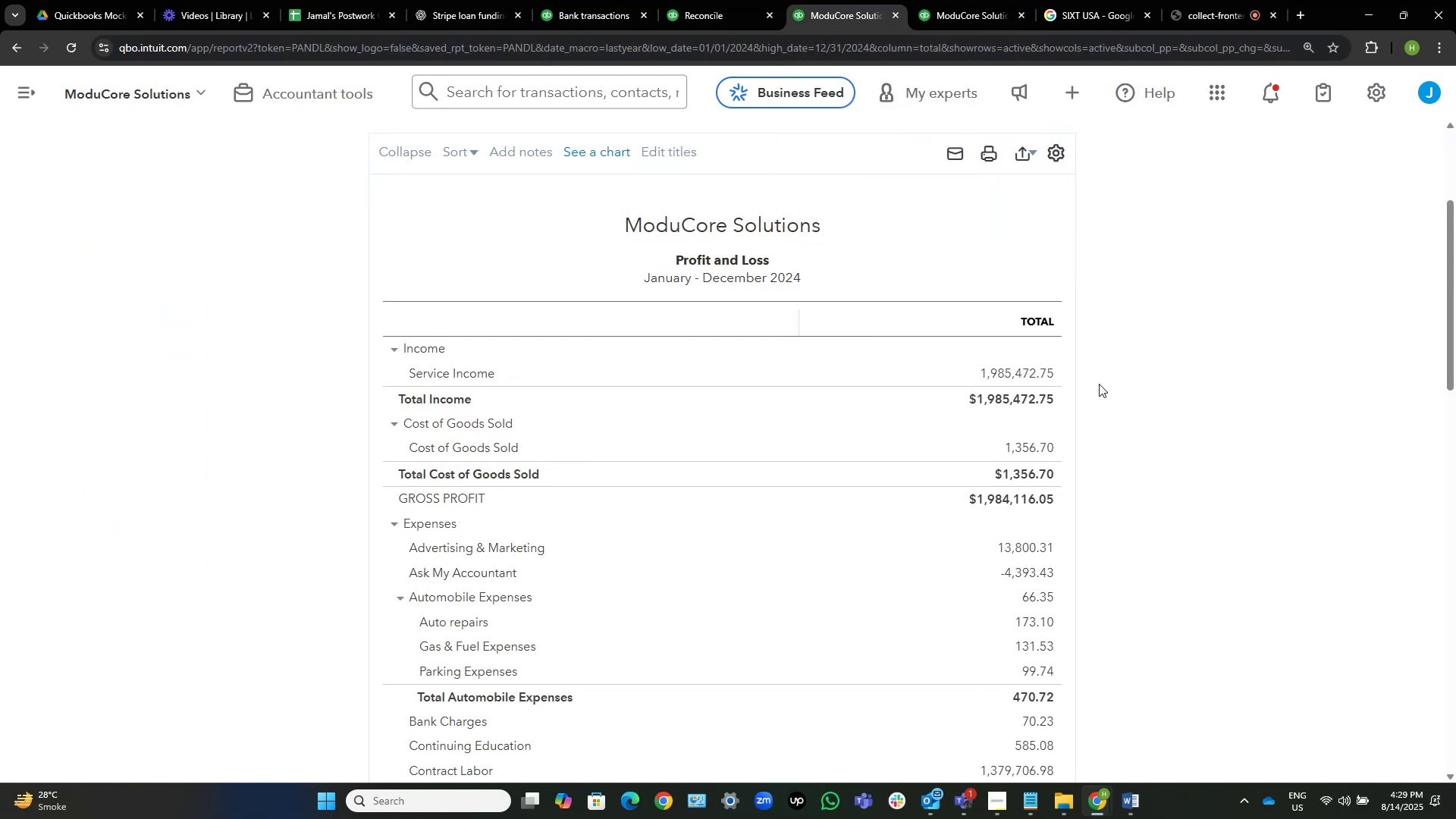 
scroll: coordinate [868, 361], scroll_direction: down, amount: 19.0
 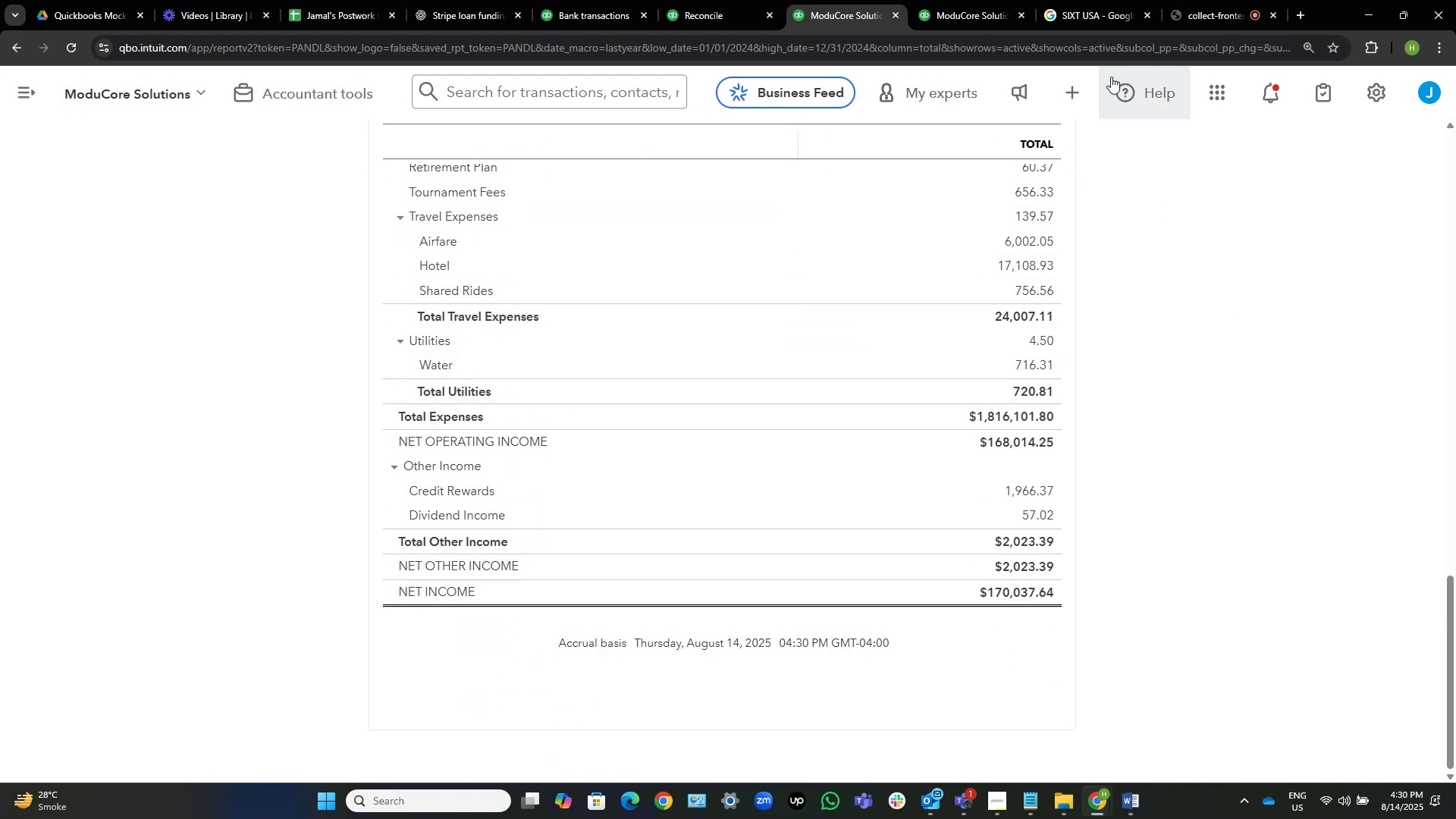 
wait(5.88)
 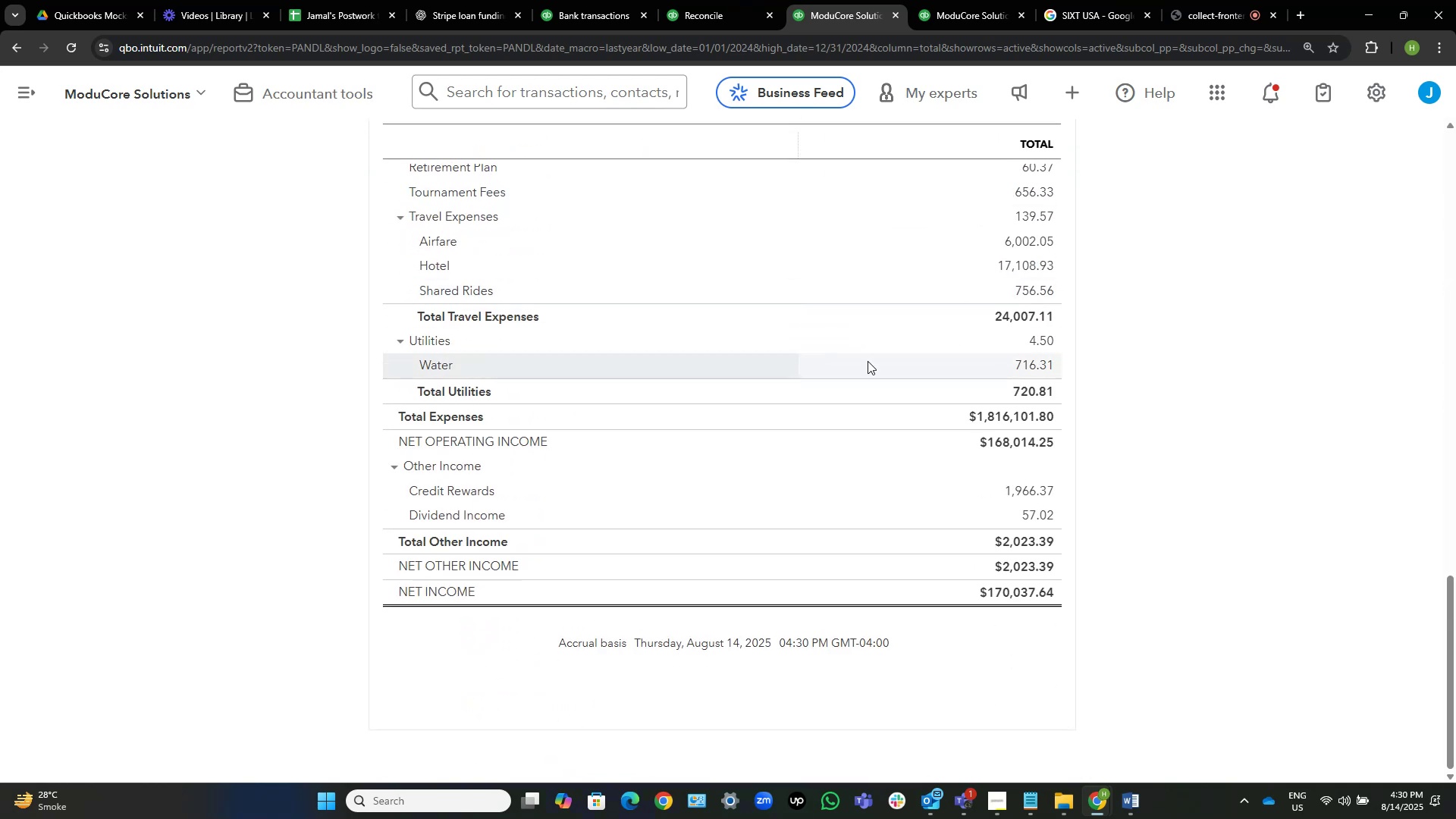 
left_click([736, 0])
 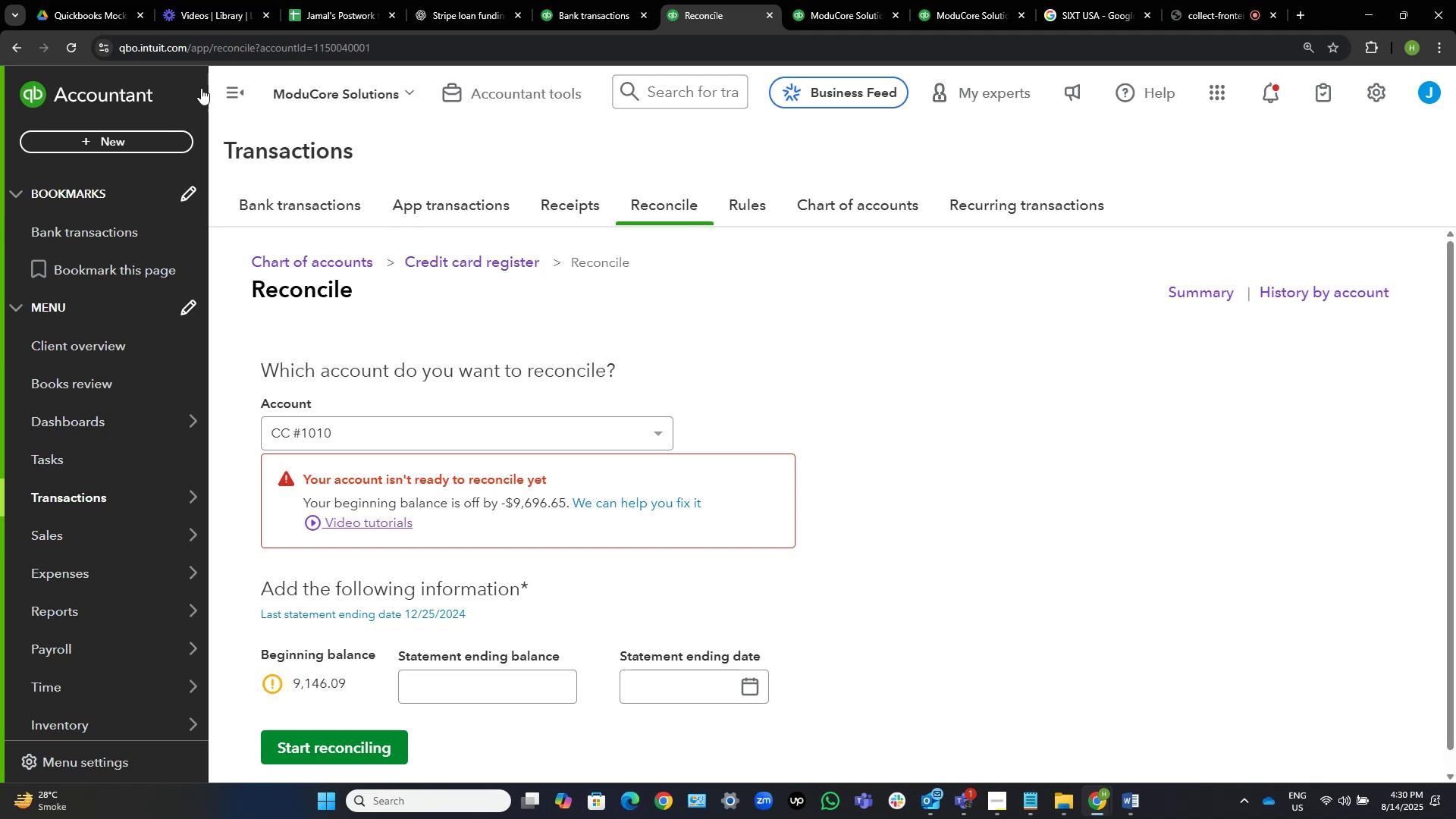 
left_click([228, 91])
 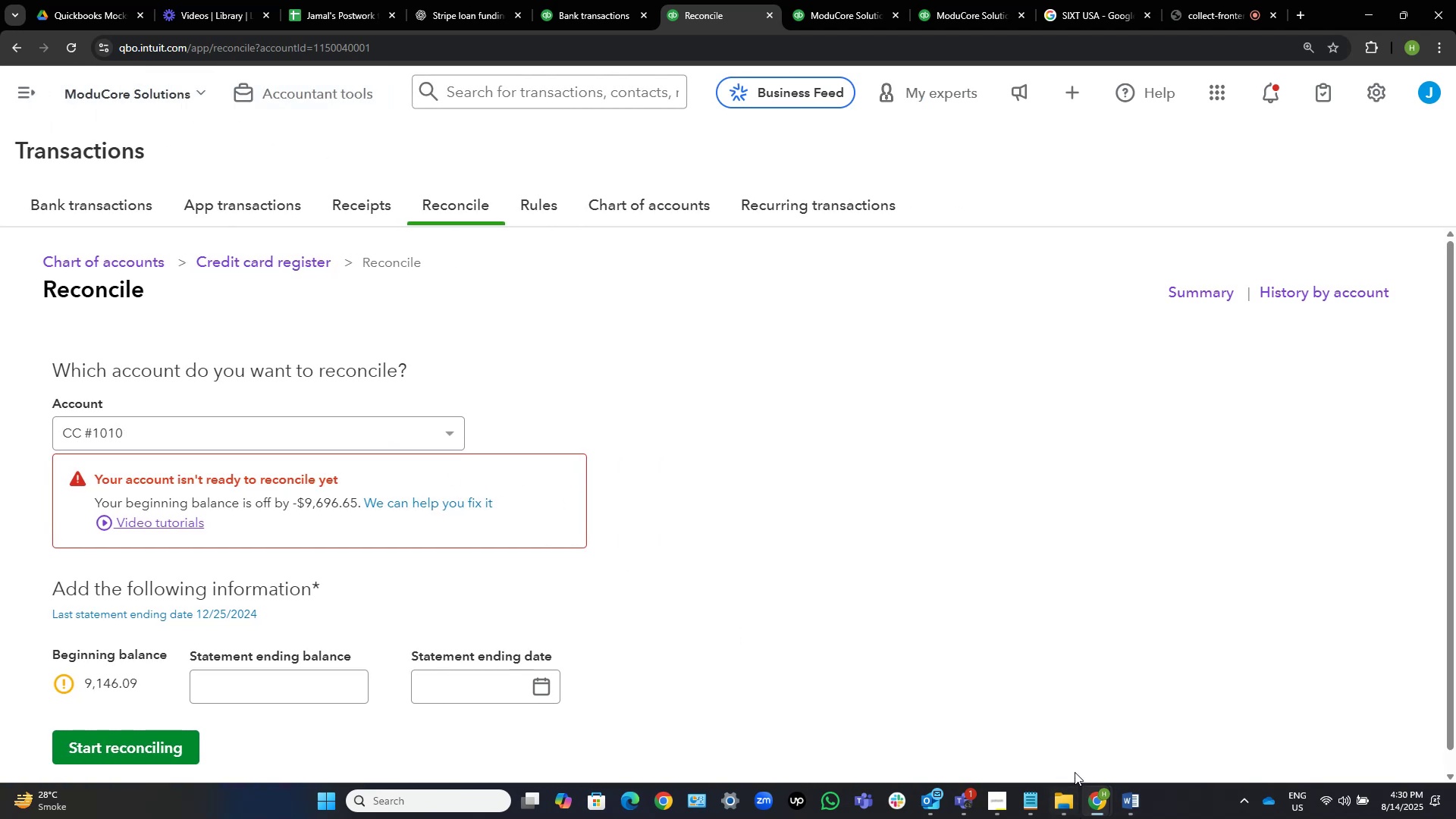 
left_click([1129, 800])
 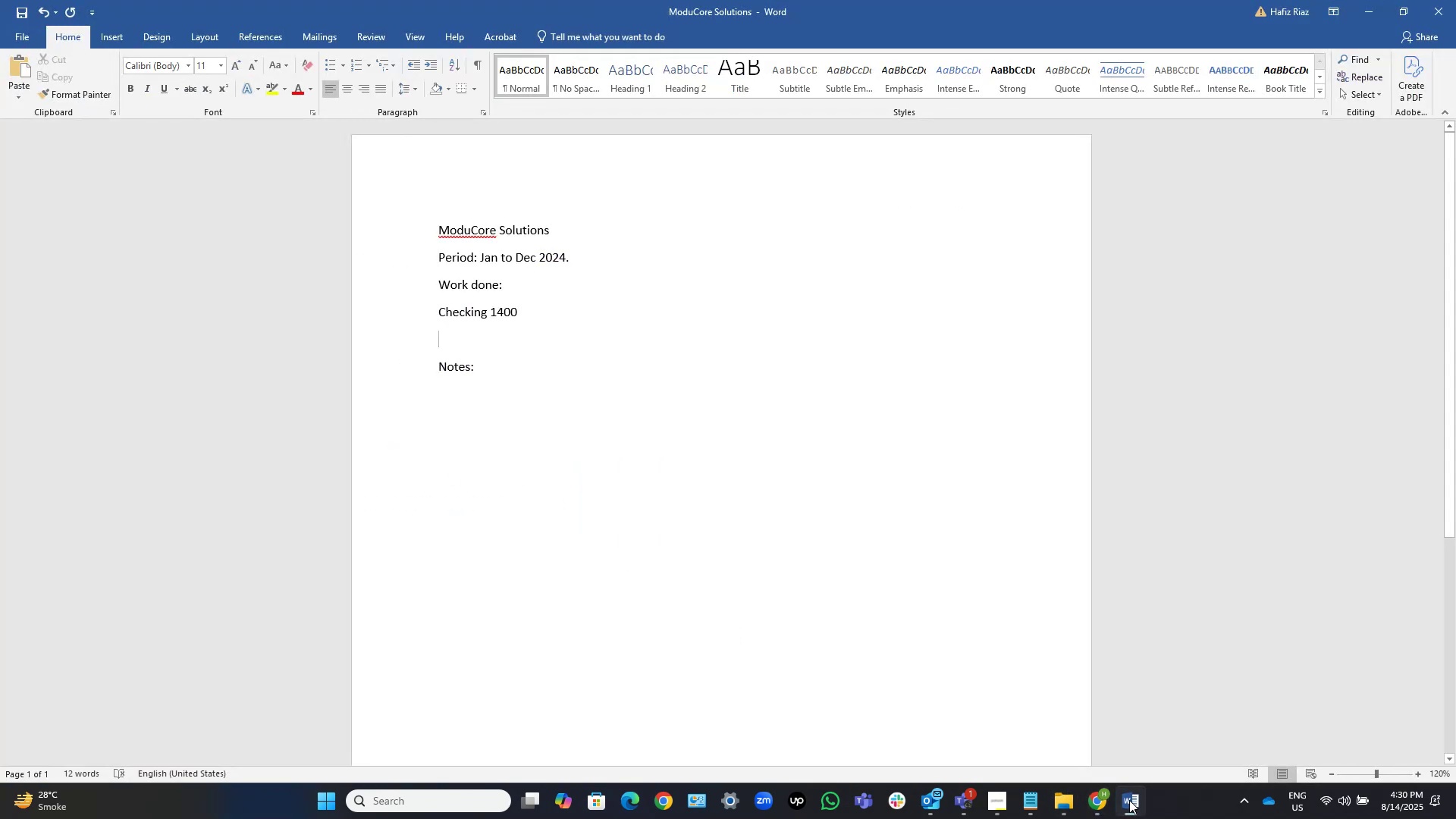 
left_click([1129, 800])
 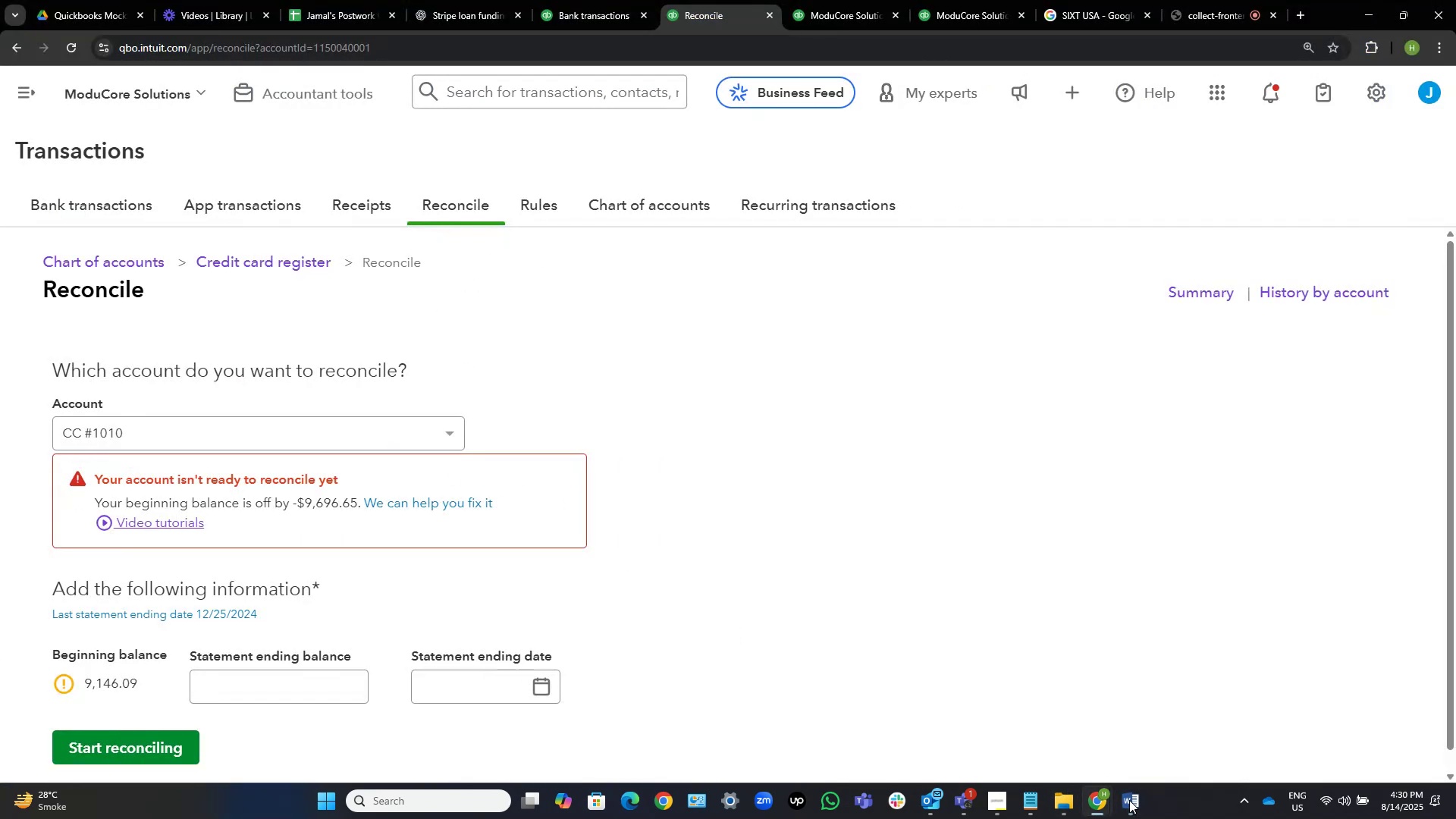 
left_click([1129, 800])
 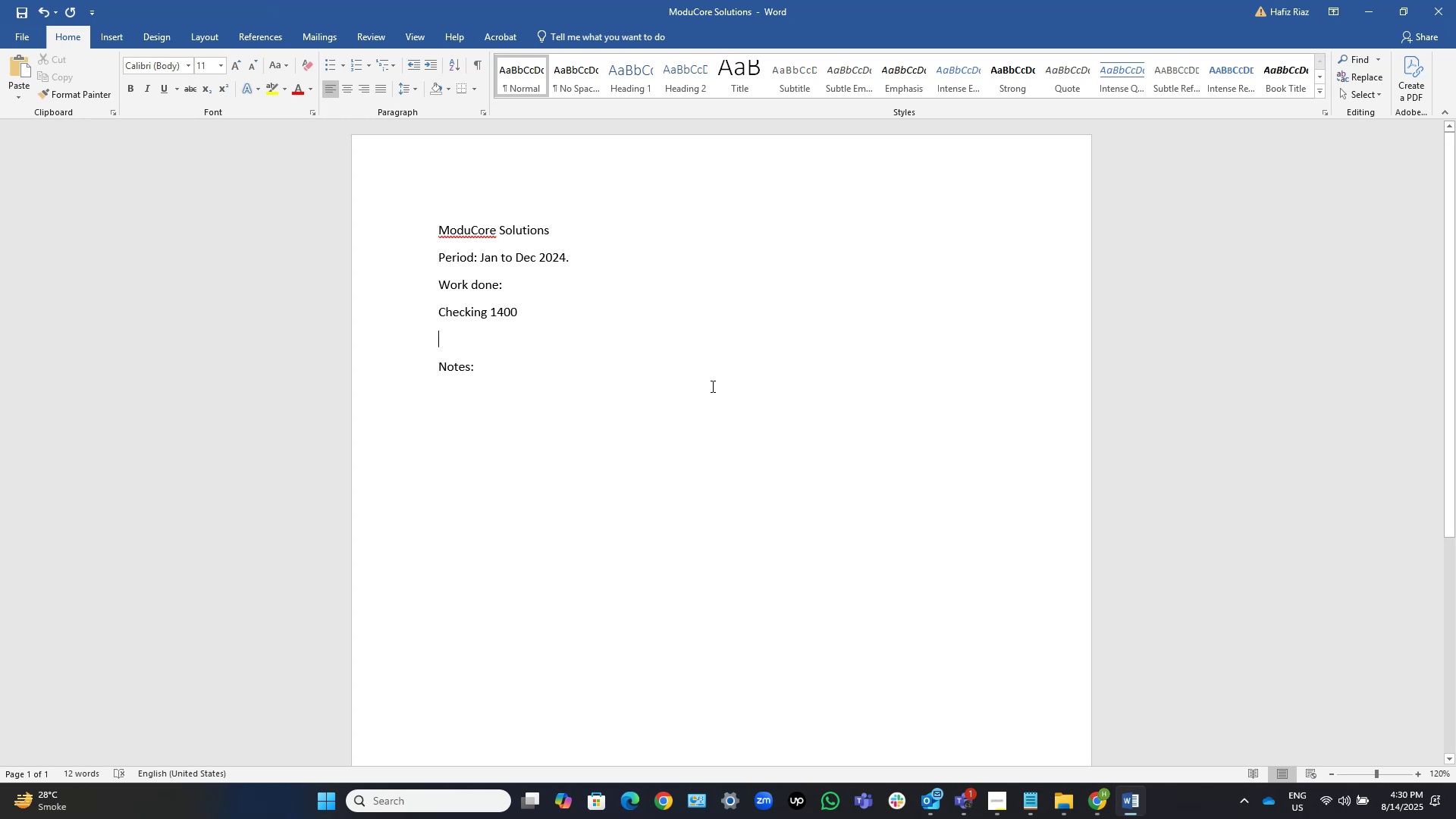 
type(CC#)
 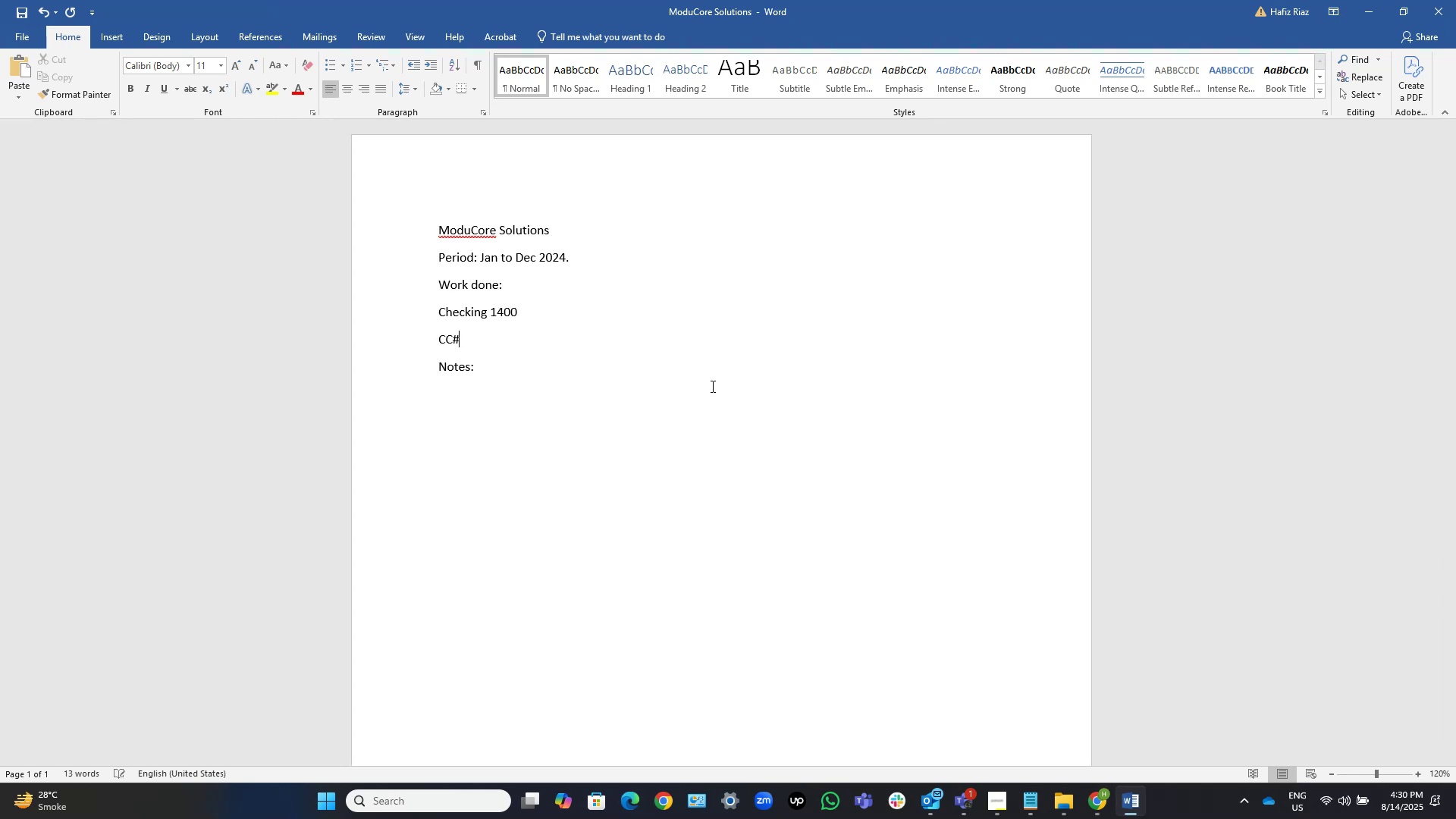 
left_click([1037, 718])
 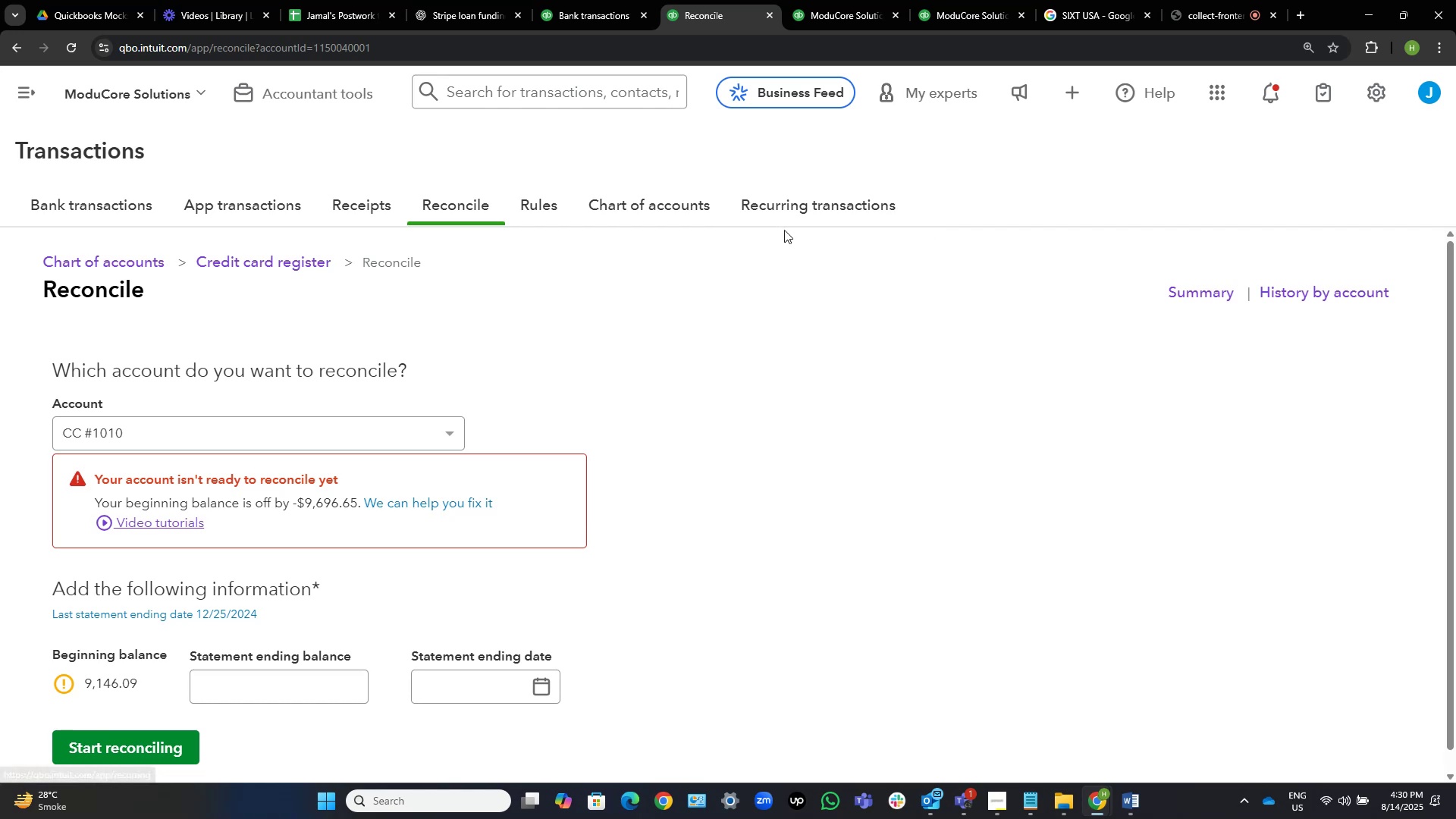 
wait(5.9)
 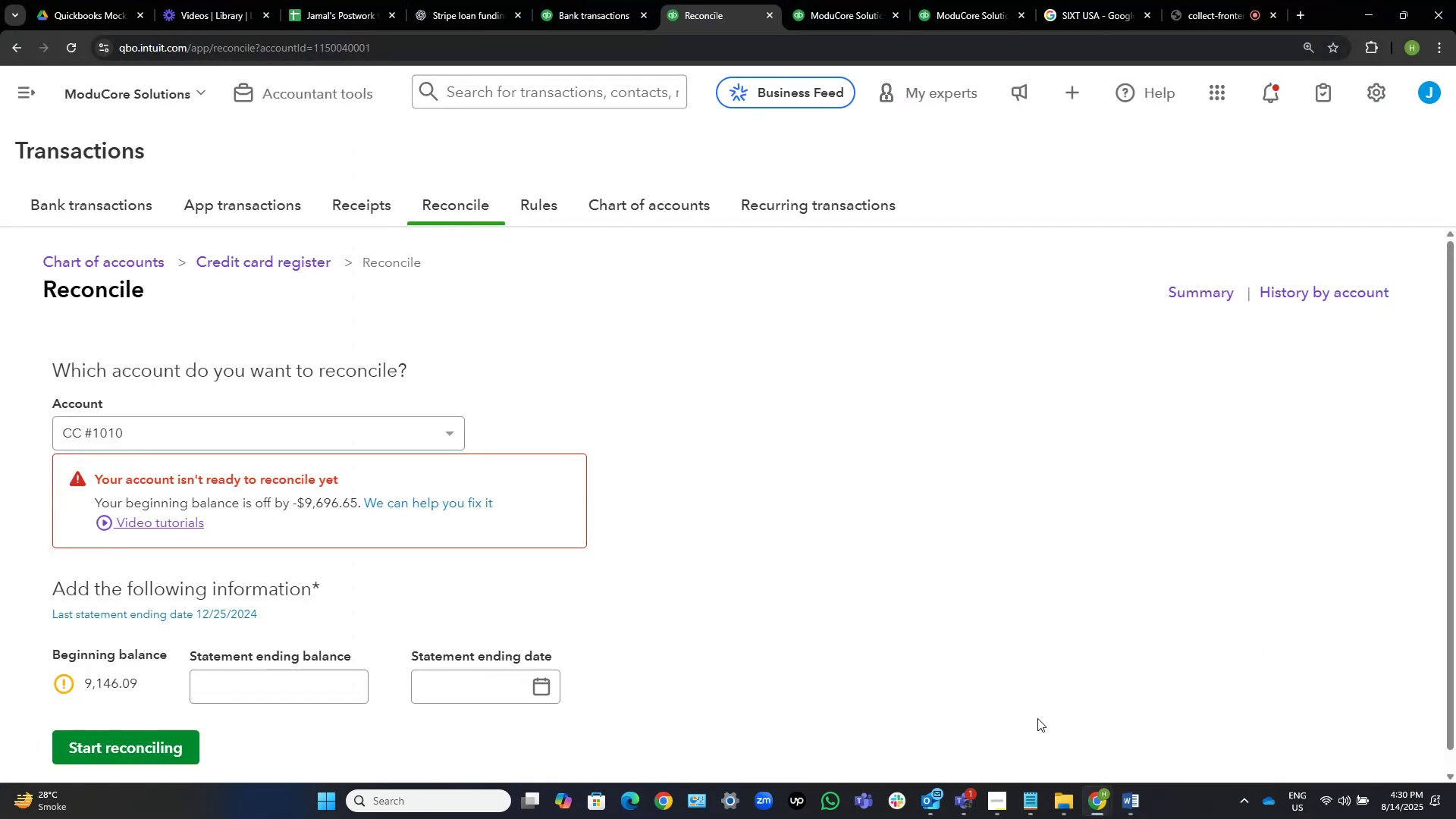 
left_click([578, 0])
 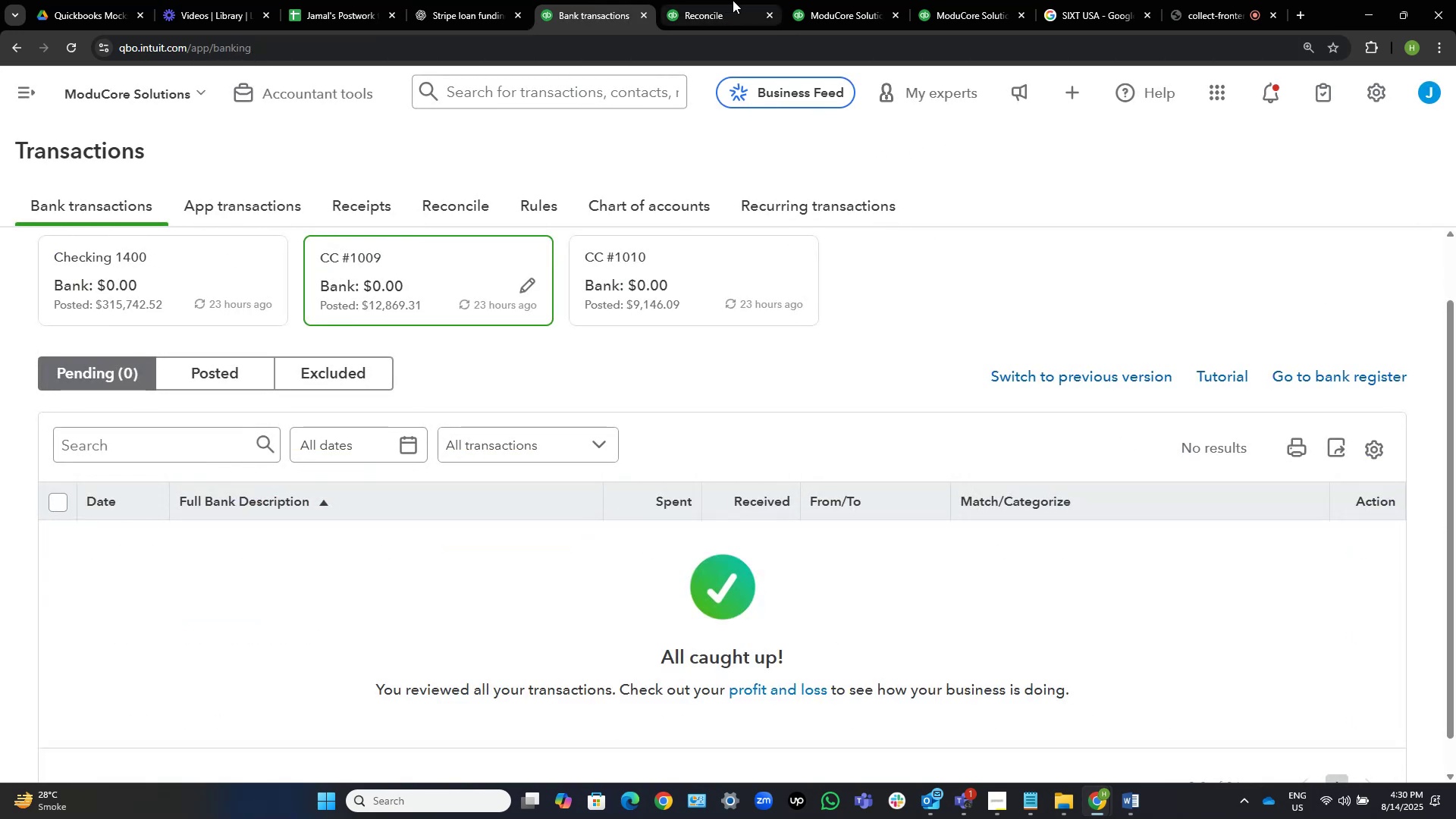 
left_click([735, 0])
 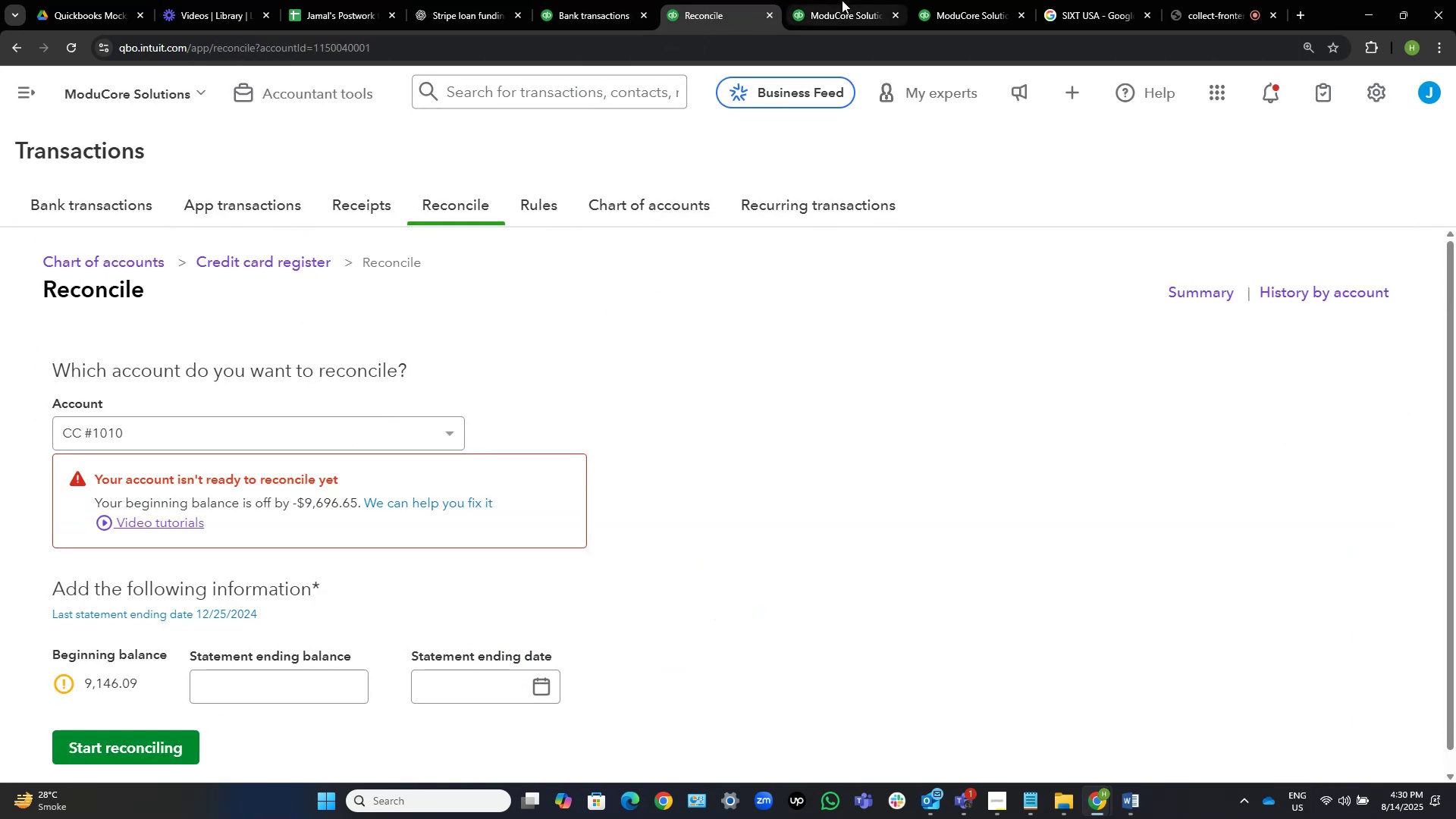 
left_click([966, 0])
 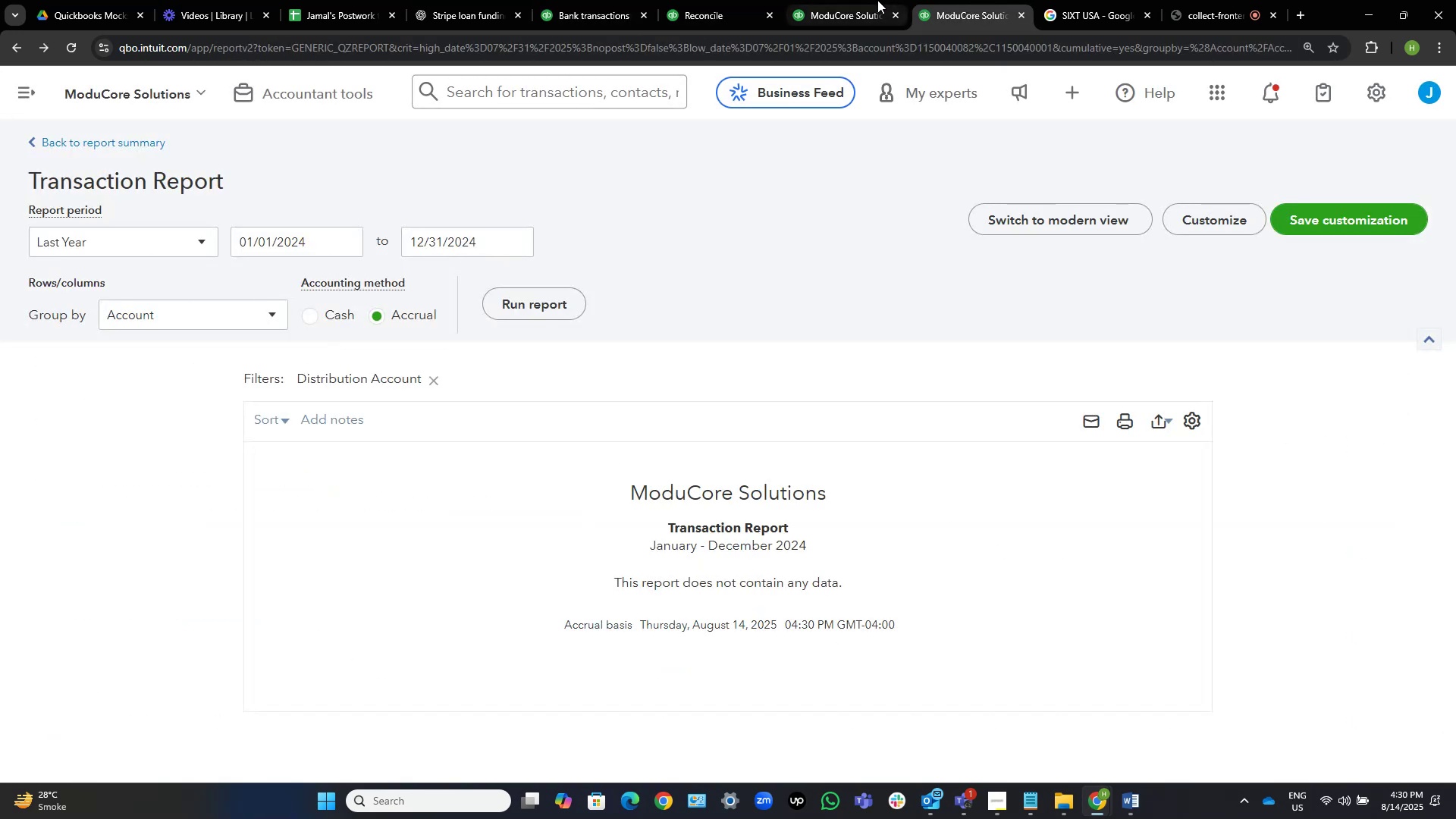 
left_click([873, 0])
 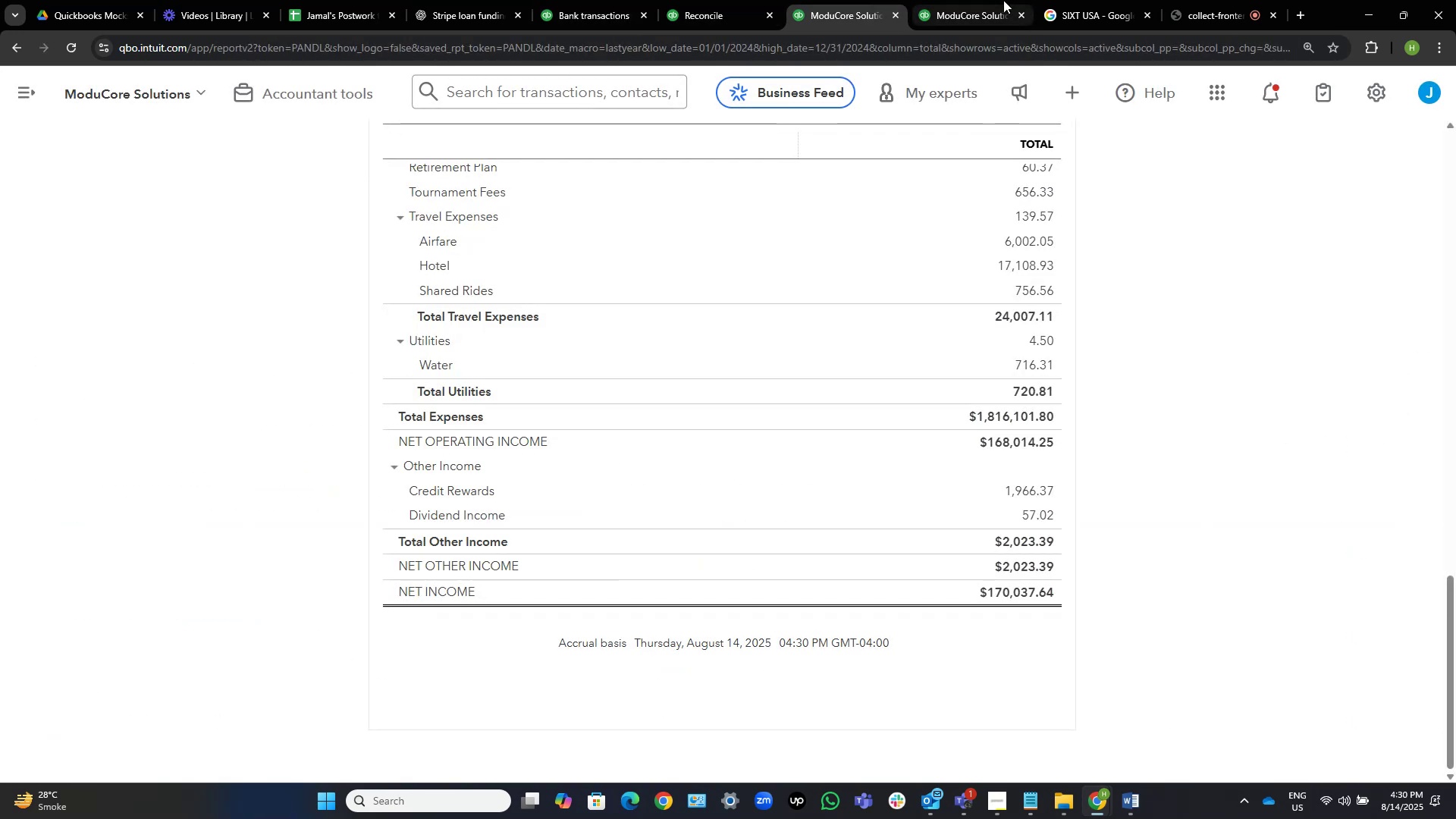 
left_click([969, 1])
 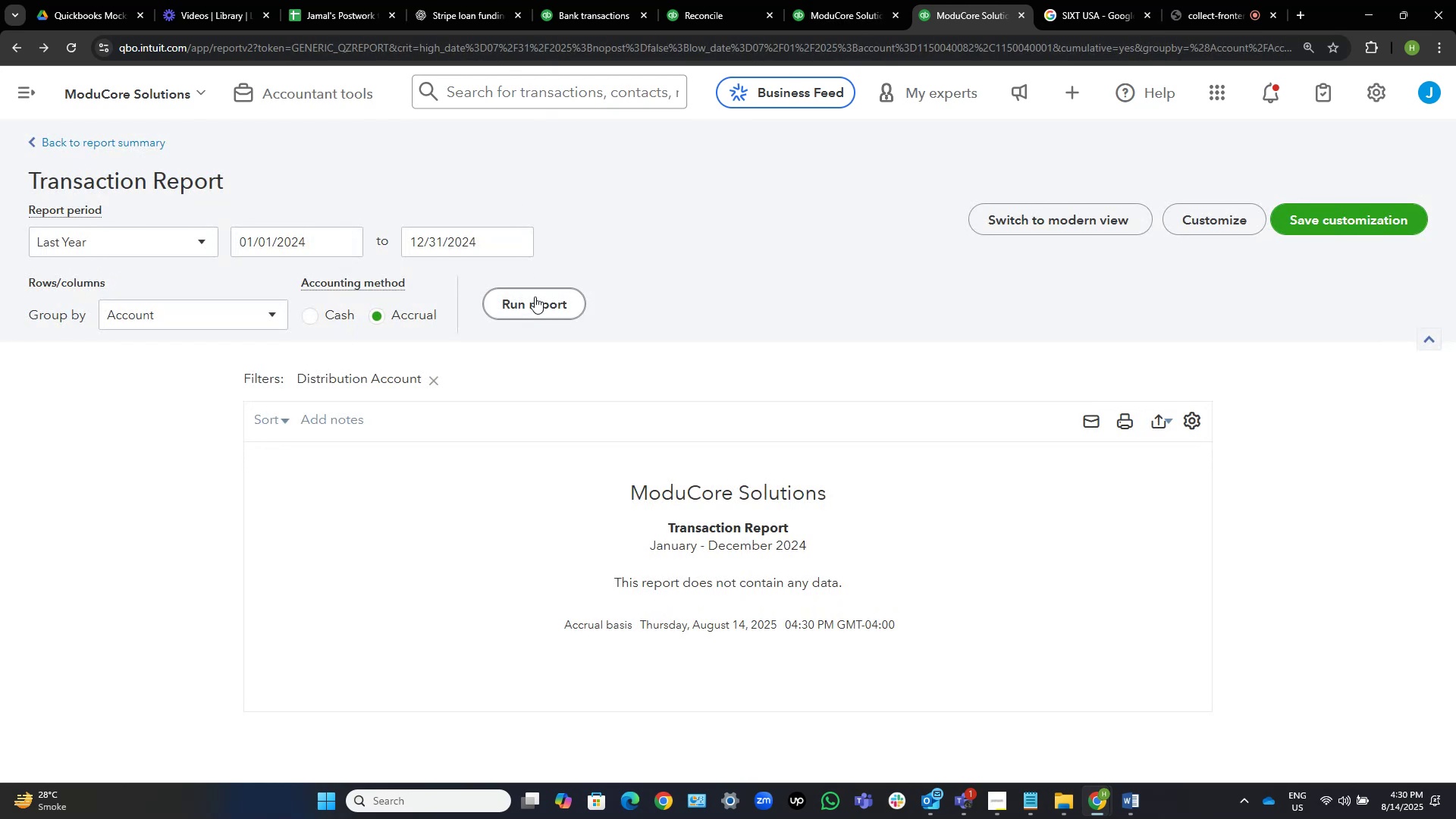 
wait(6.56)
 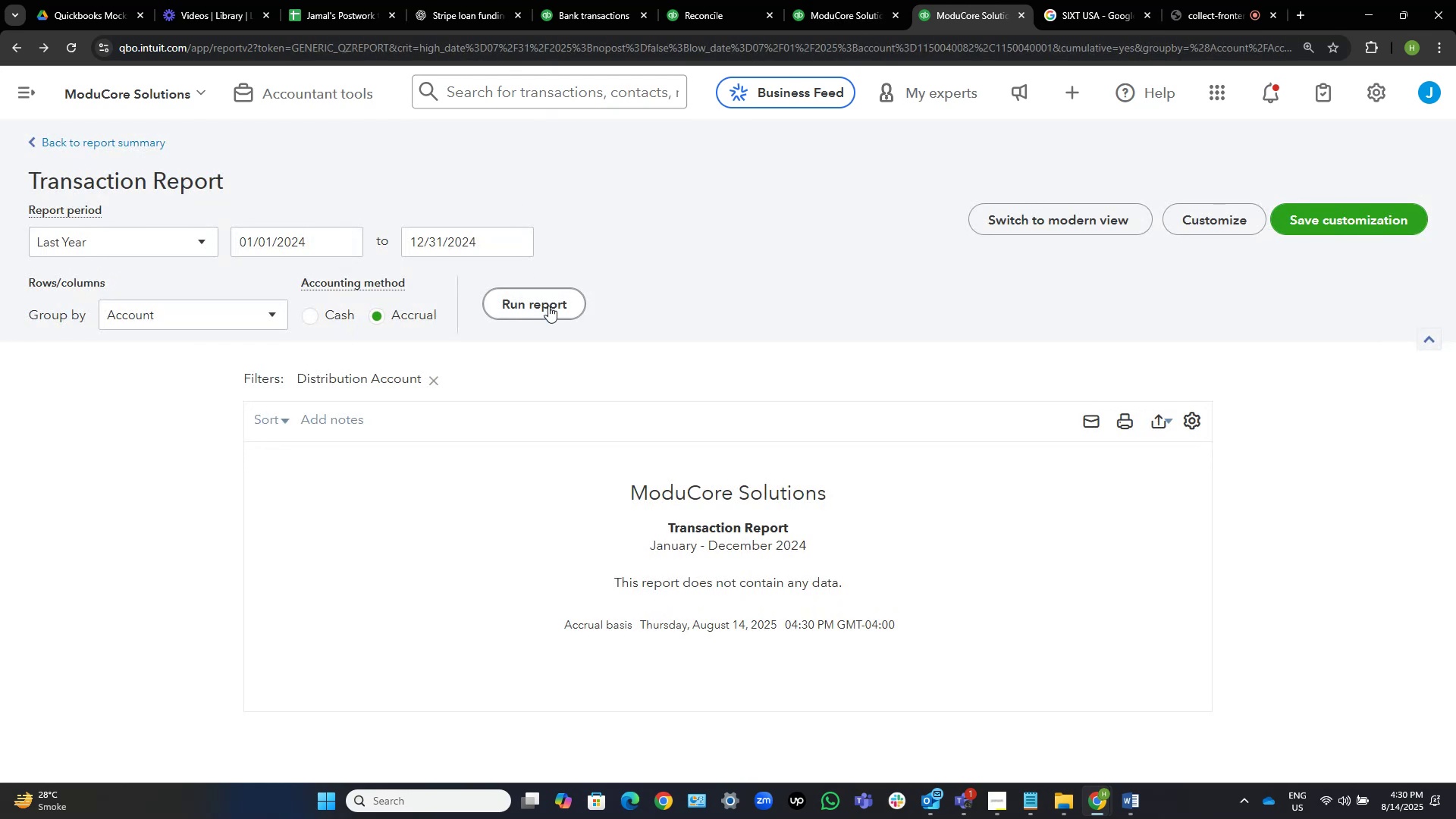 
left_click([611, 0])
 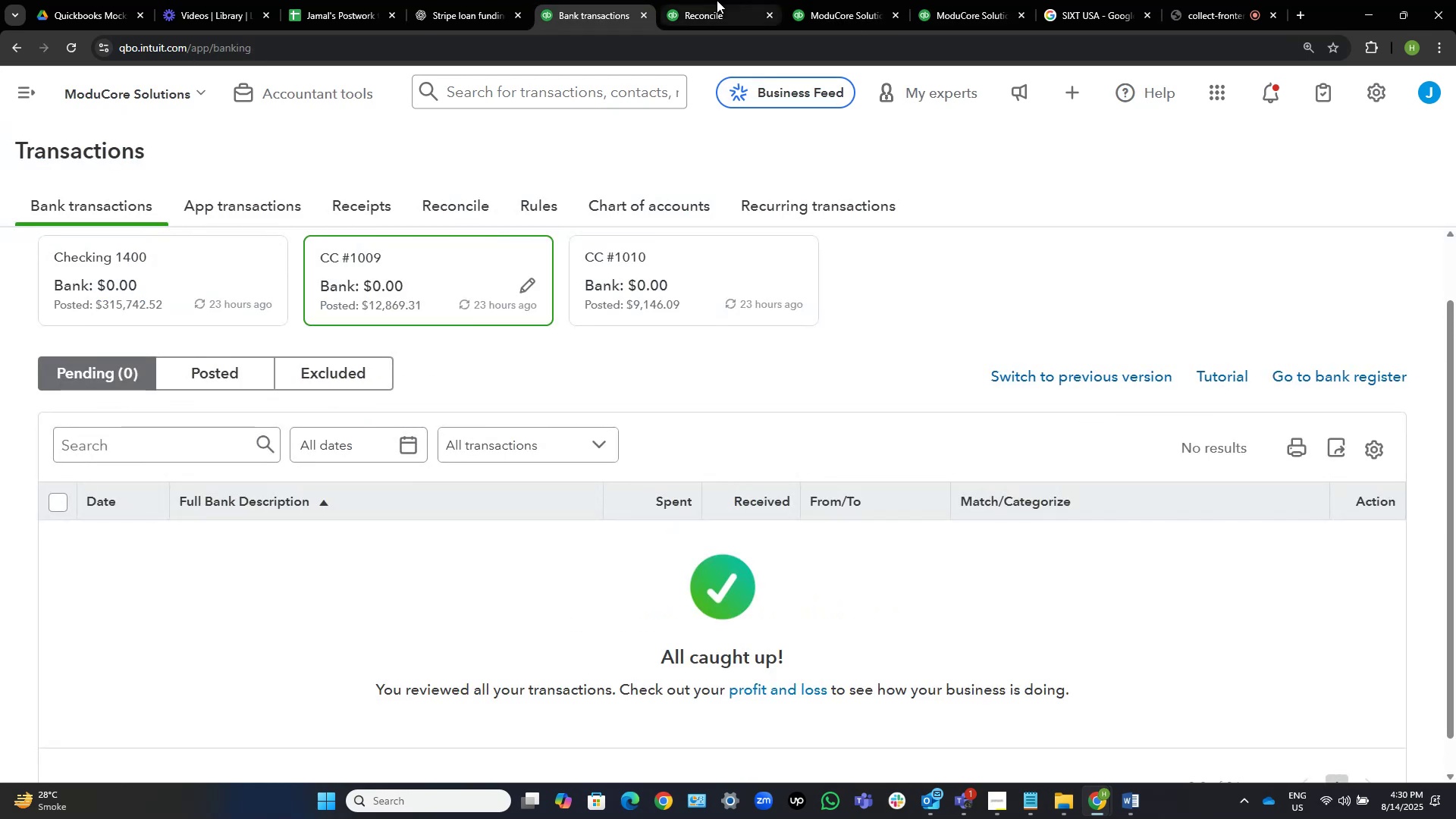 
left_click([717, 0])
 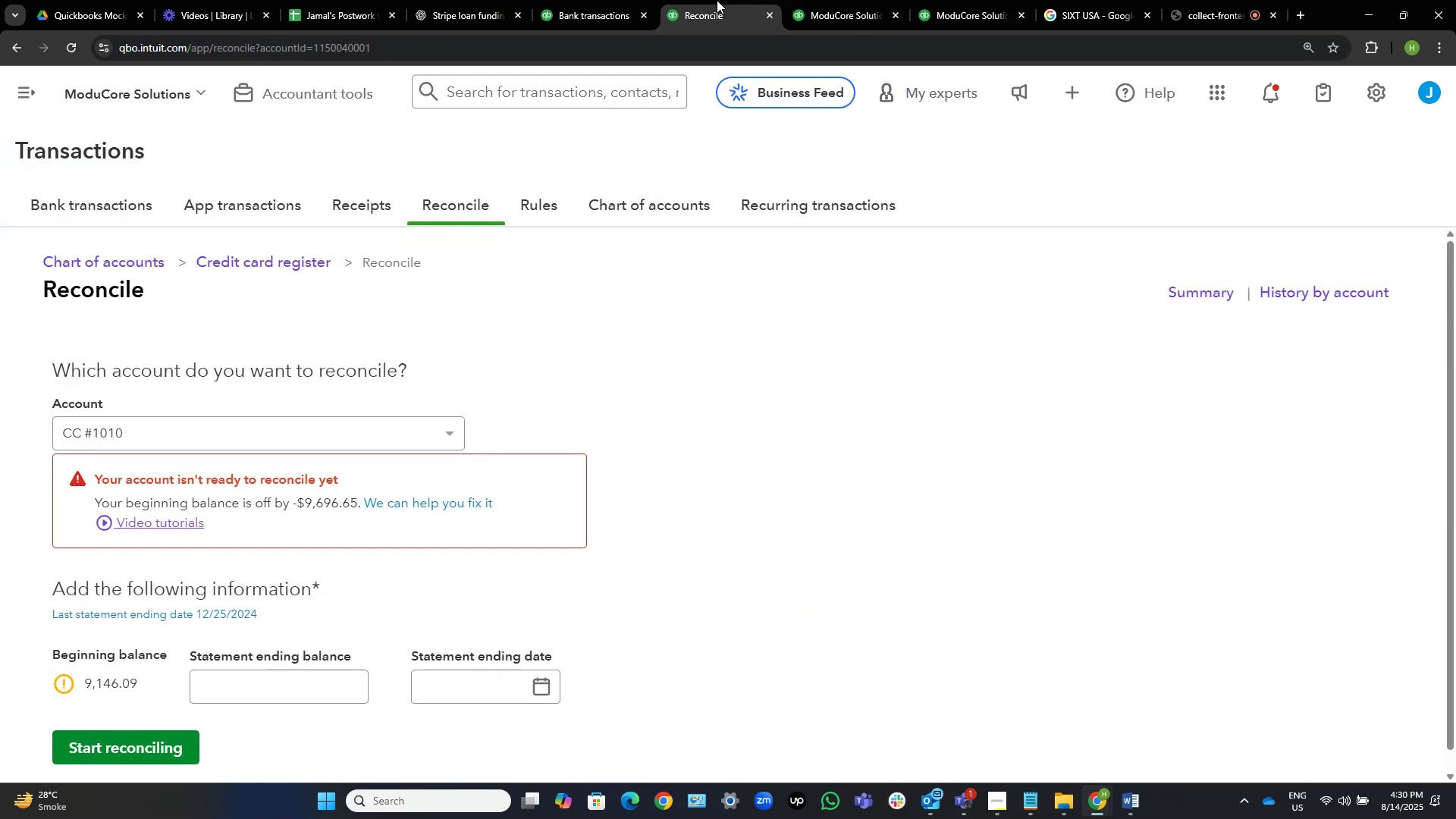 
left_click_drag(start_coordinate=[717, 0], to_coordinate=[912, 0])
 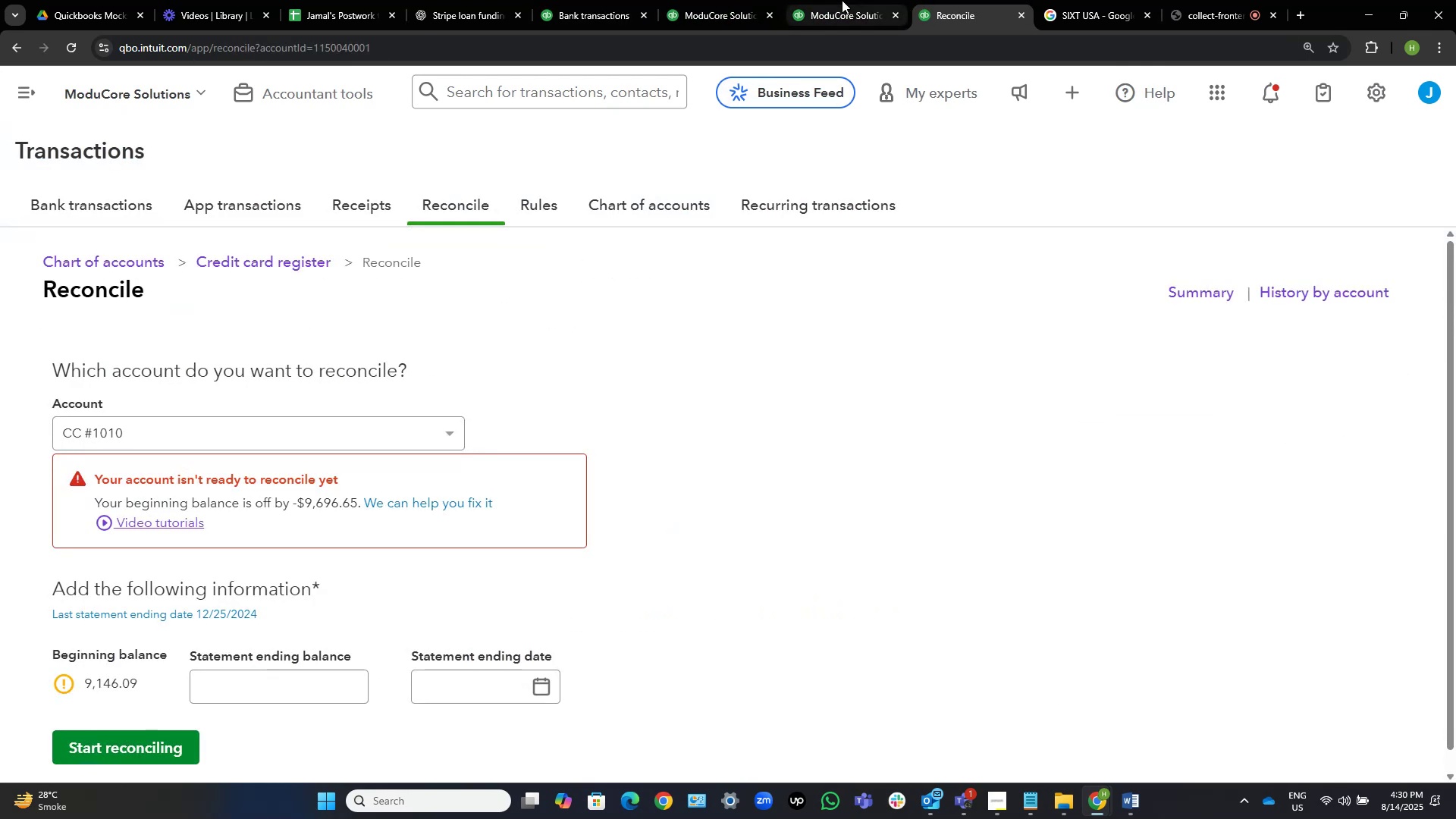 
left_click([842, 0])
 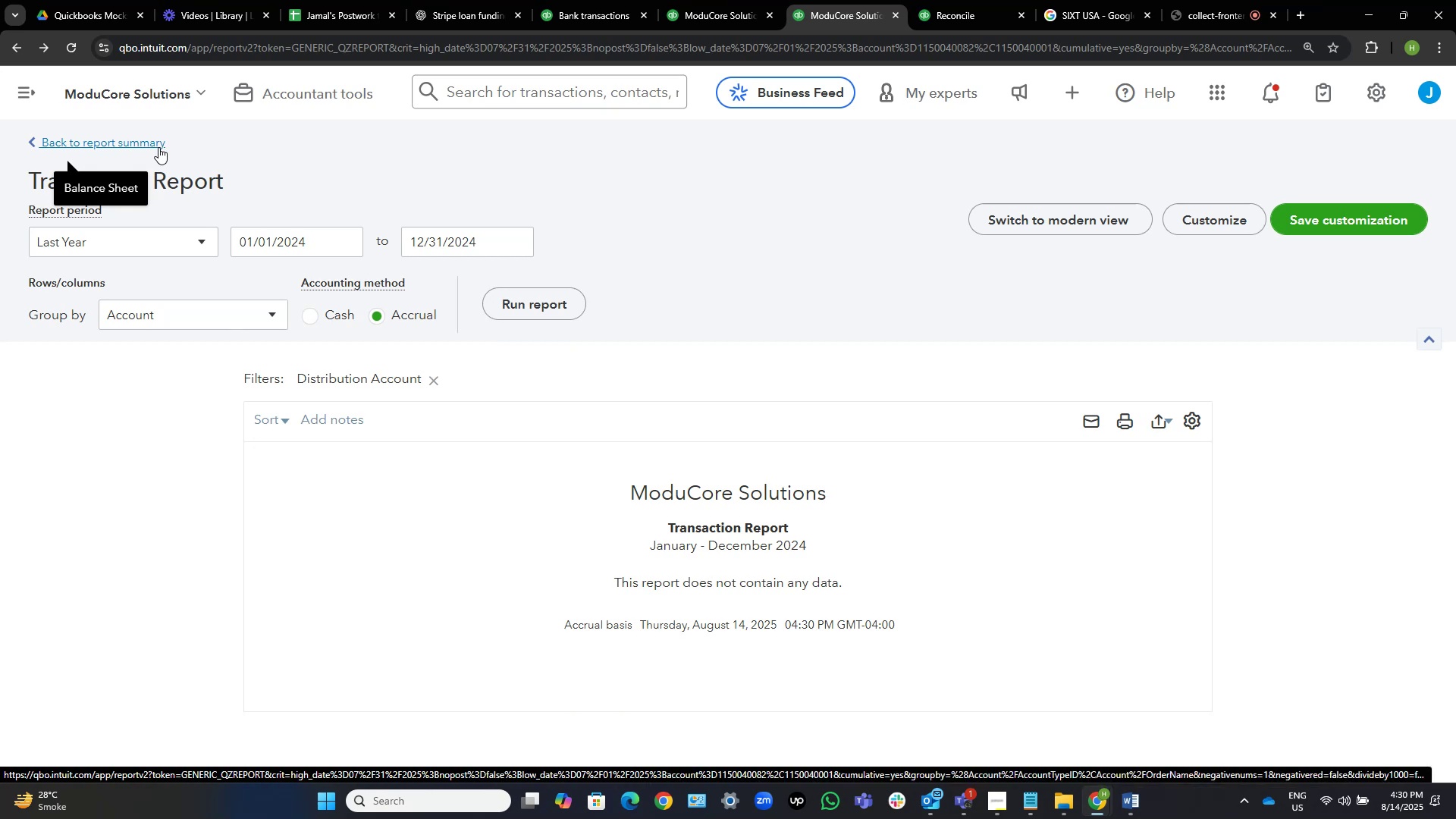 
wait(5.52)
 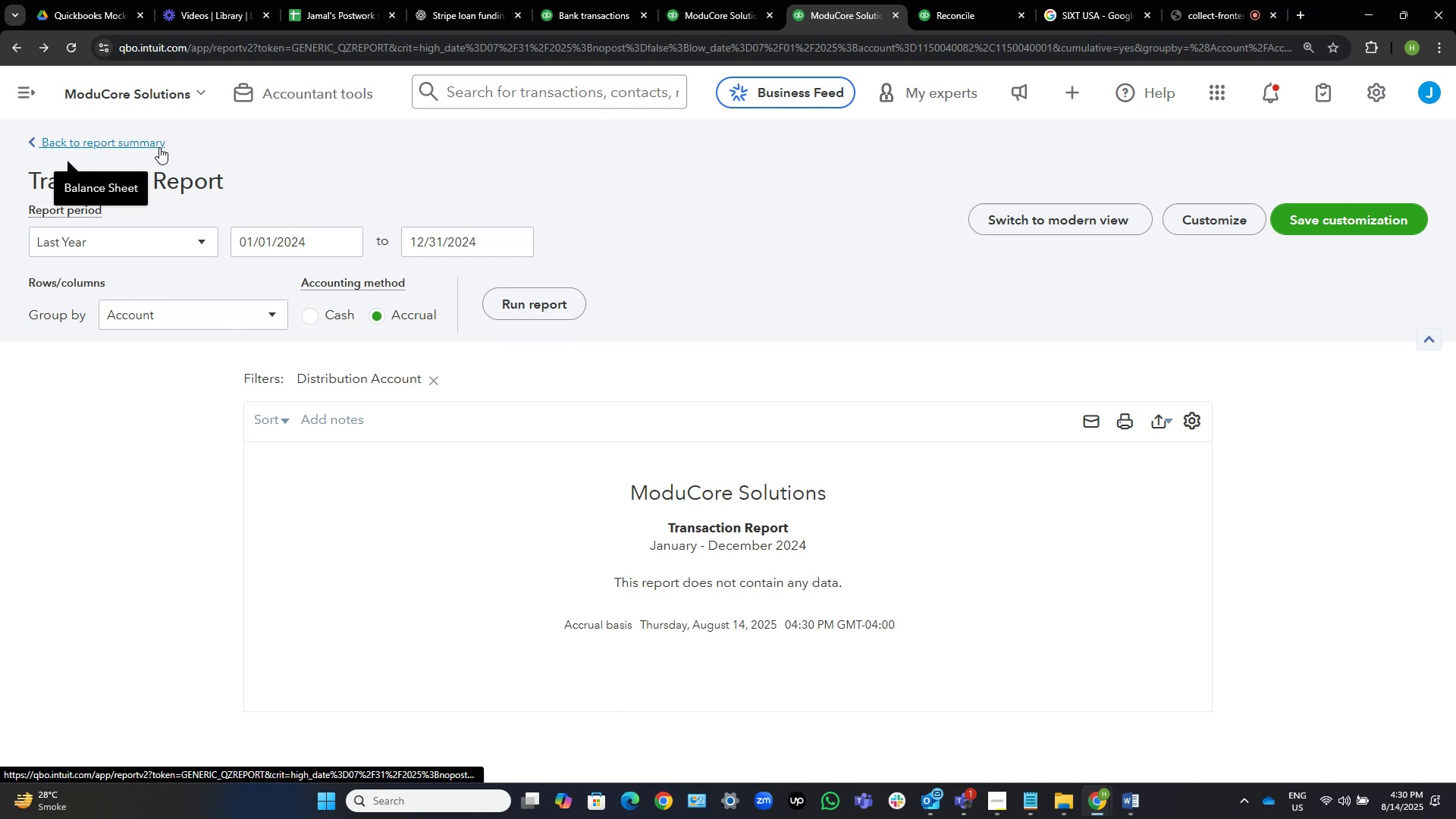 
left_click([93, 142])
 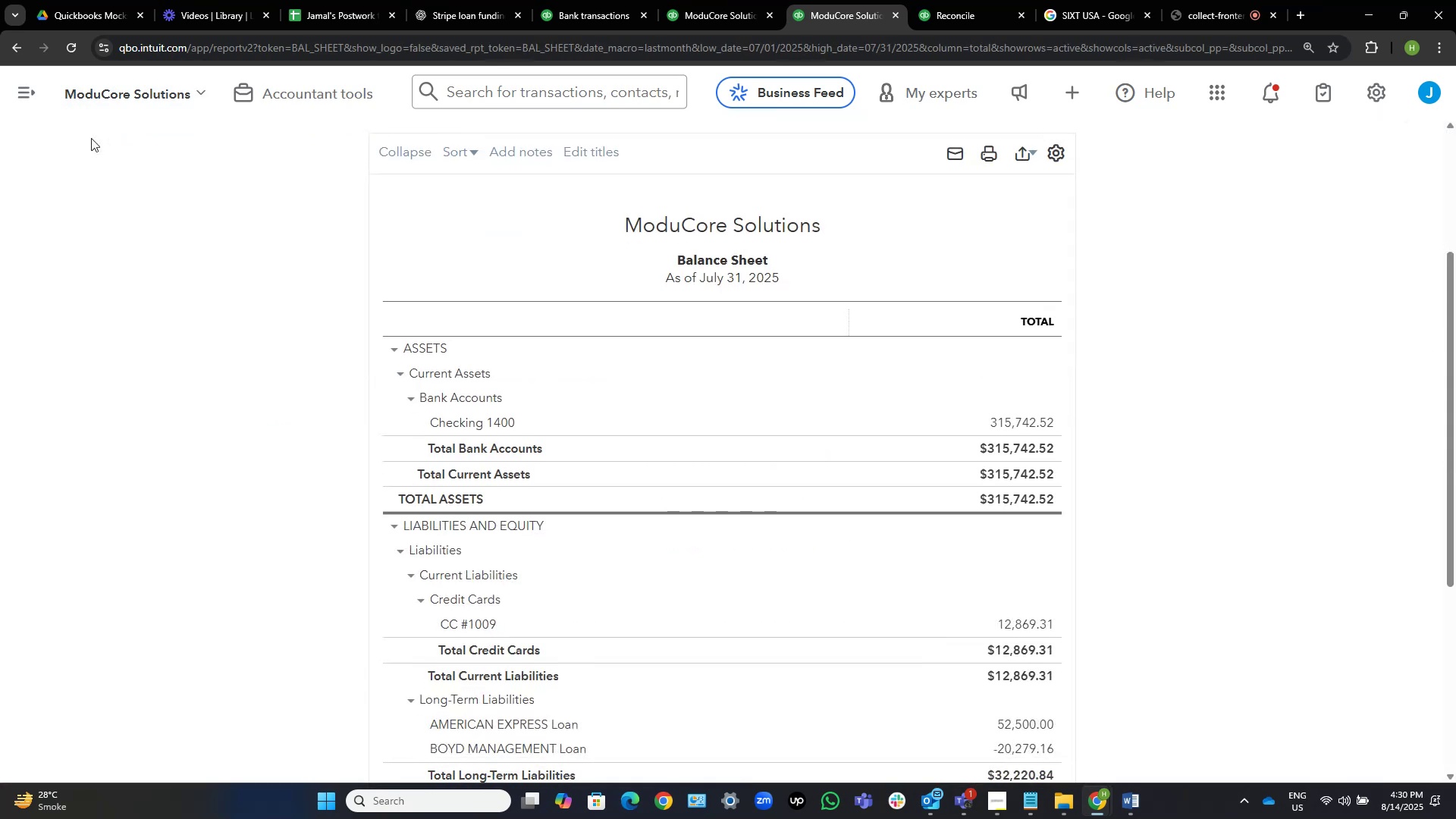 
wait(6.26)
 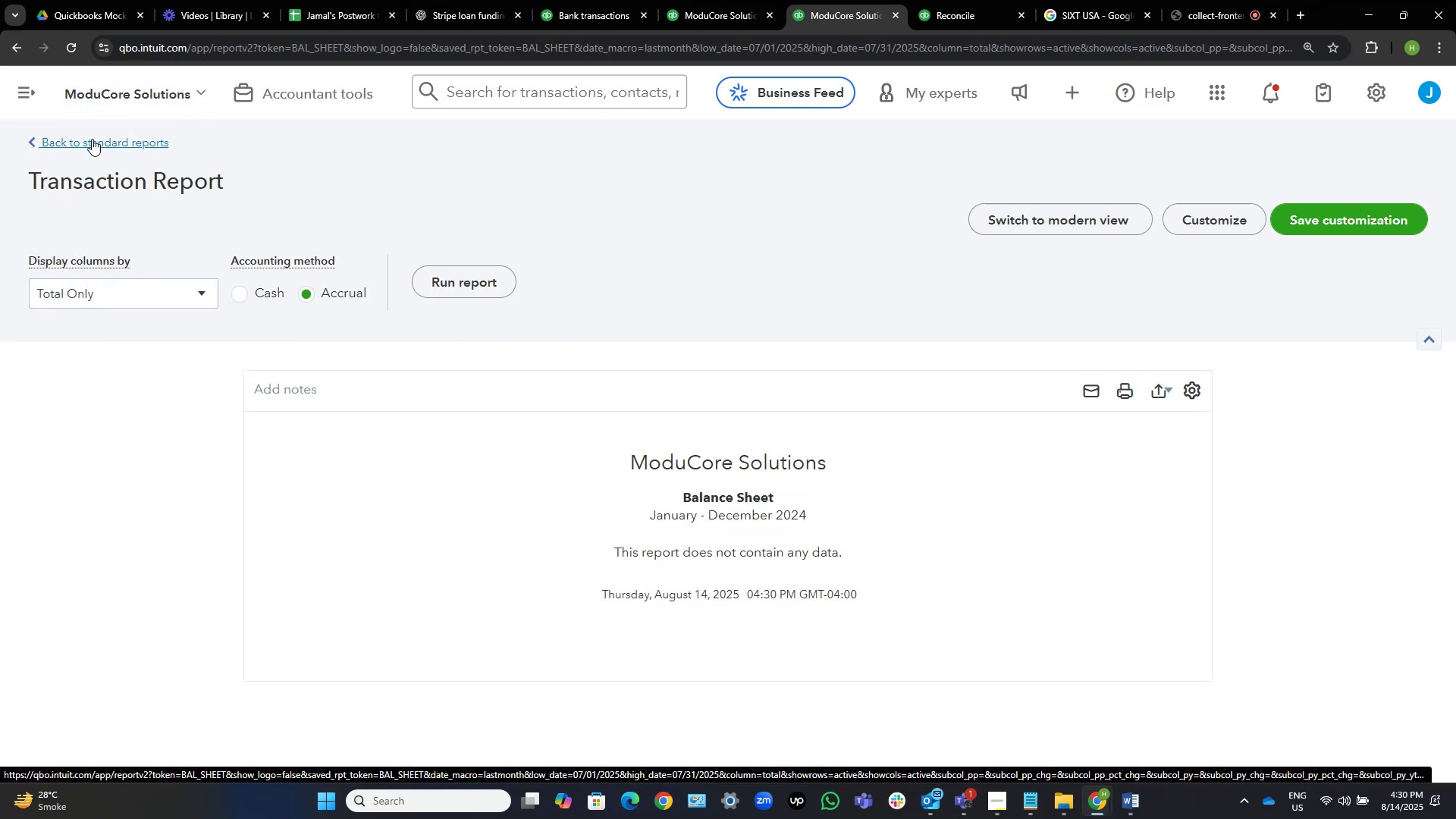 
mouse_move([1232, 808])
 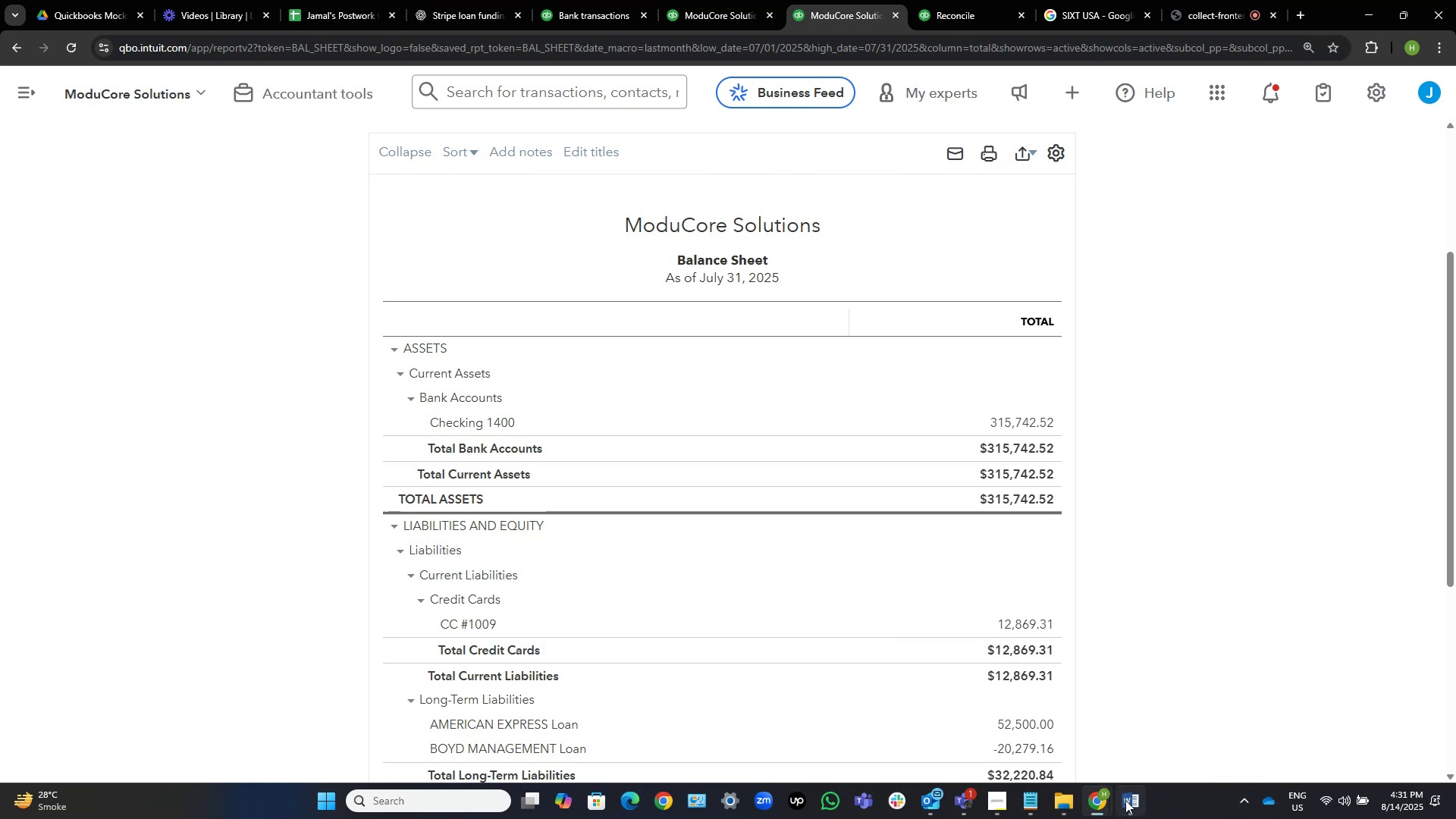 
left_click([1128, 803])
 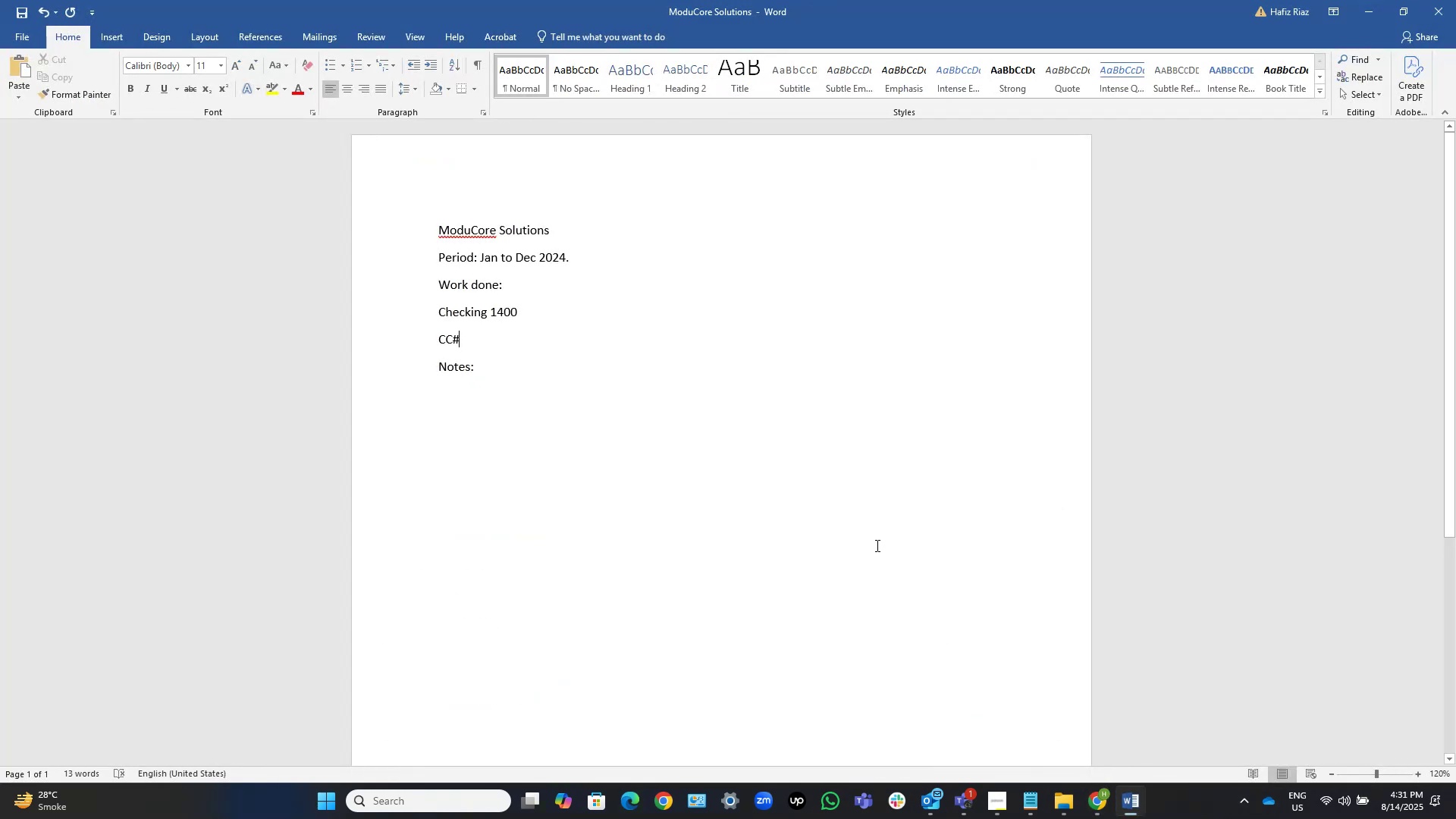 
key(ArrowLeft)
 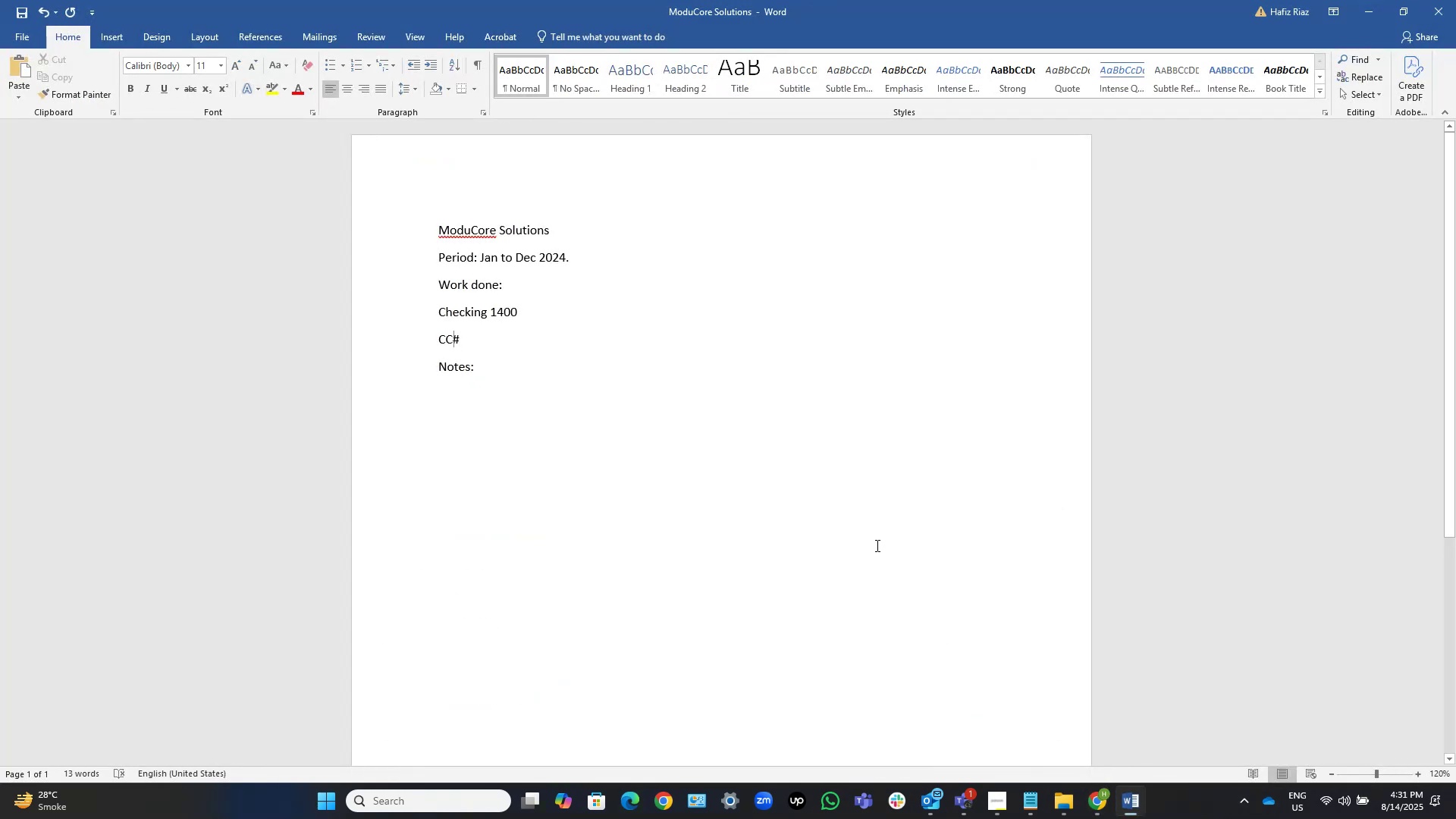 
key(Space)
 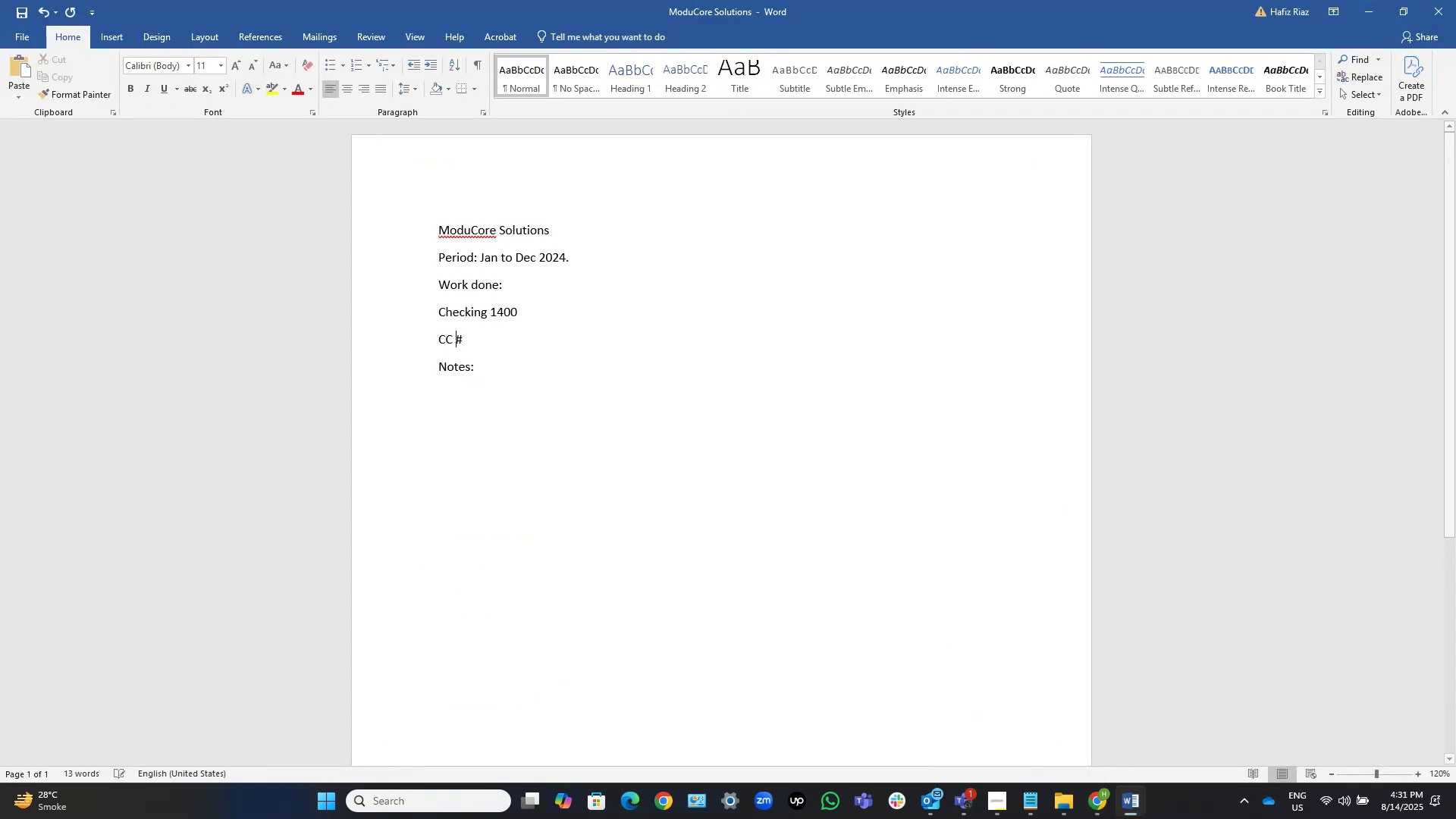 
key(ArrowRight)
 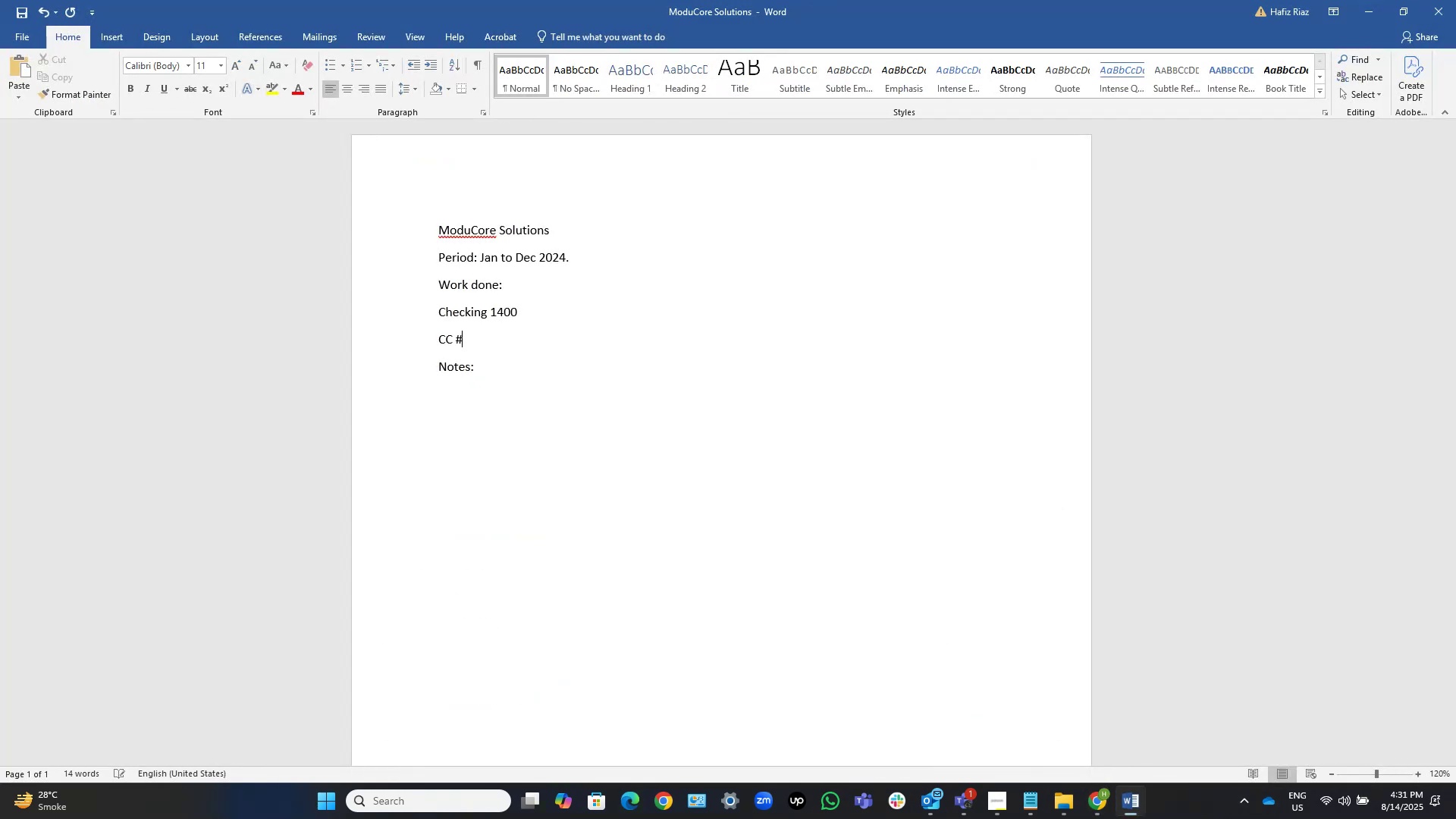 
key(Numpad1)
 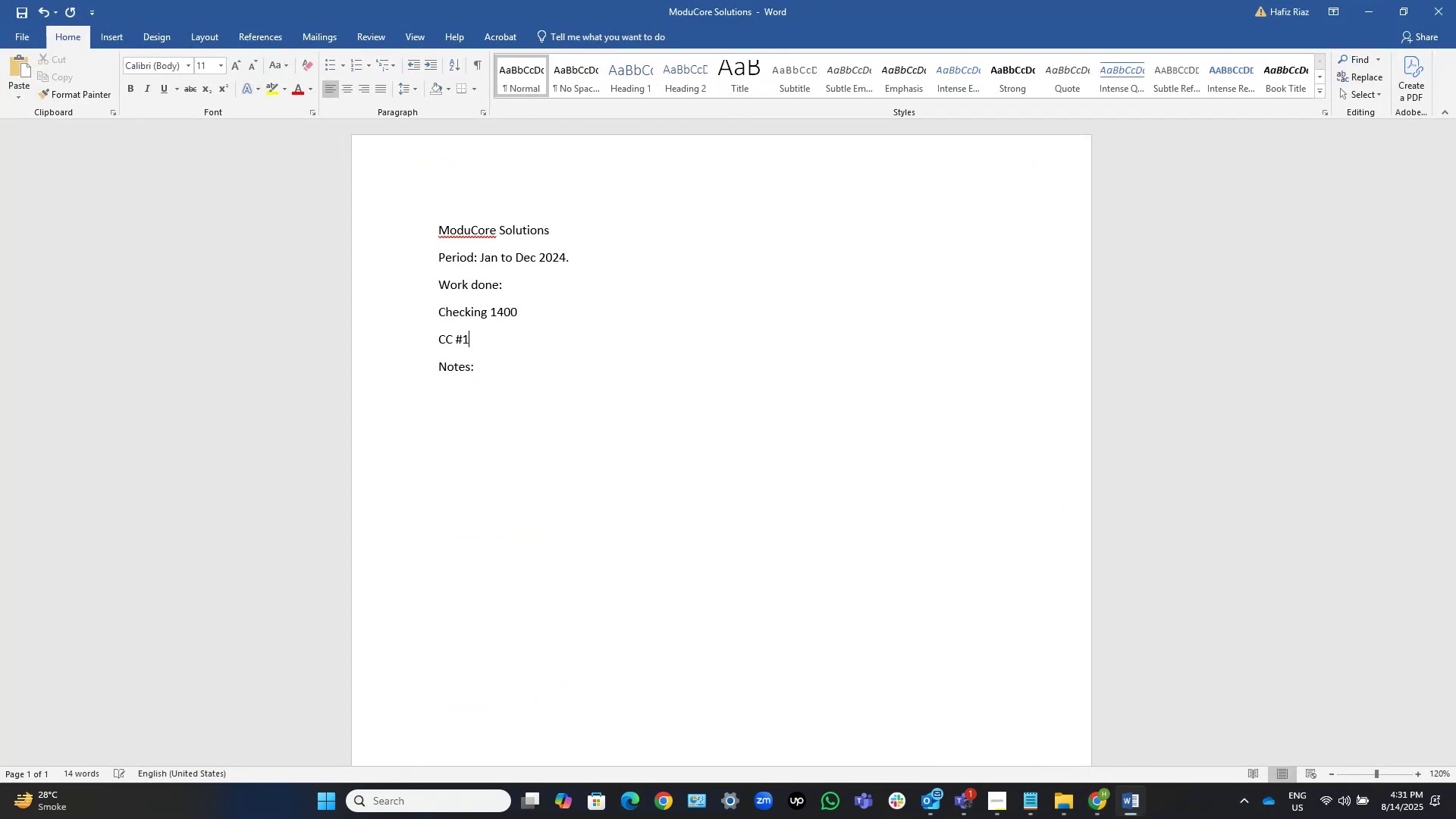 
key(Numpad0)
 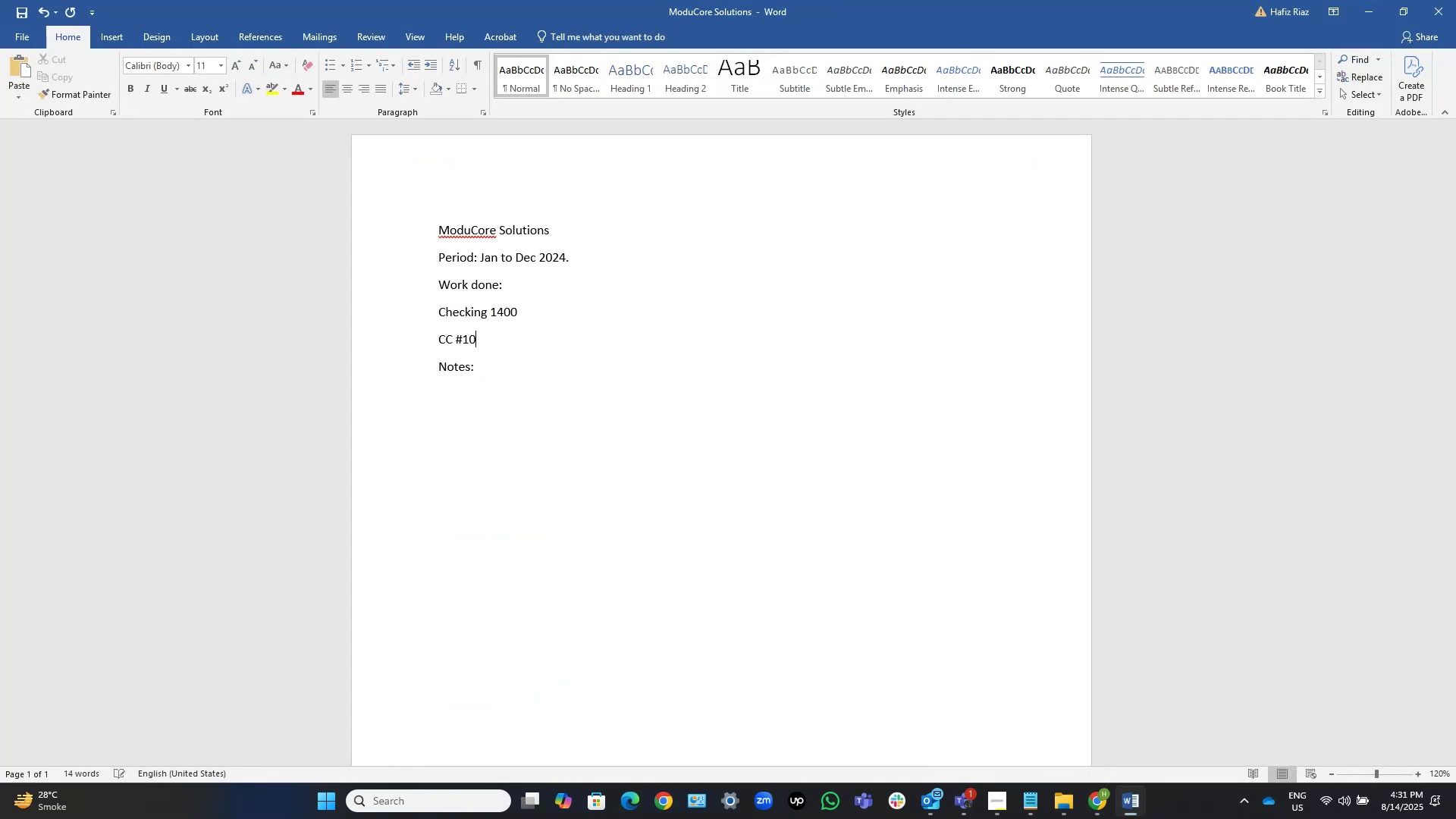 
key(Numpad0)
 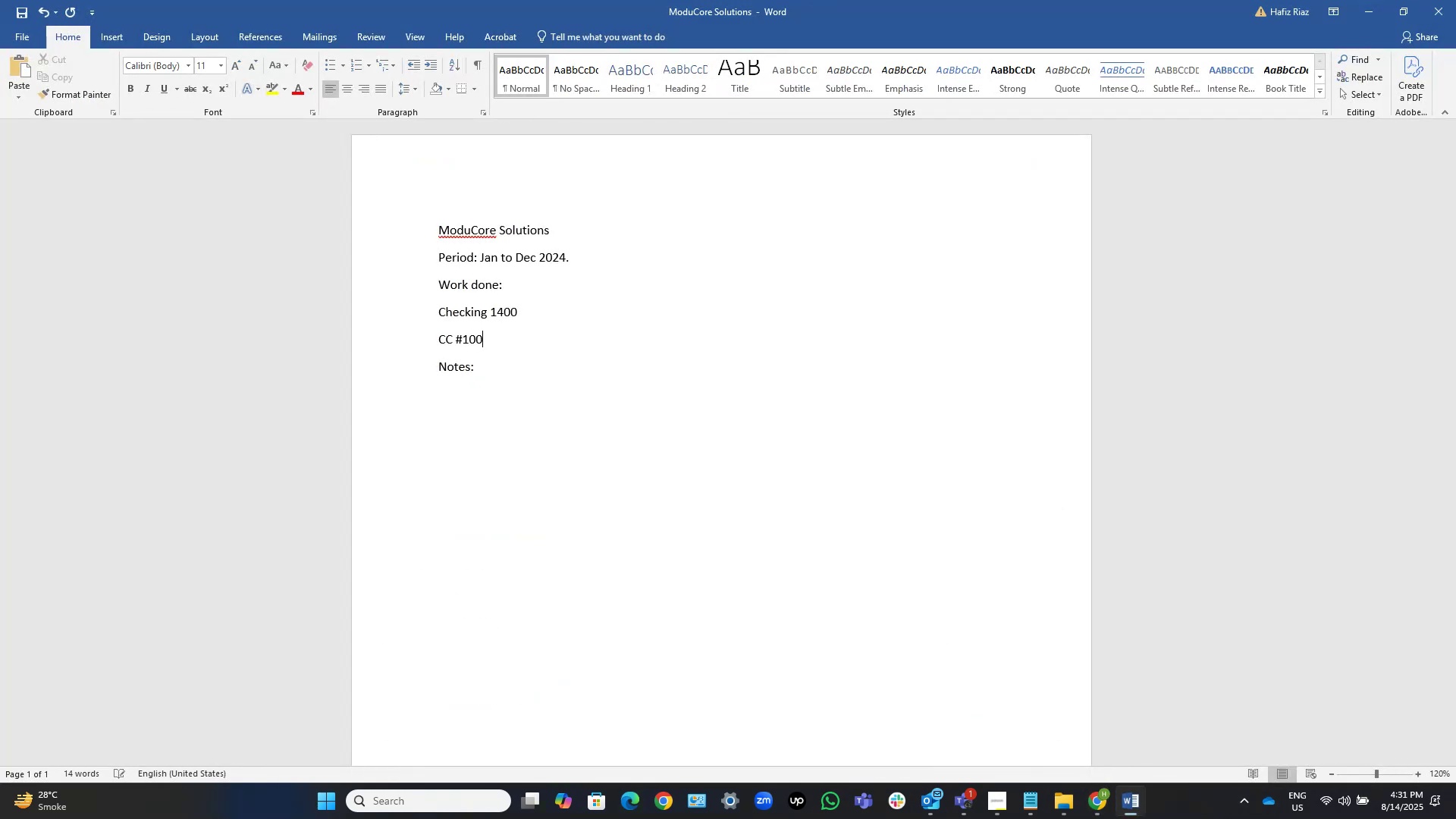 
key(Numpad9)
 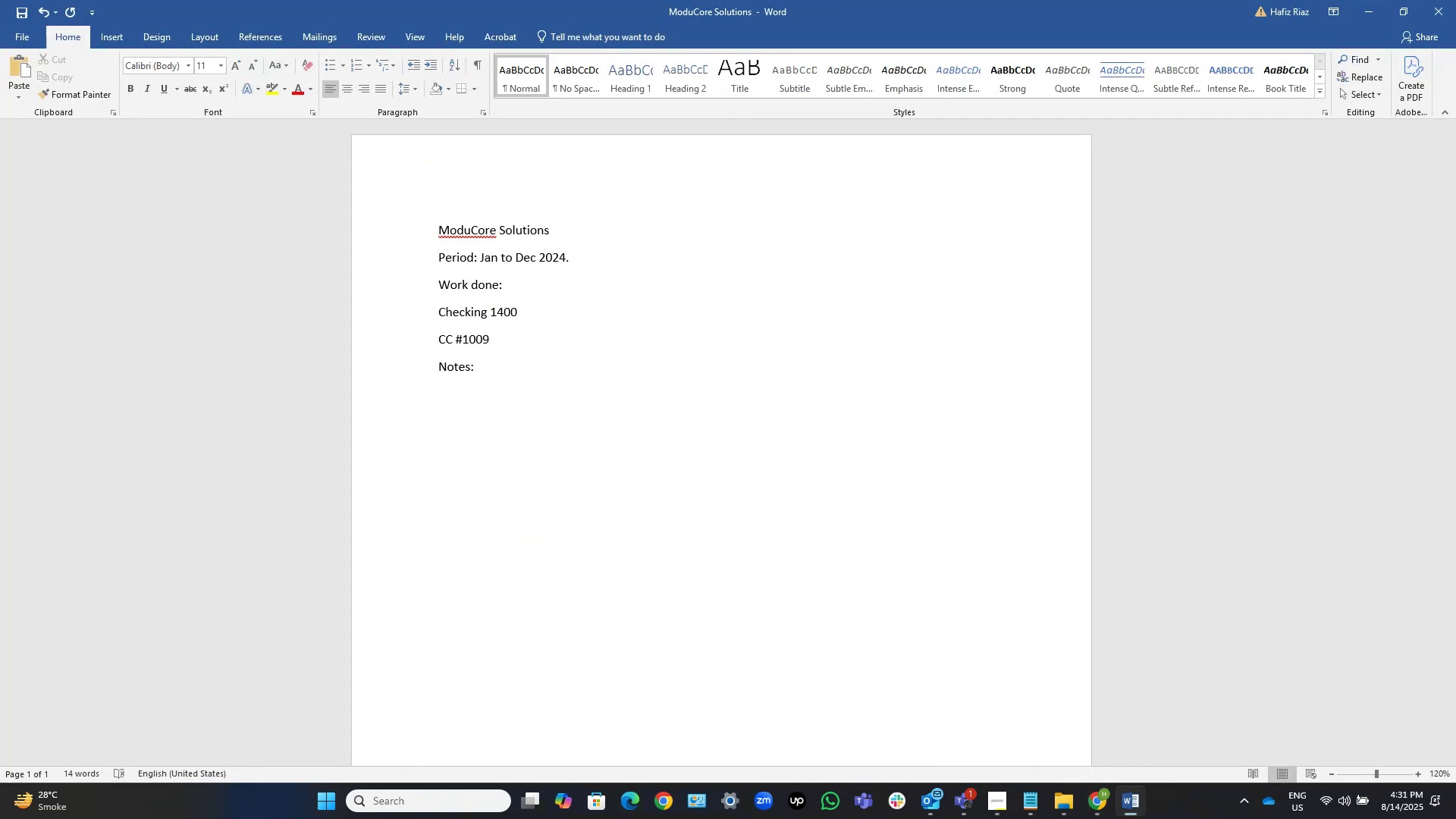 
key(ArrowUp)
 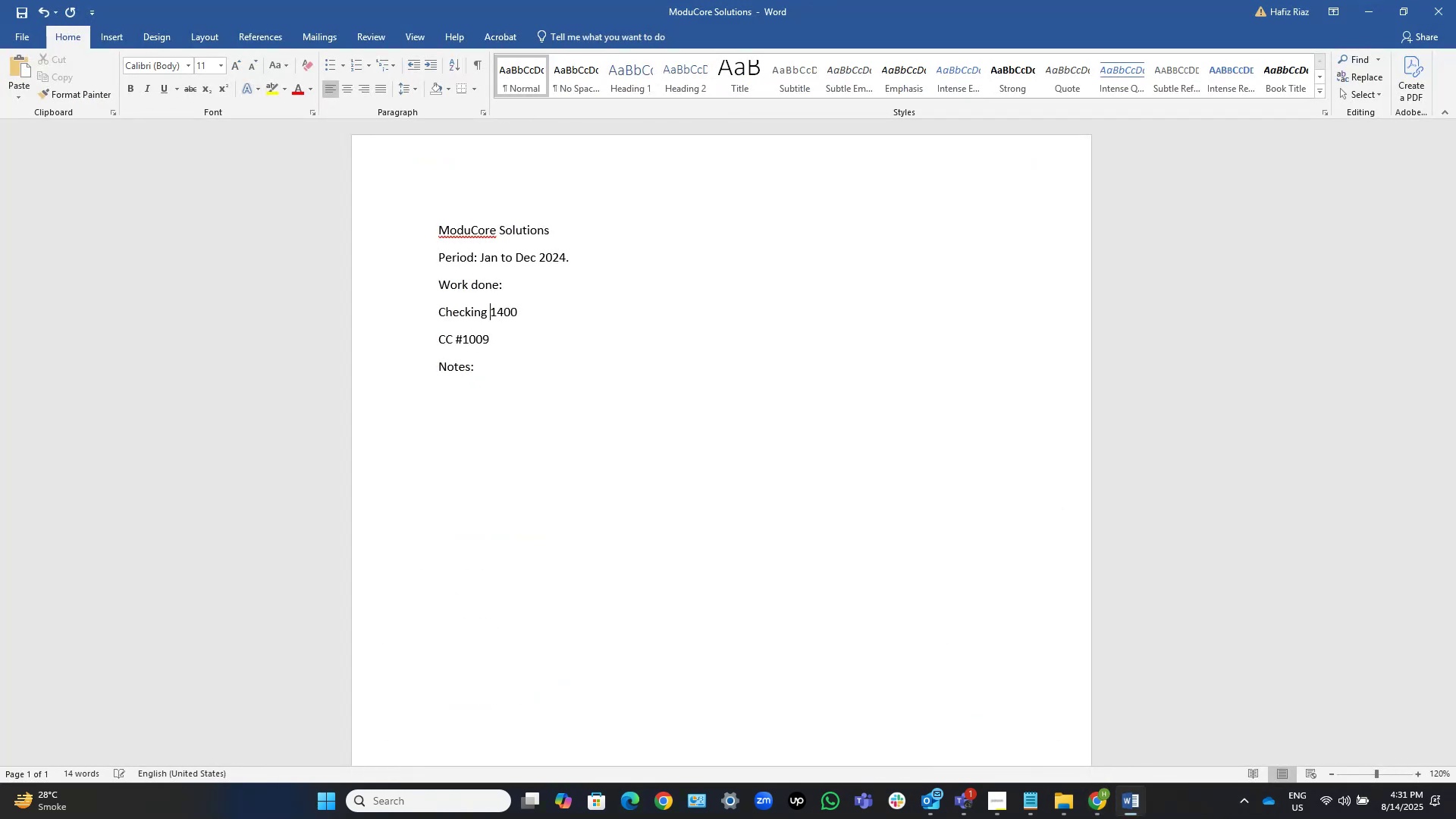 
type([End] from 01/01/2024 till 12/31/2024.)
 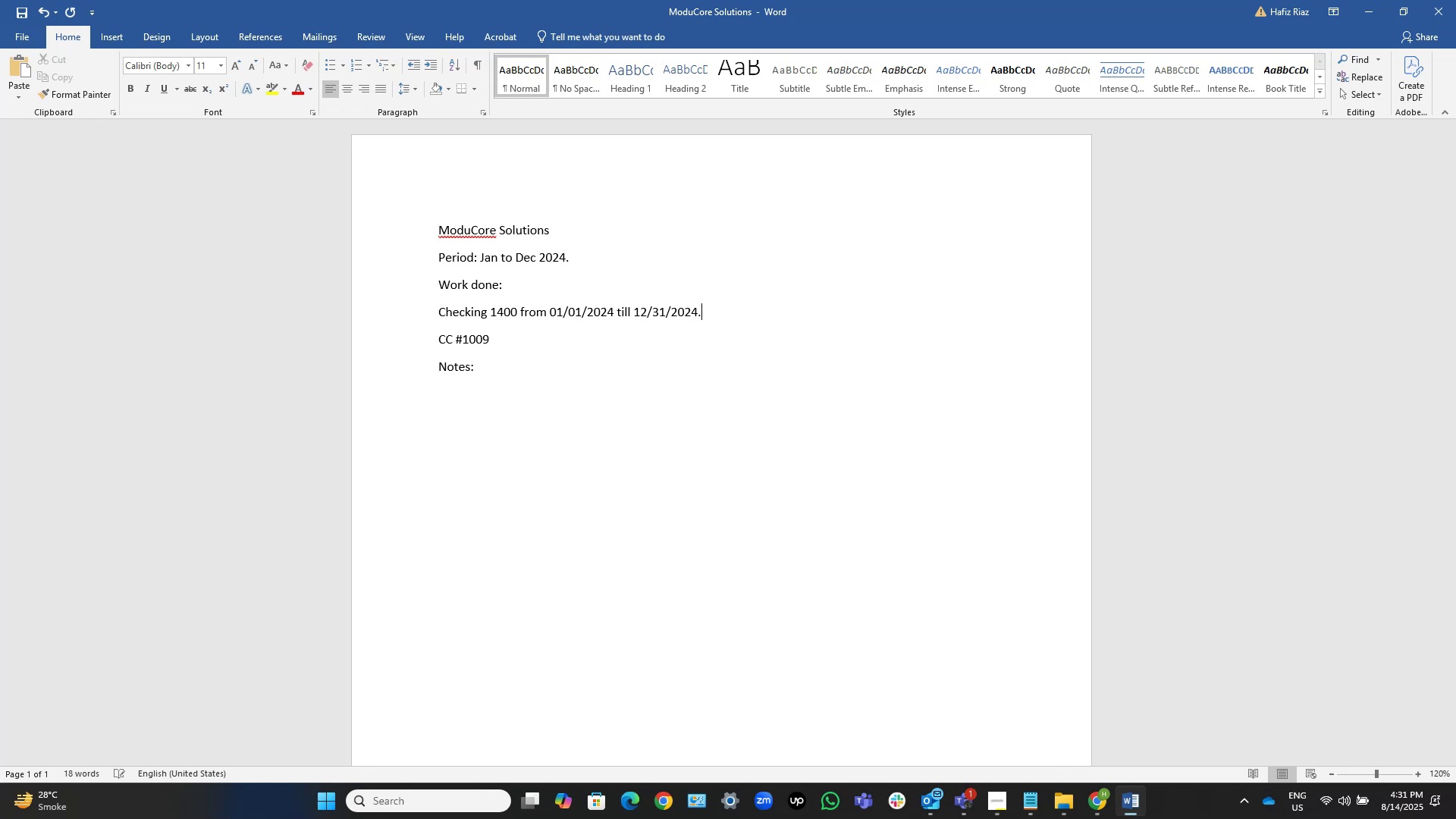 
key(Control+S)
 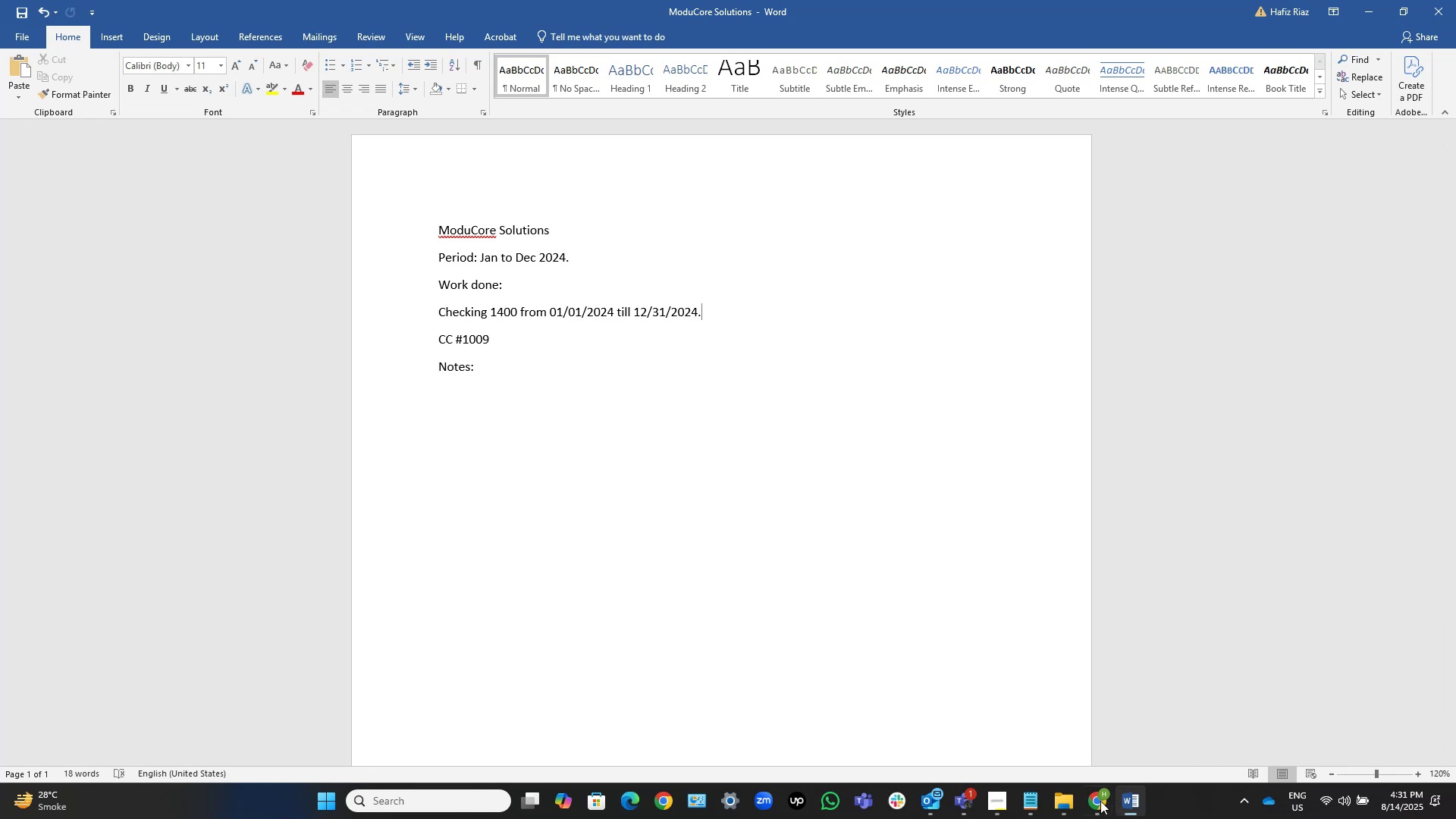 
left_click([1069, 805])
 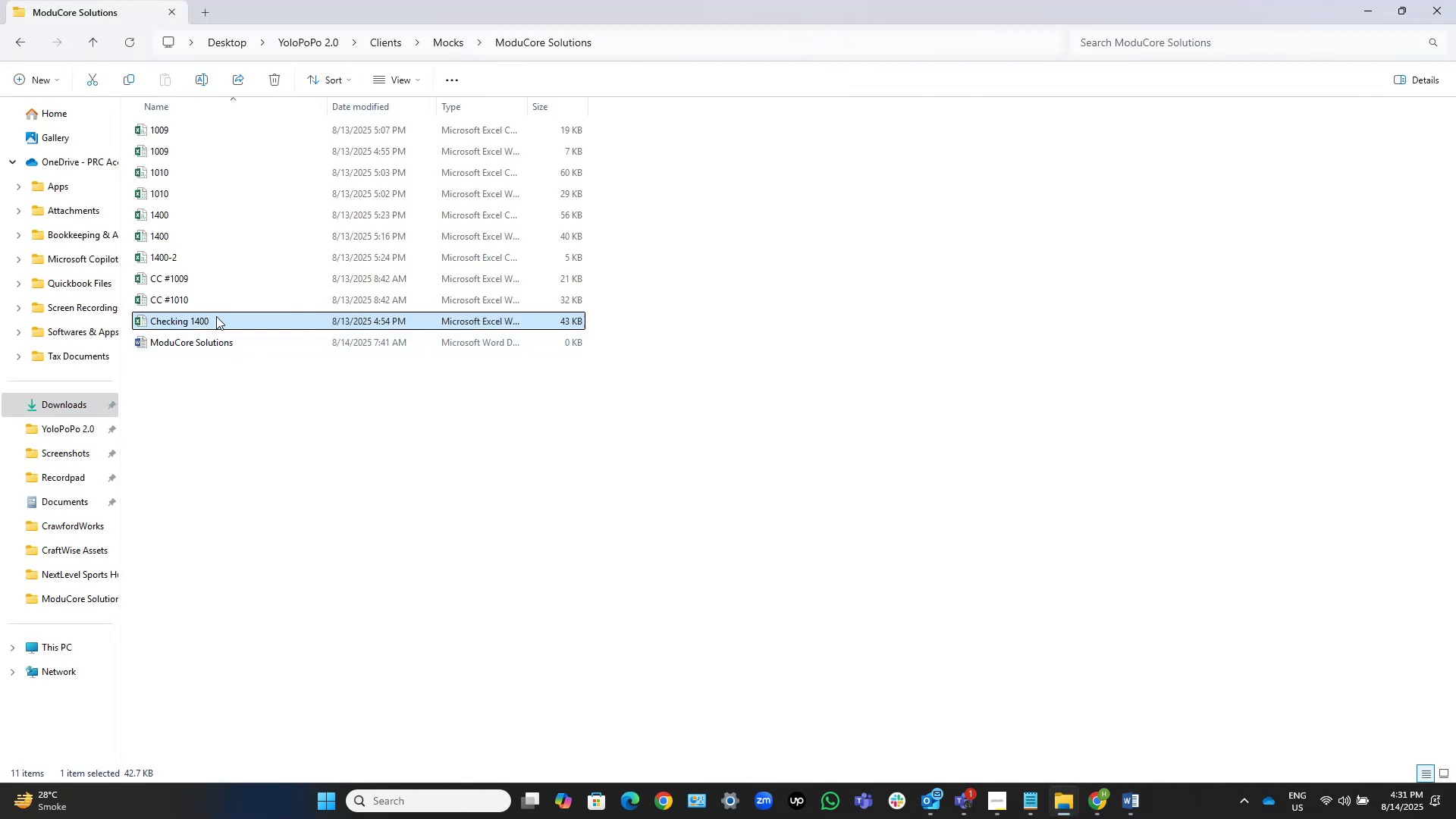 
double_click([219, 320])
 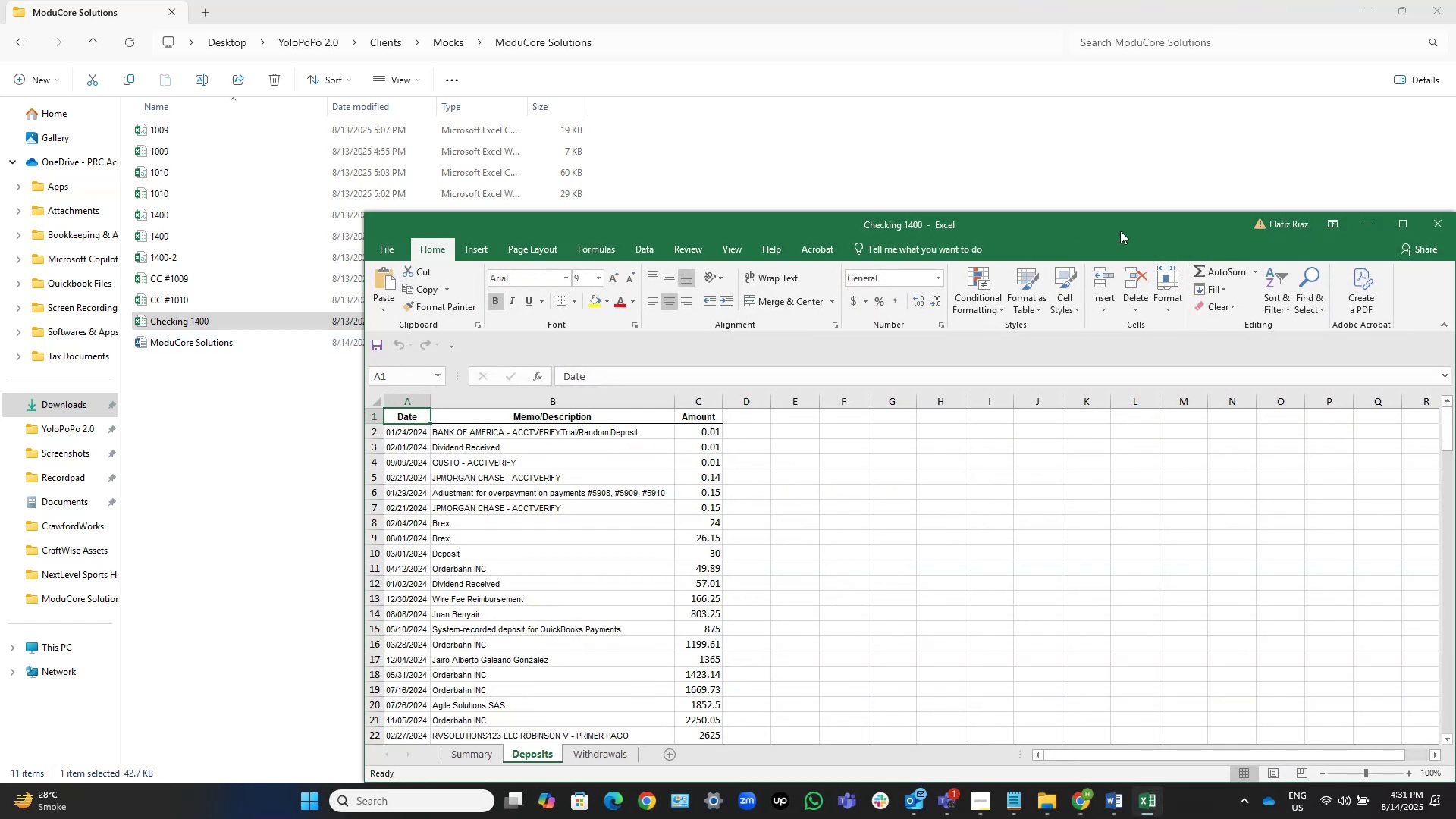 
left_click([1401, 226])
 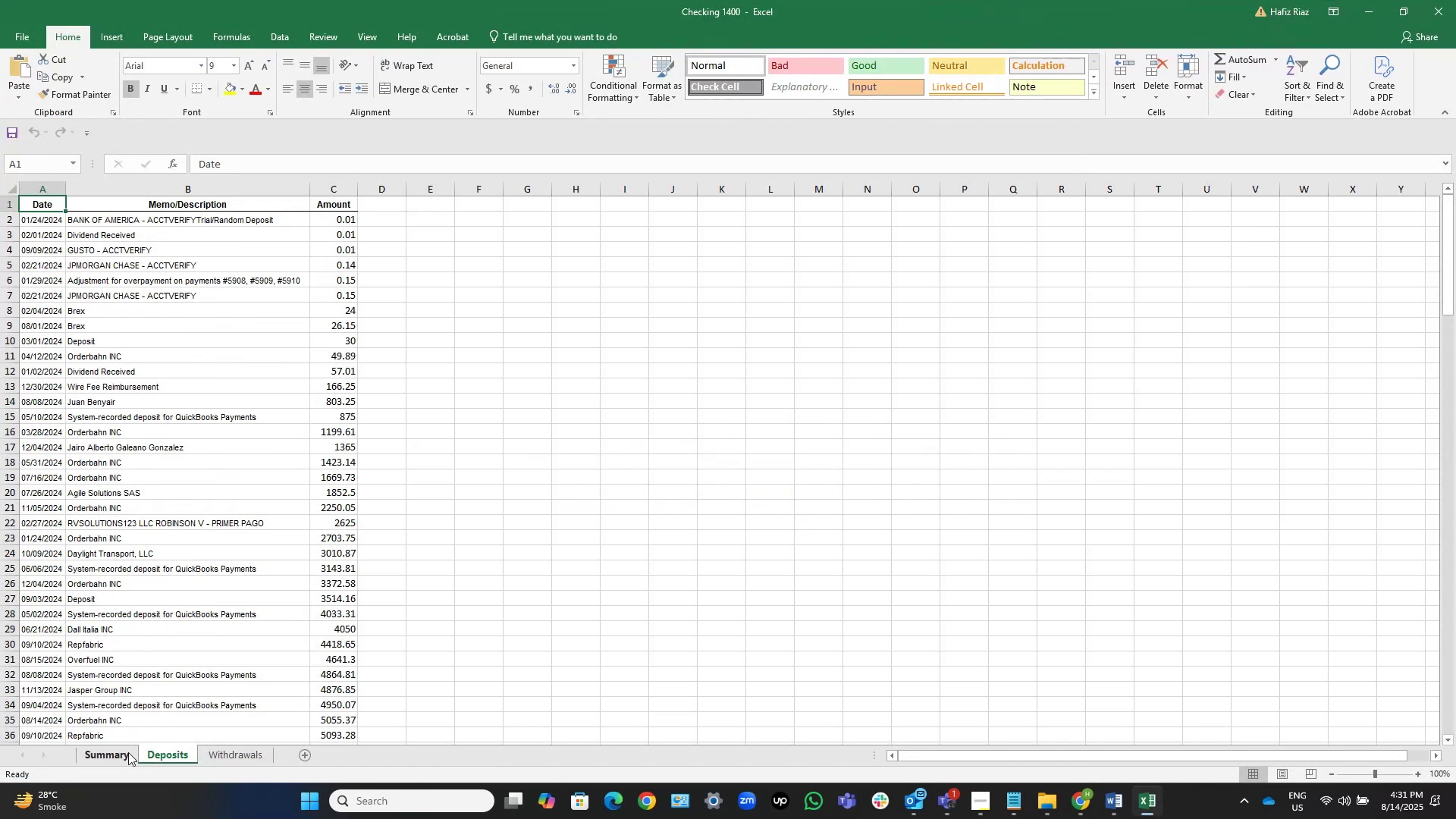 
left_click([128, 752])
 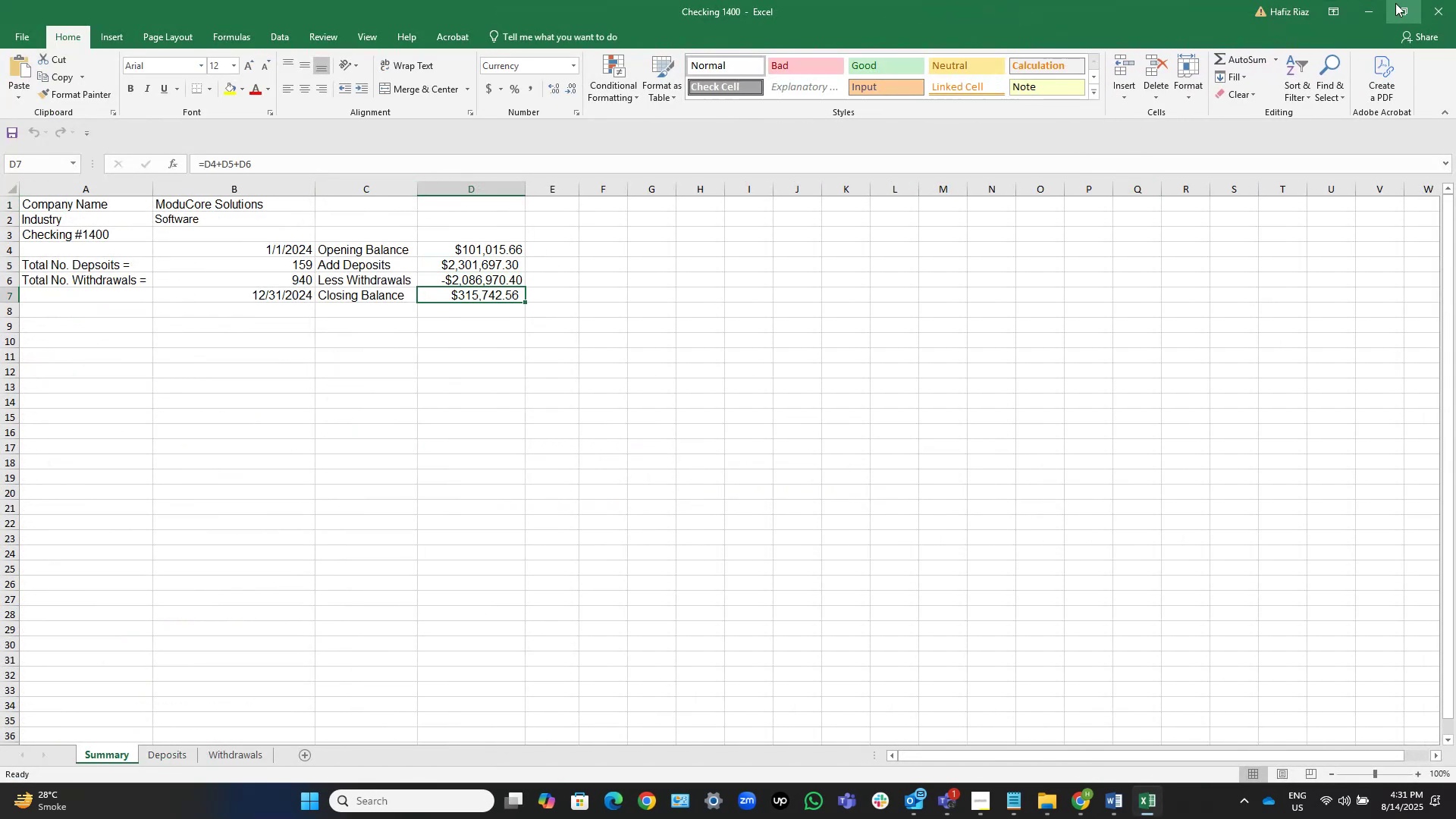 
wait(6.86)
 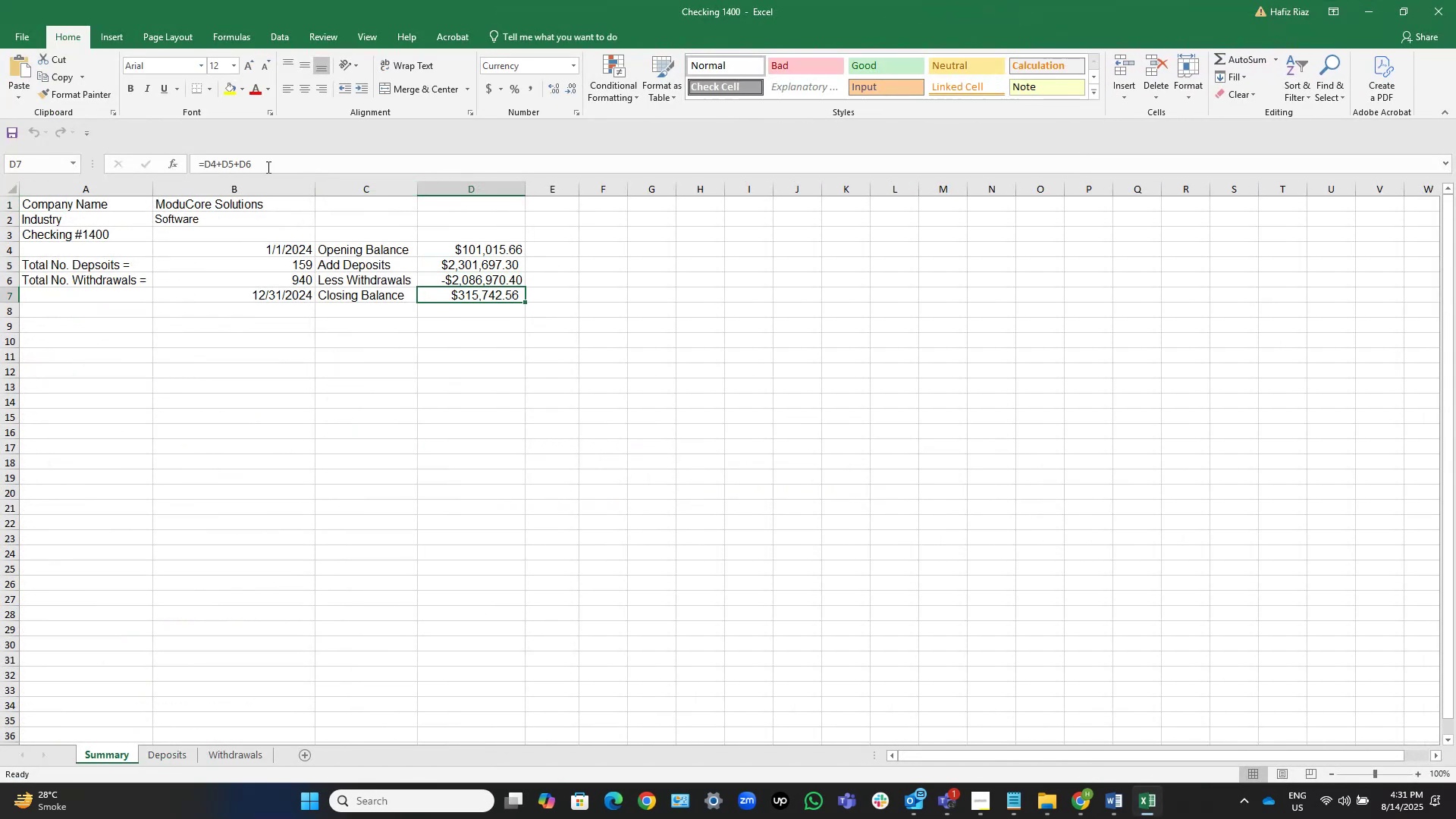 
left_click([1369, 7])
 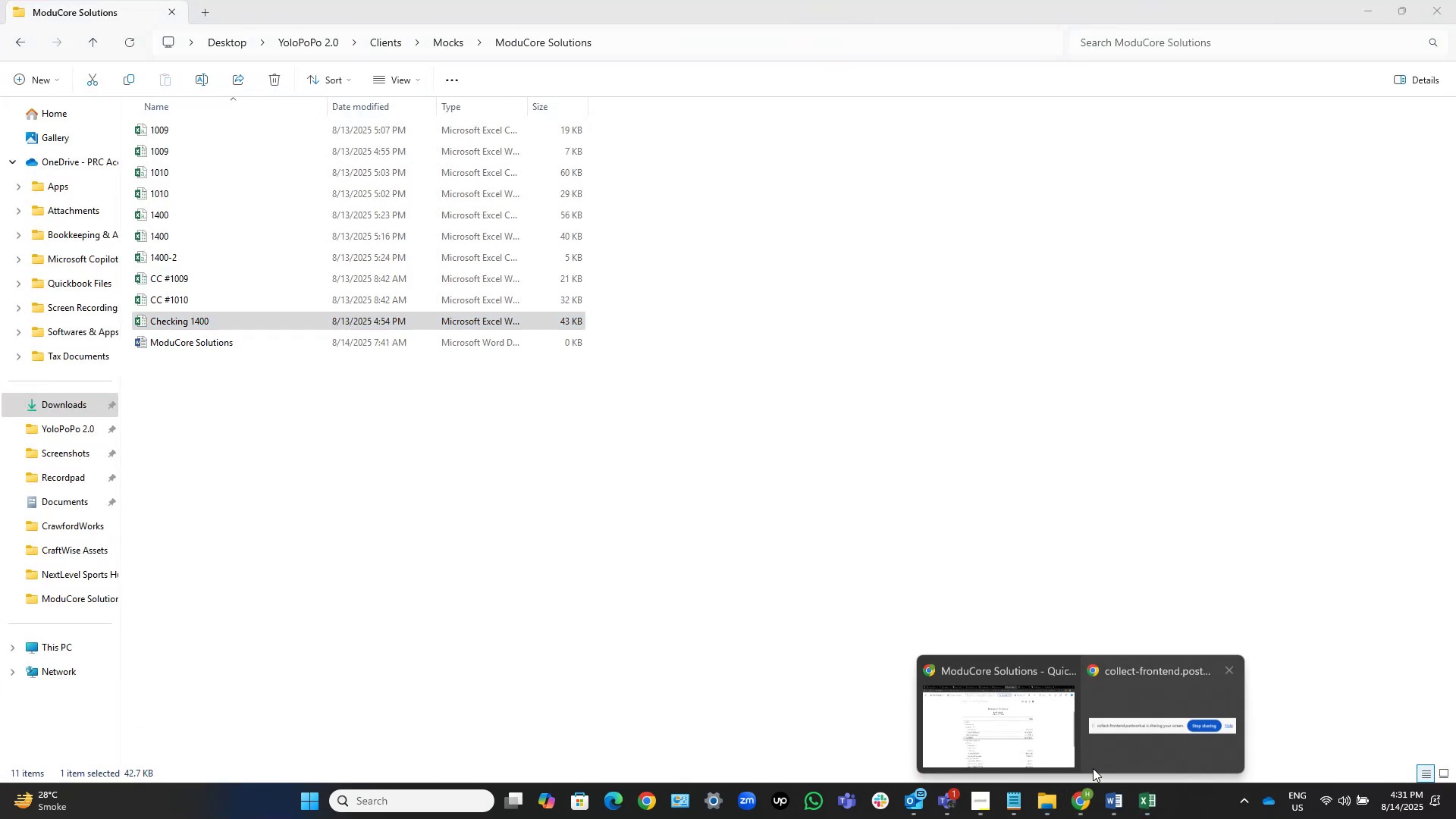 
left_click([1036, 733])
 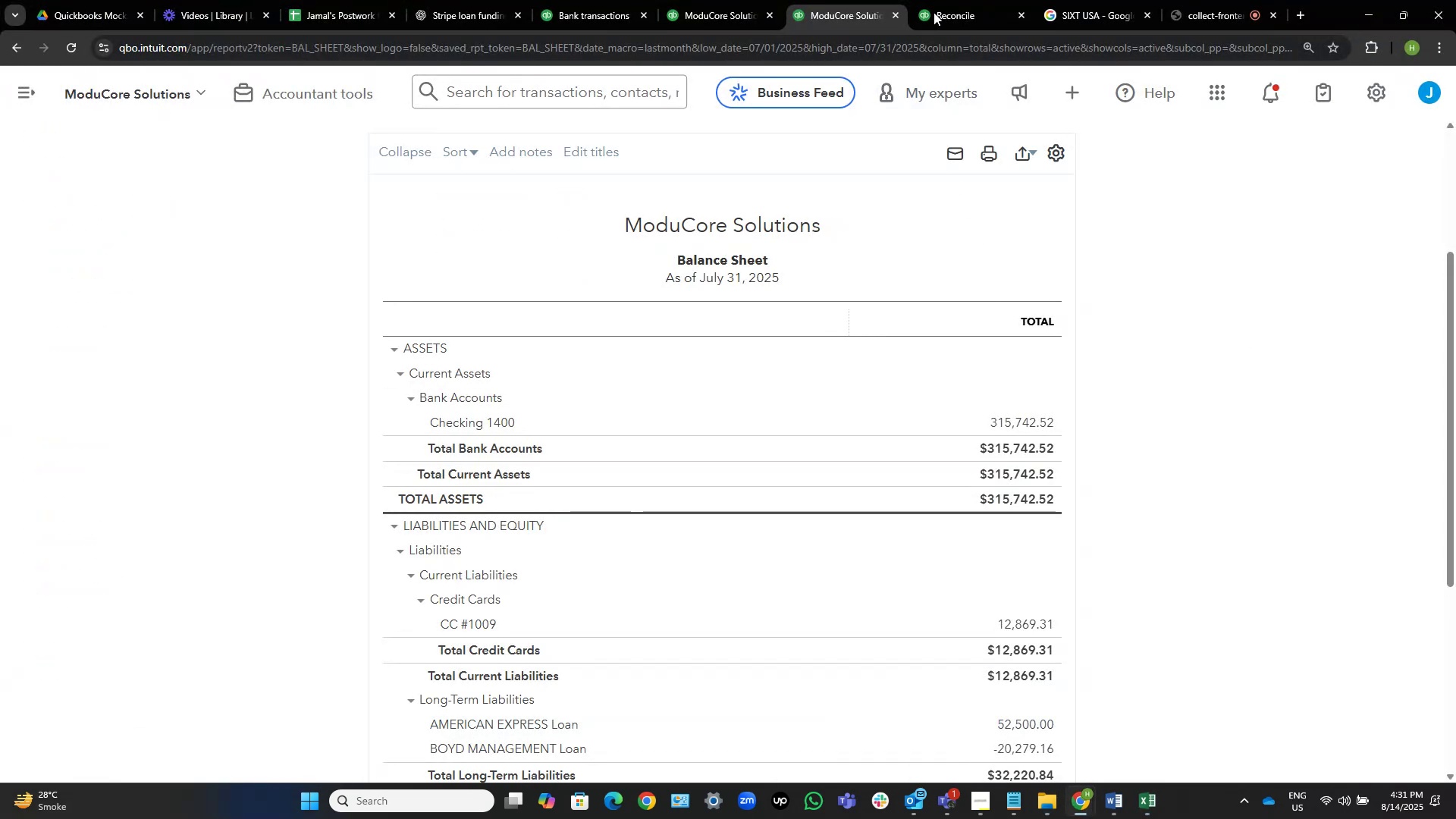 
left_click([954, 0])
 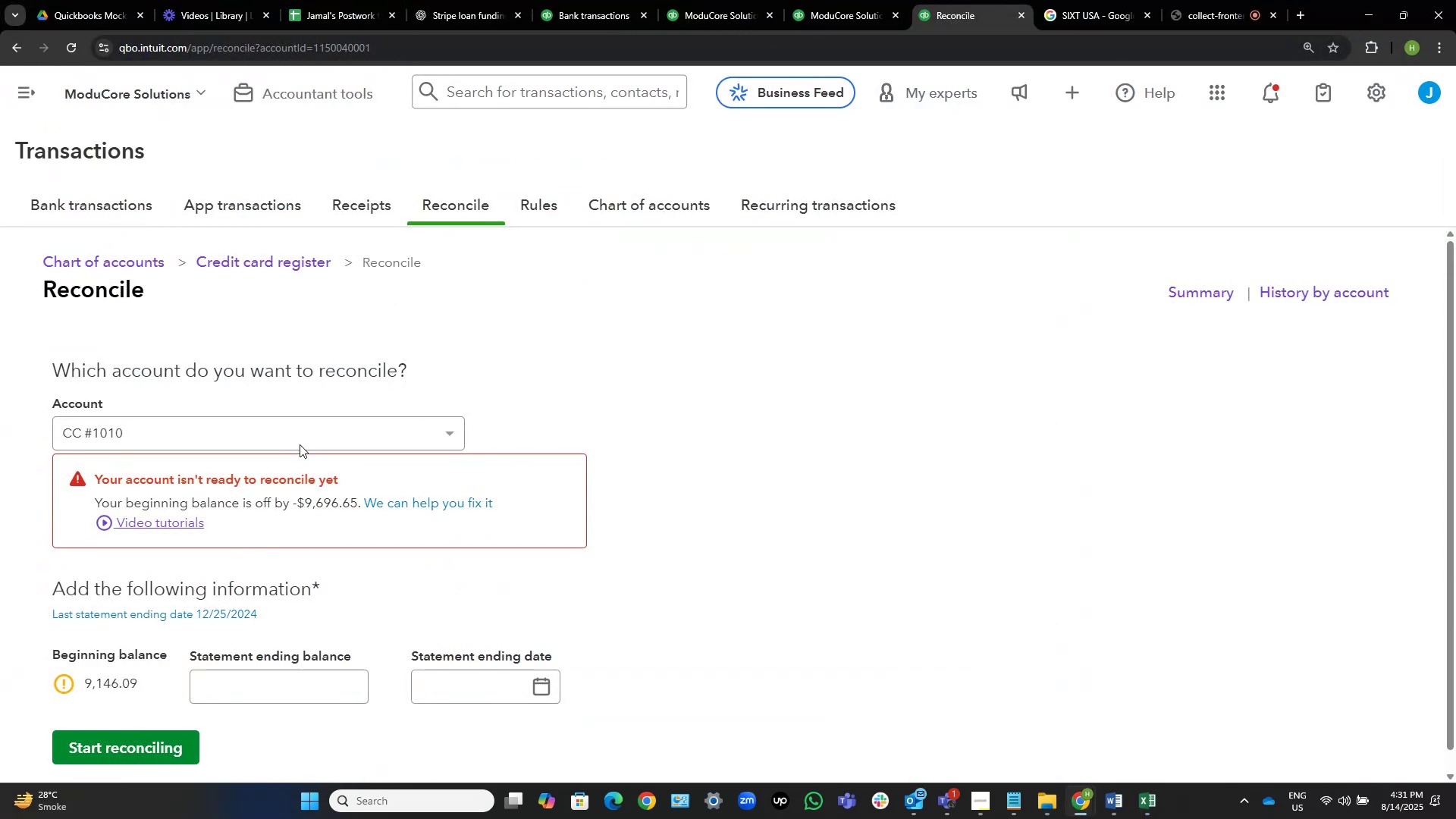 
left_click([301, 444])
 